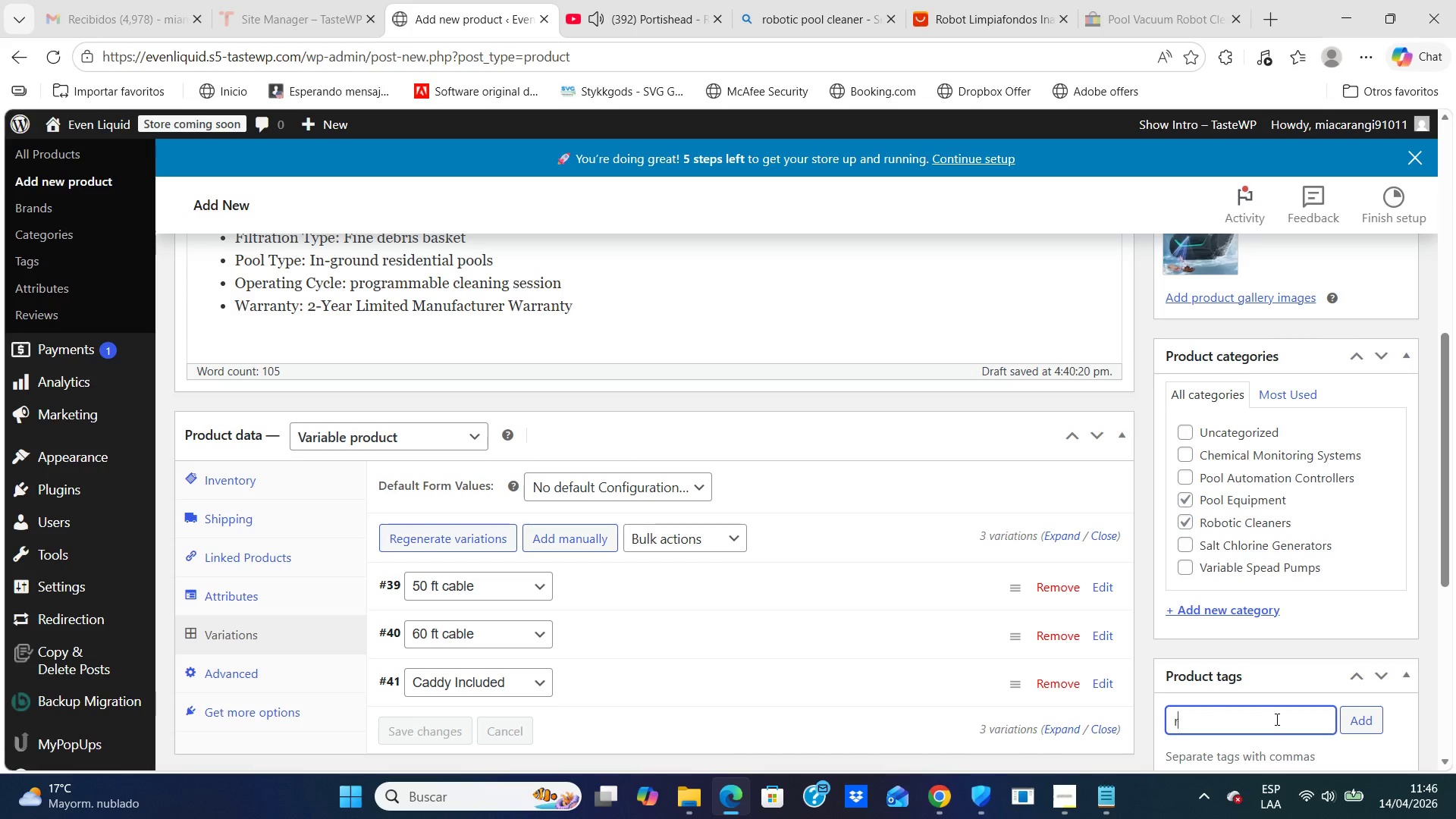 
type(robotic cke)
key(Backspace)
key(Backspace)
type(leaner)
 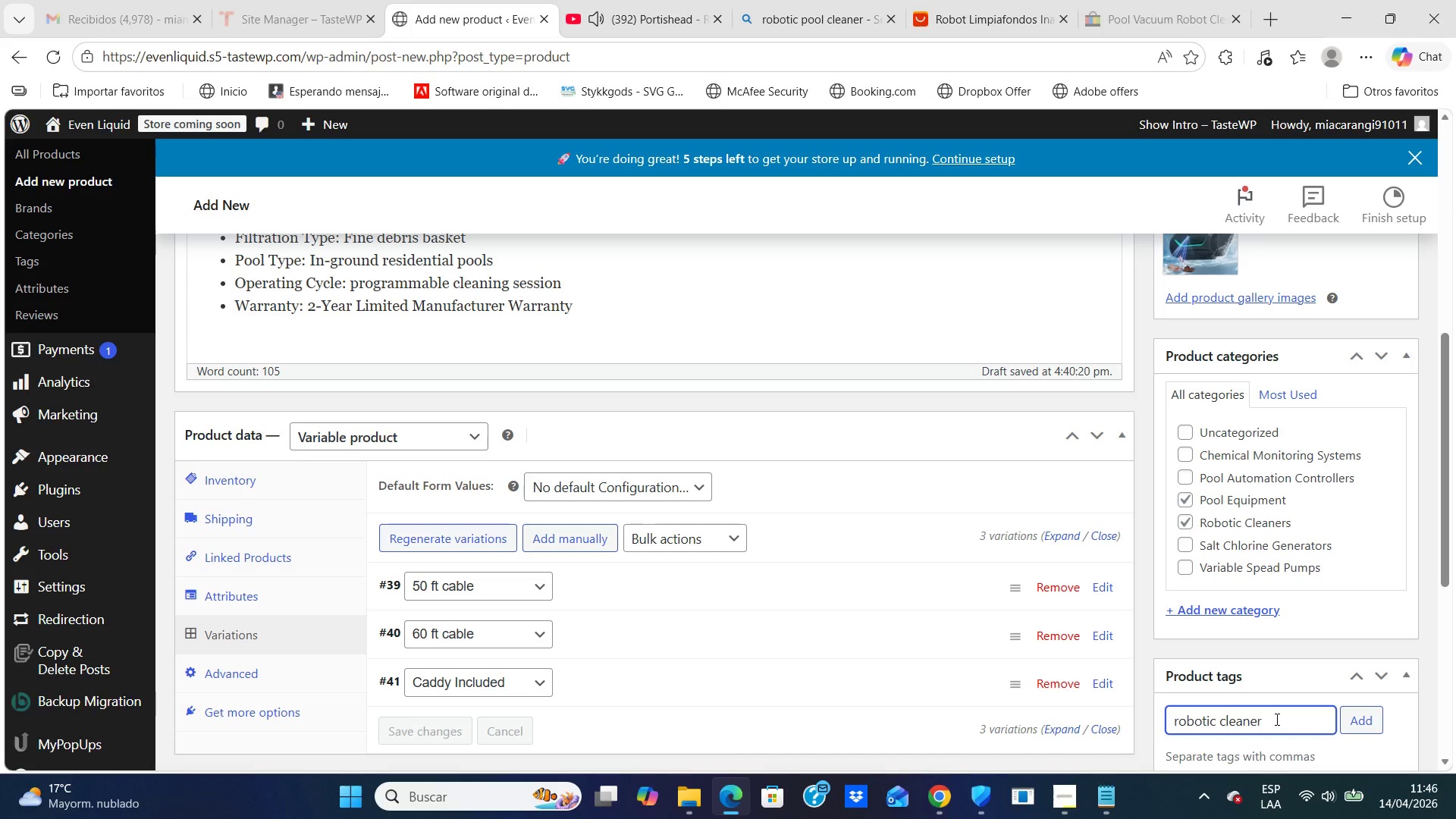 
wait(6.44)
 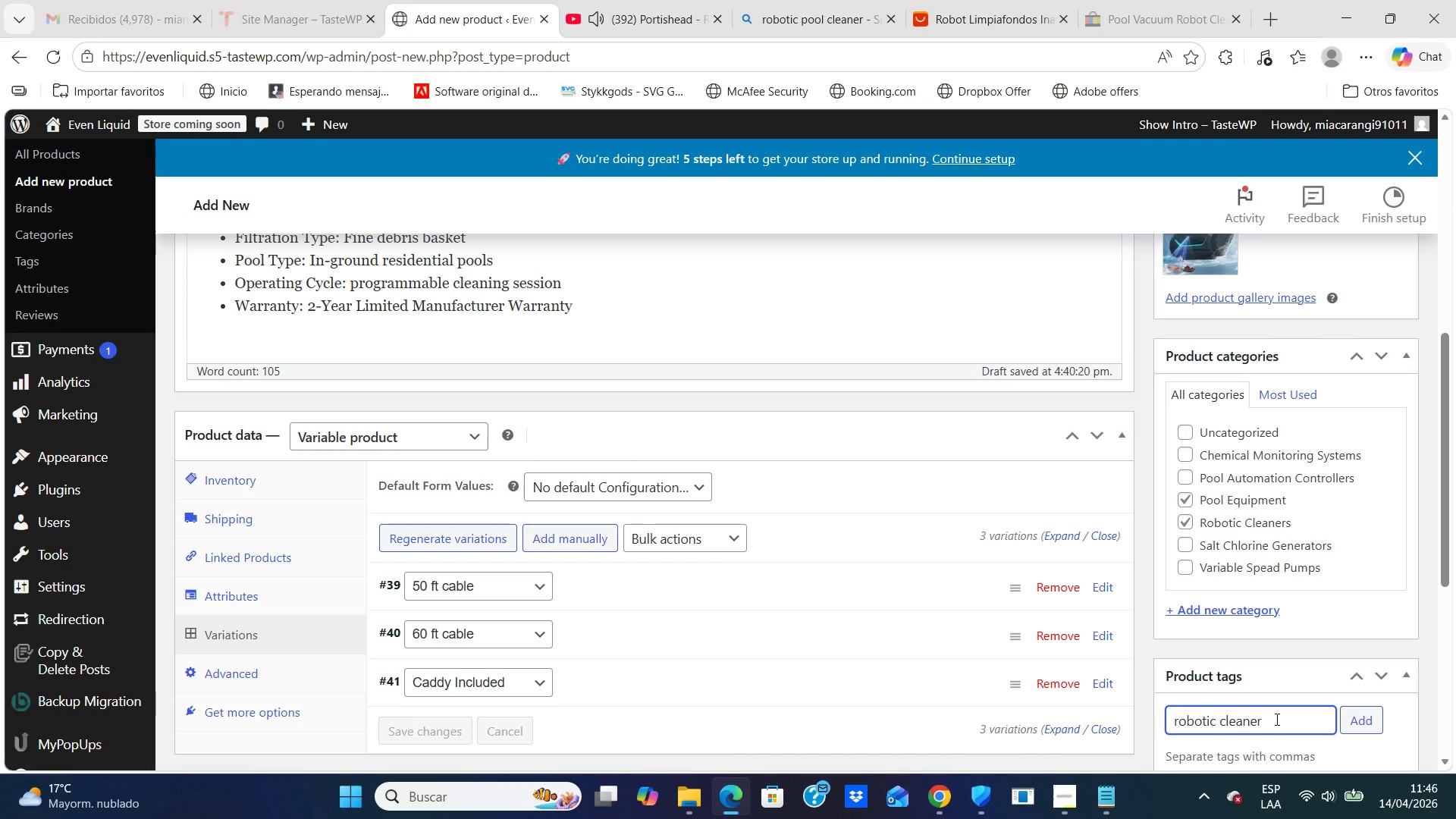 
left_click([1365, 717])
 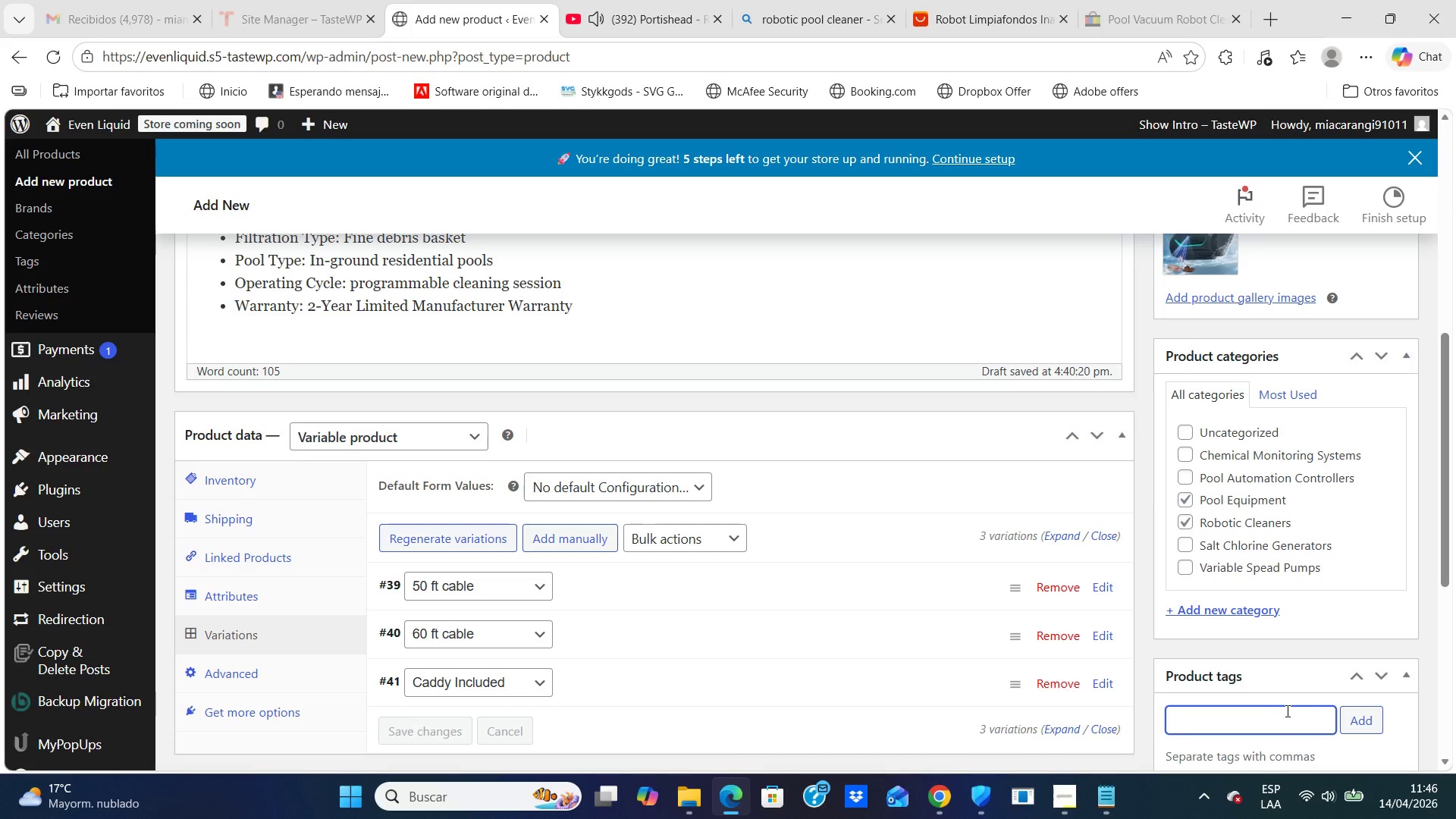 
left_click([1286, 711])
 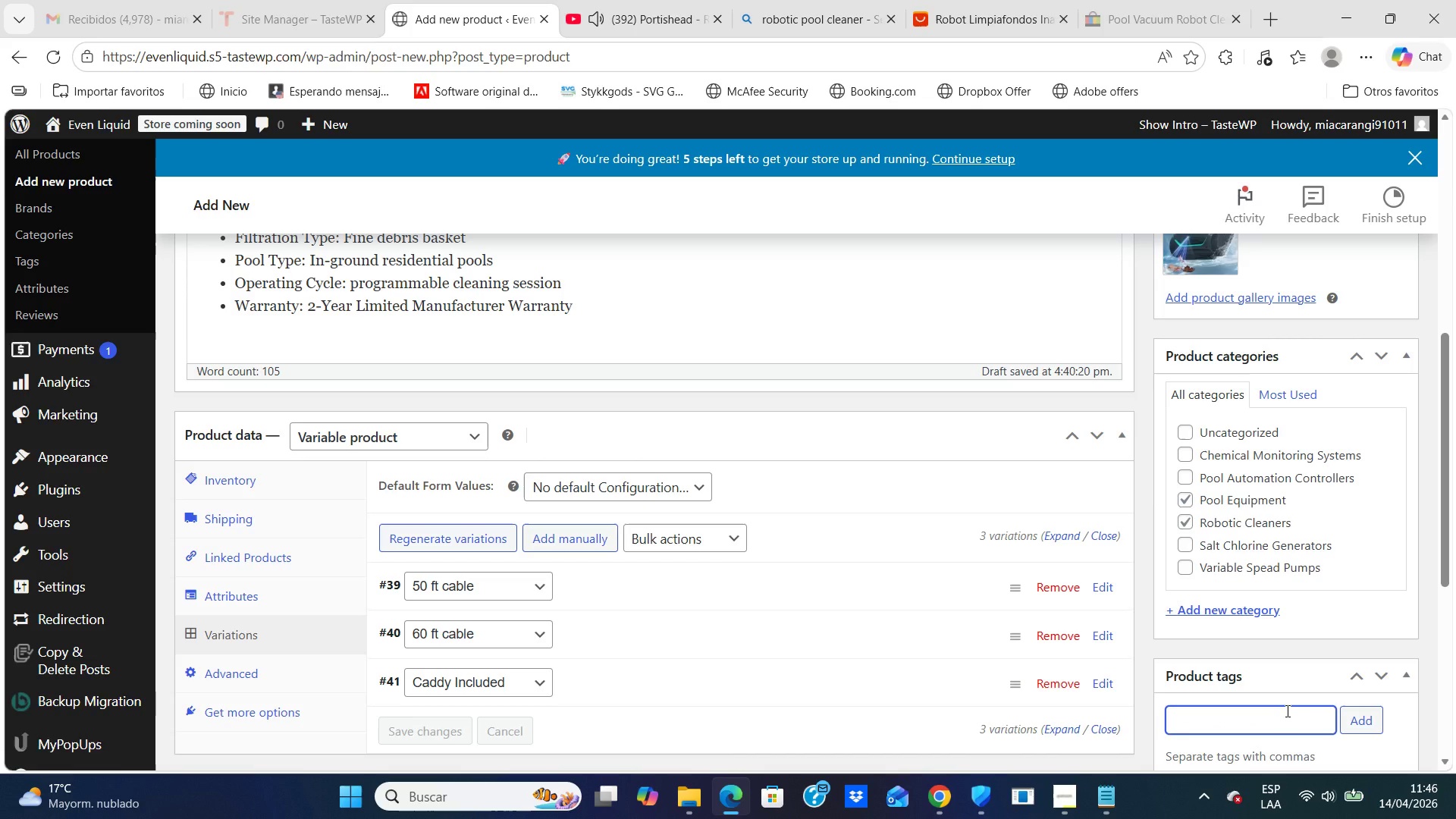 
type(premium pool cleaning)
 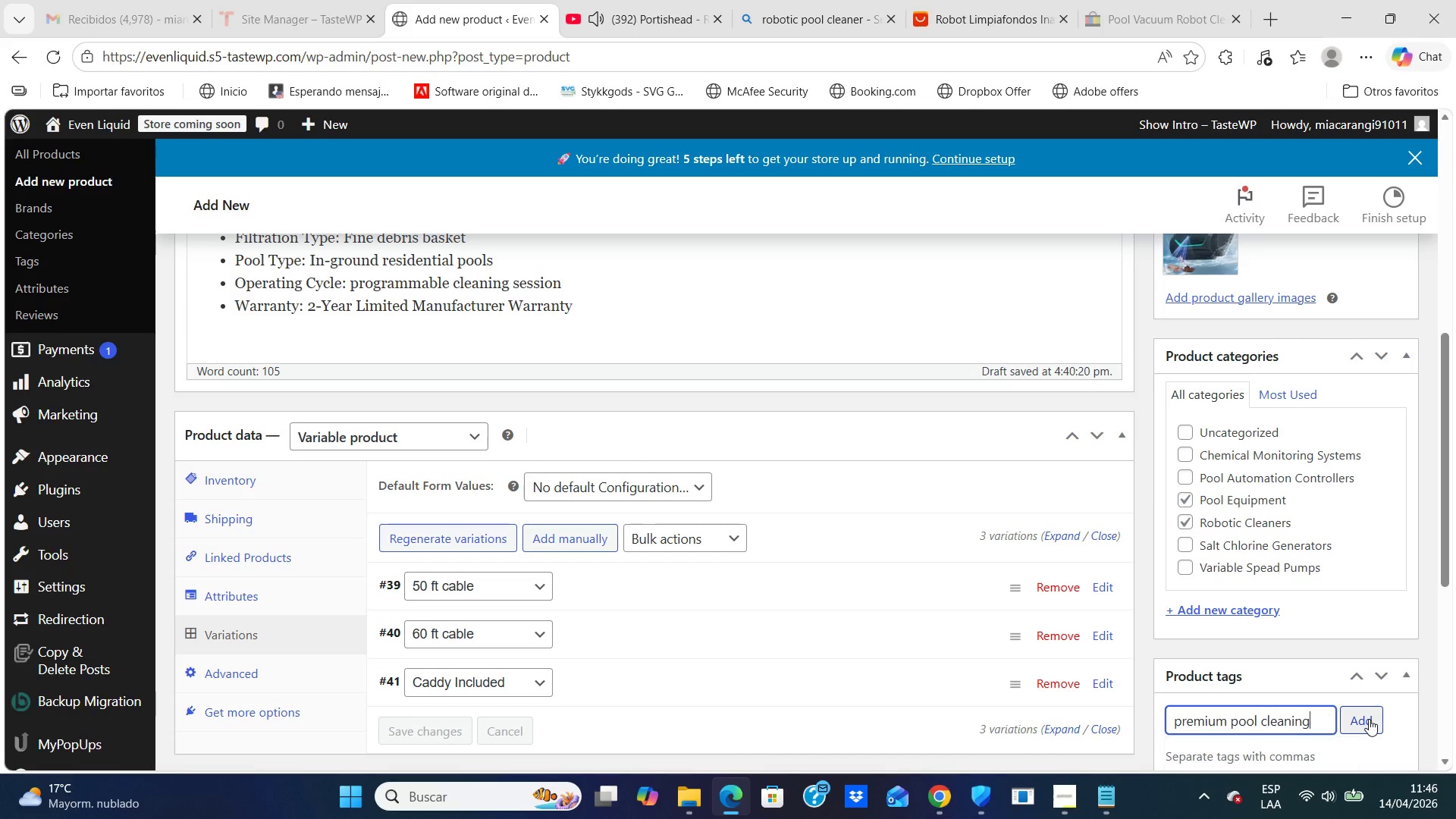 
left_click([1369, 719])
 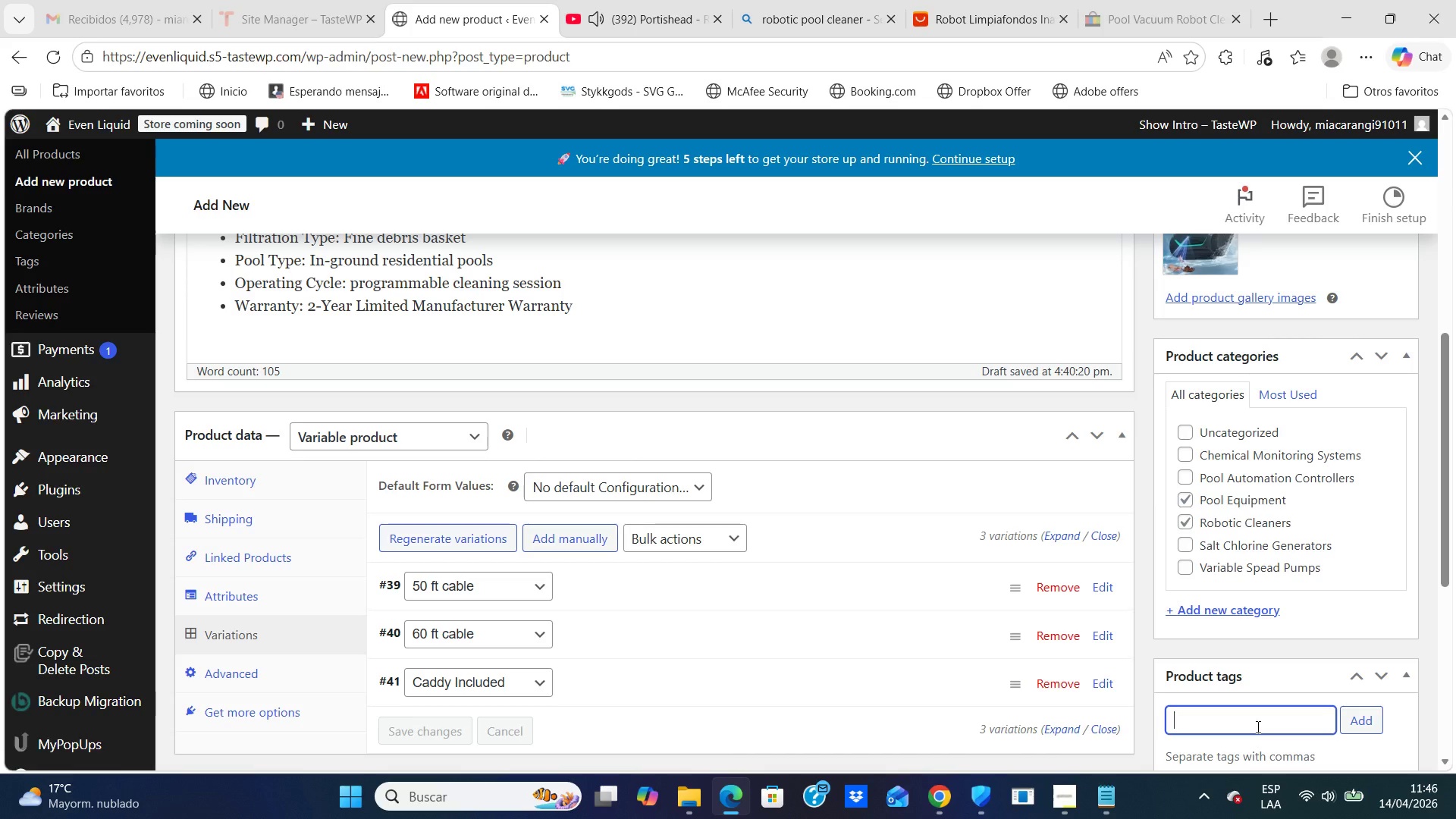 
type(automatic maintenance )
 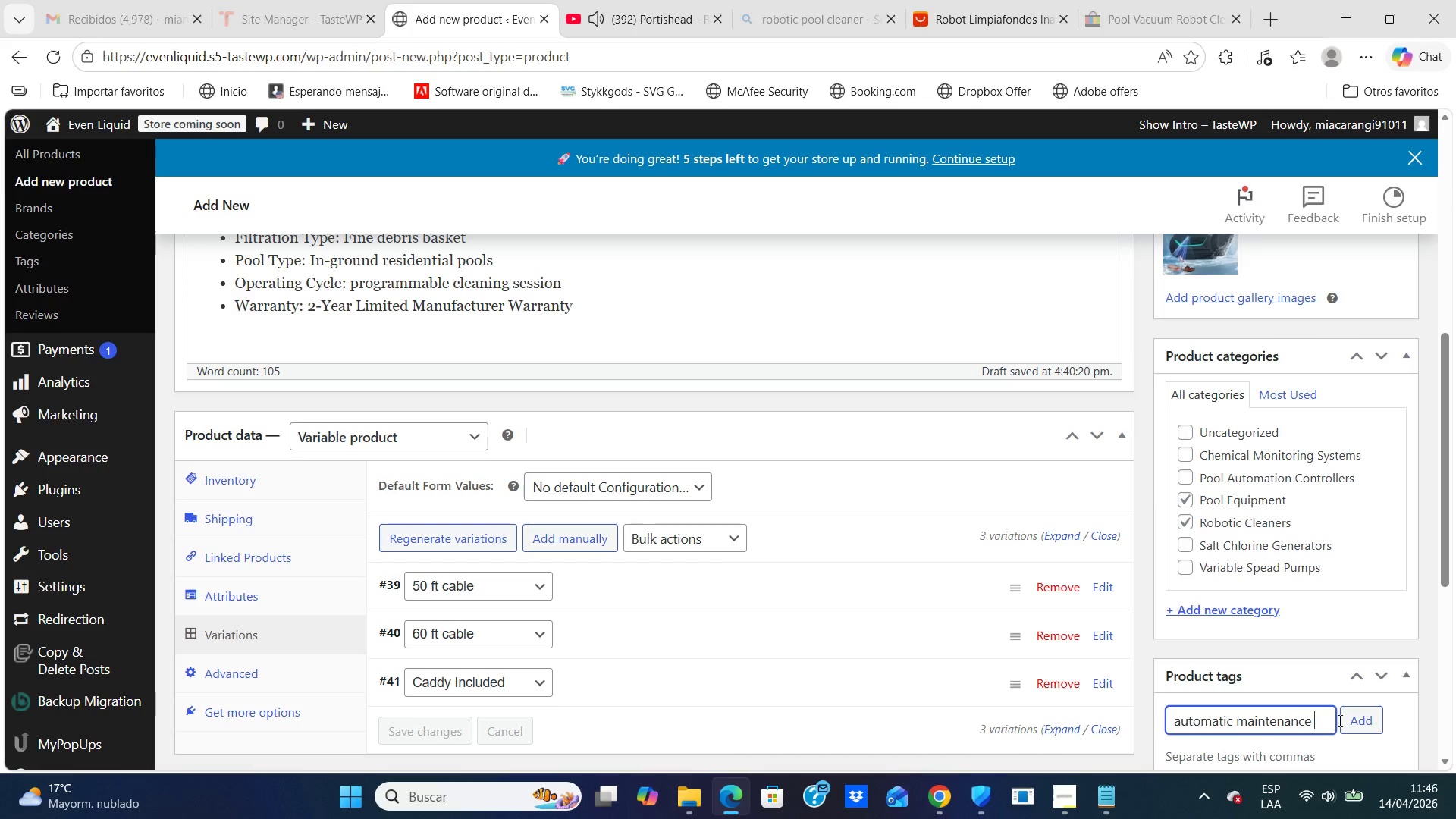 
left_click([1380, 721])
 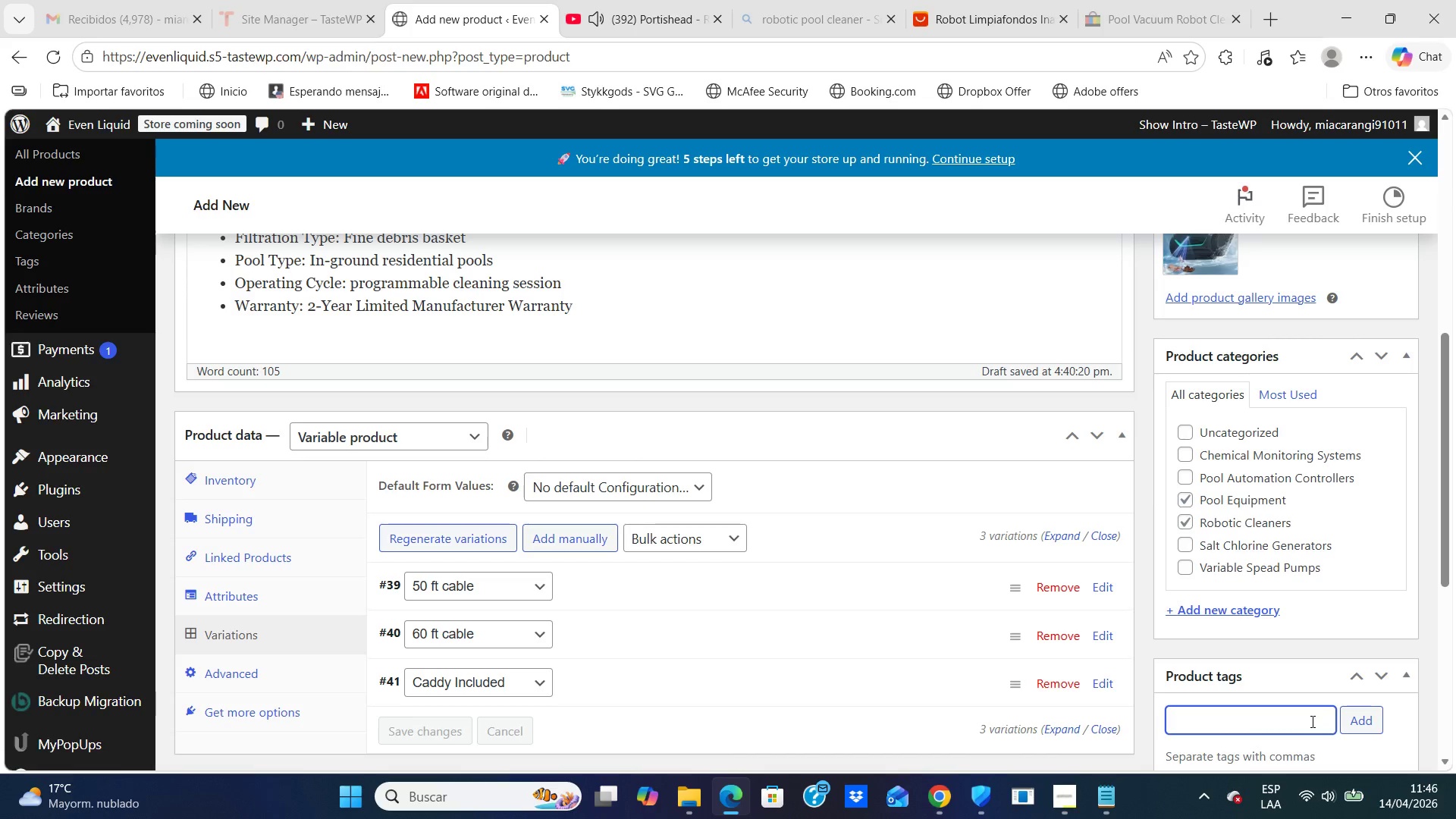 
left_click([1311, 721])
 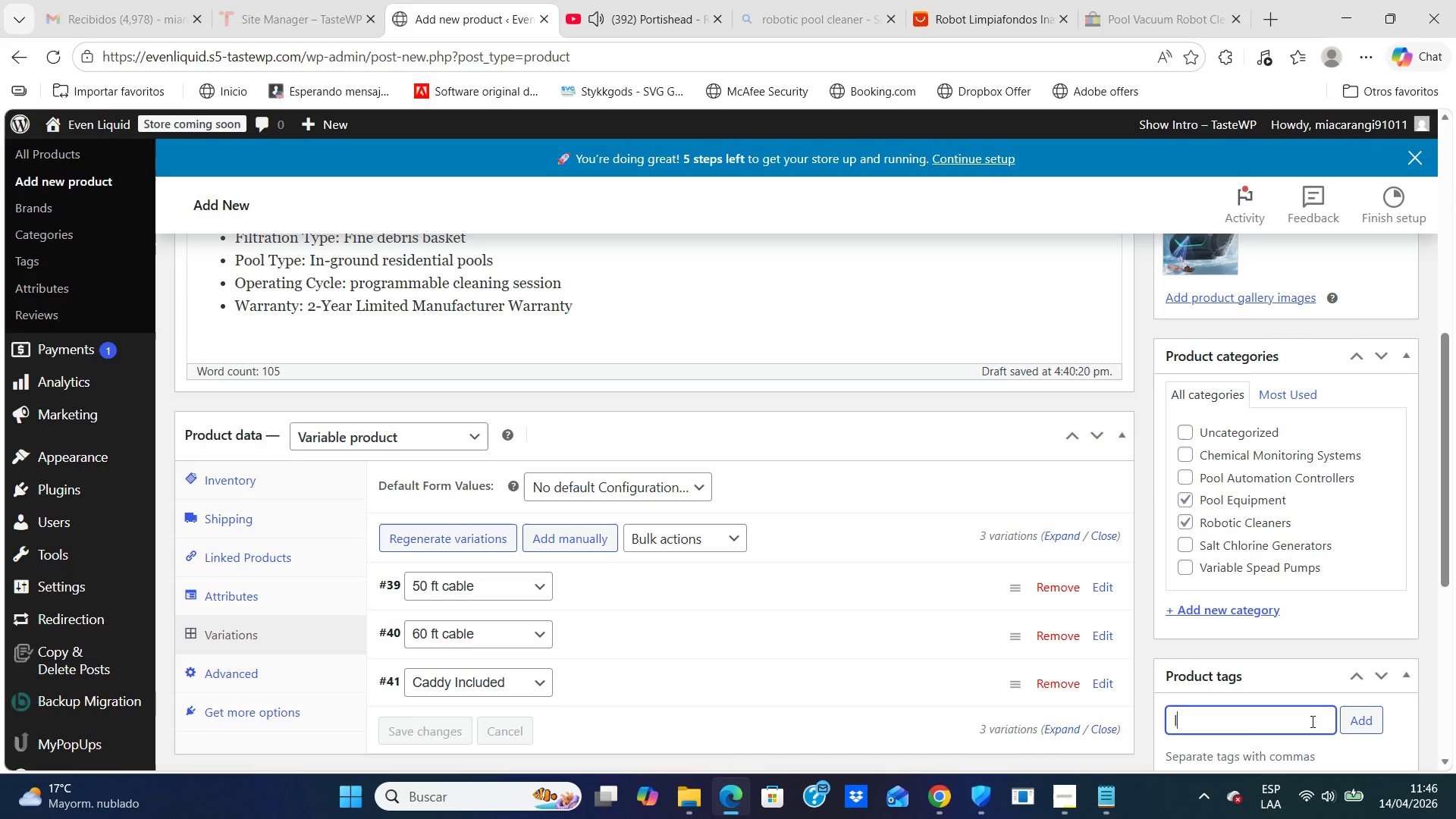 
type(luxury pool equipment)
 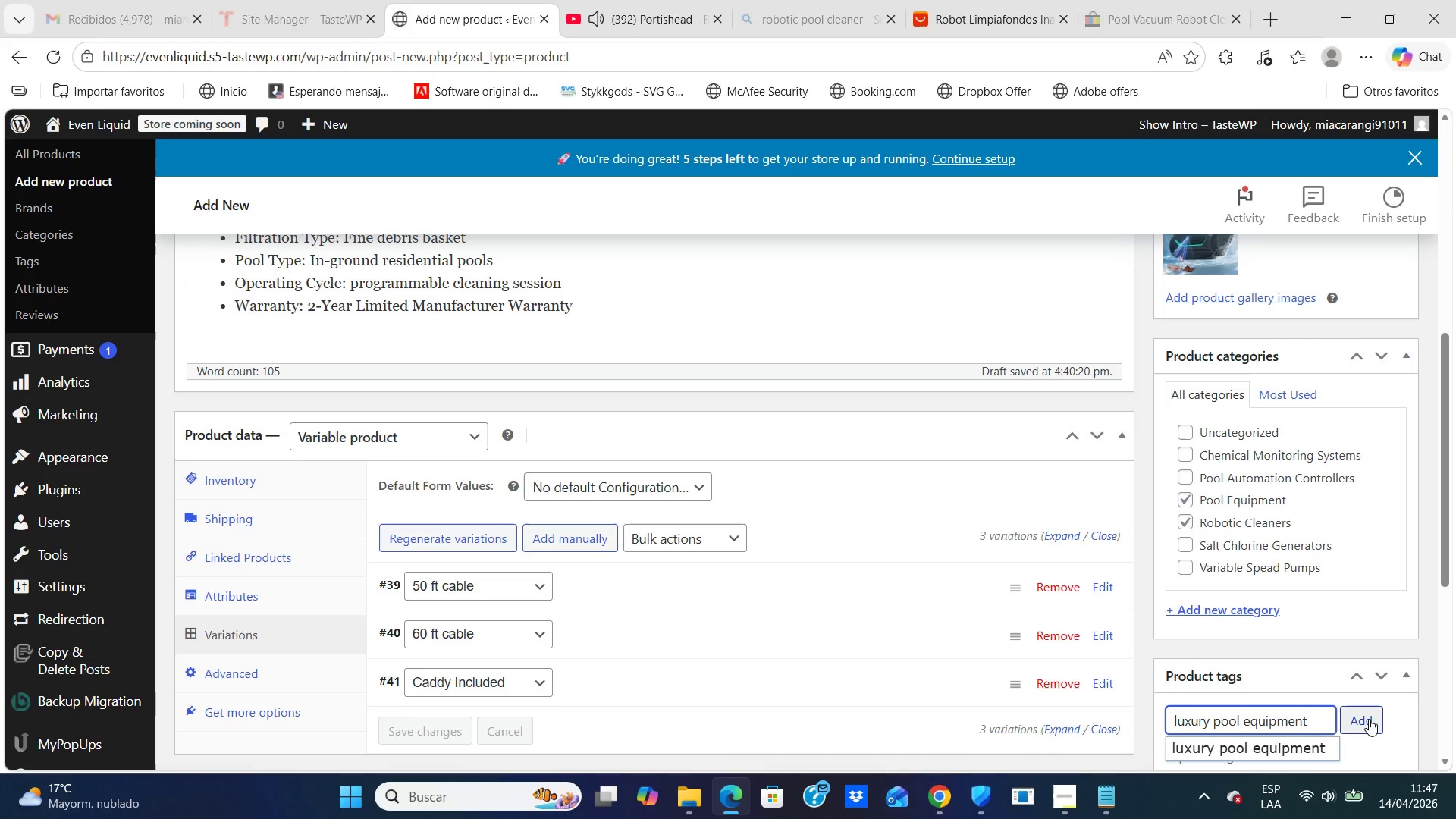 
left_click([1369, 719])
 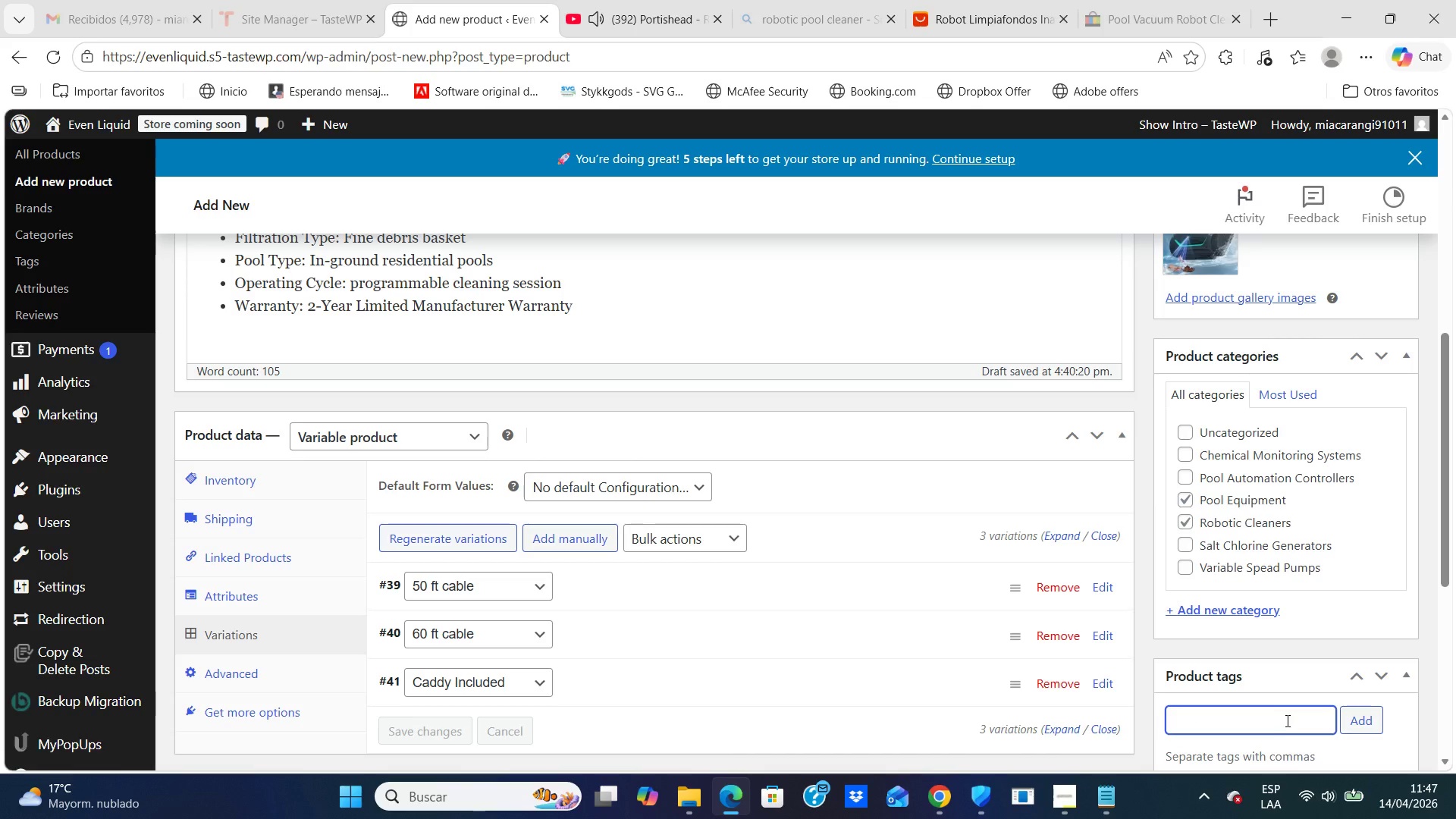 
left_click([1286, 718])
 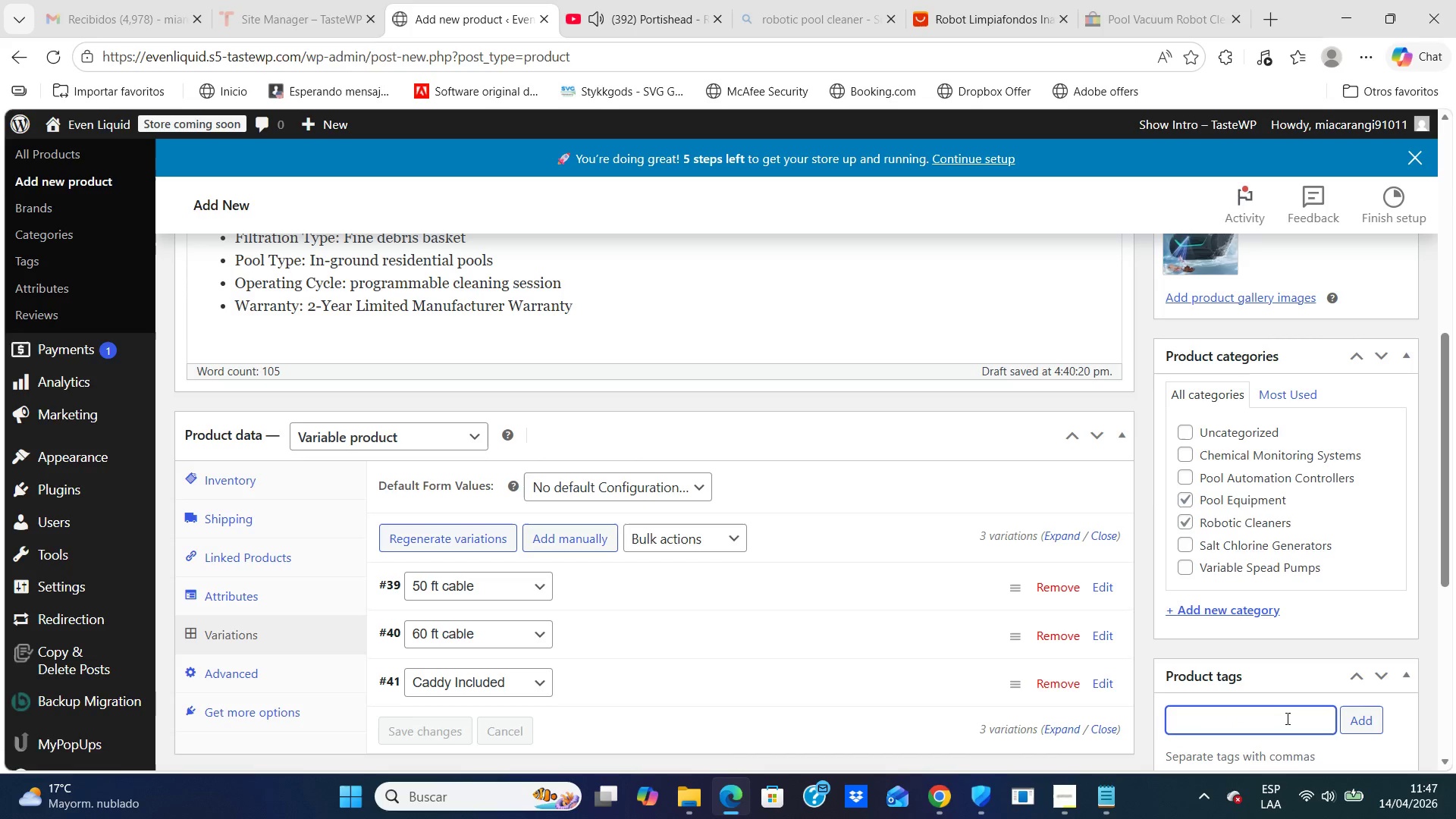 
type(wall cleaning robot)
 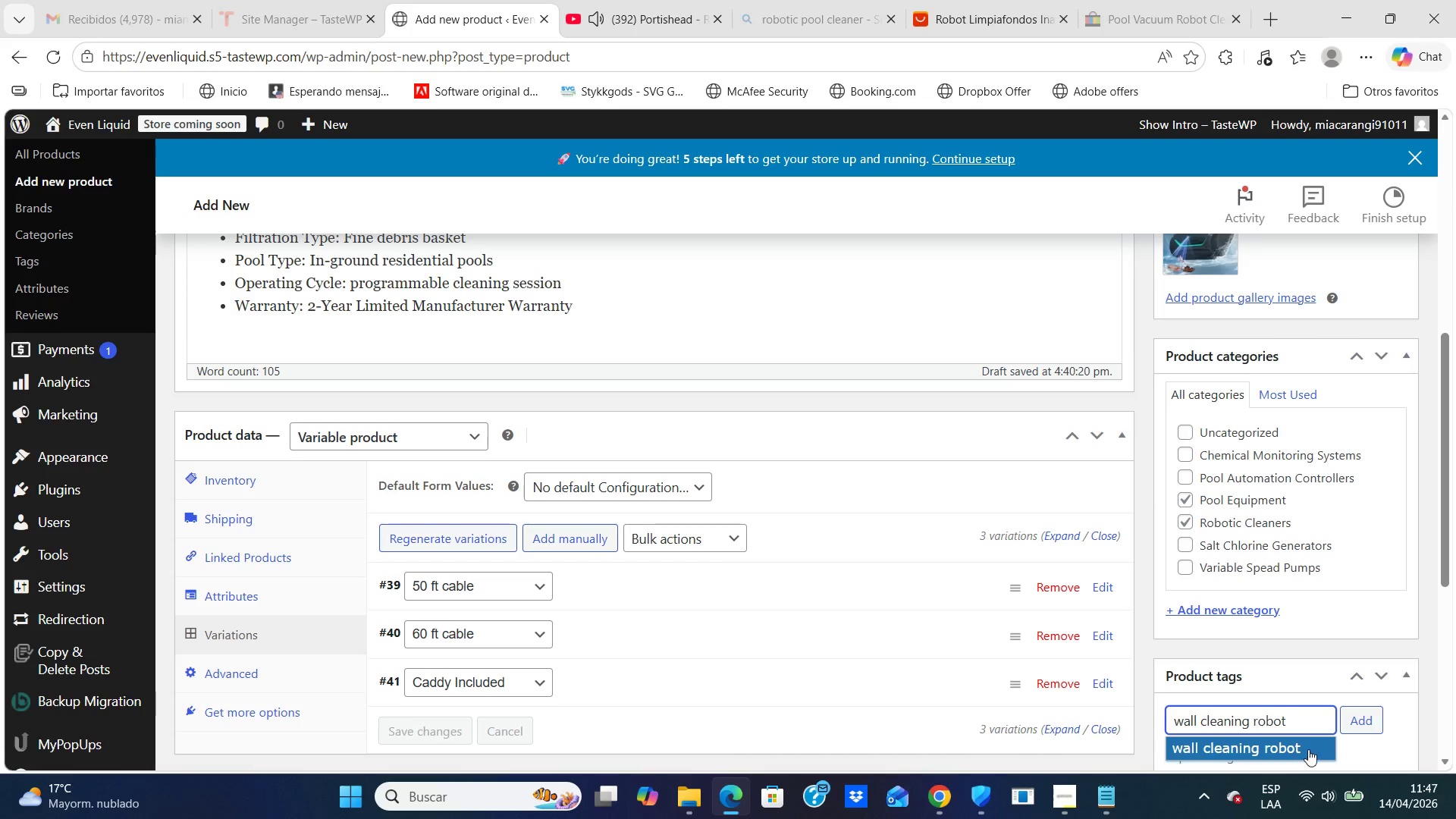 
left_click([1307, 747])
 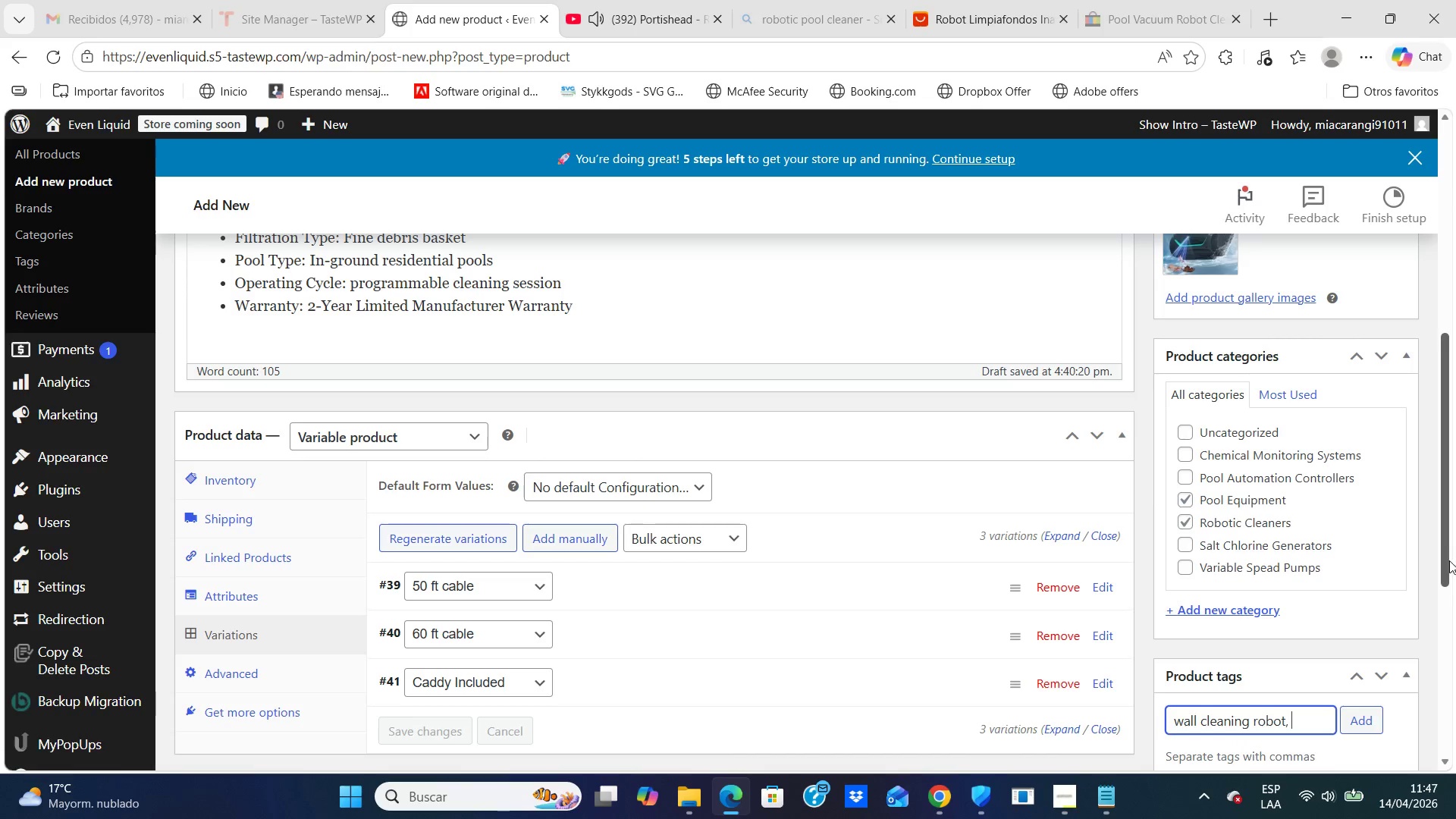 
left_click_drag(start_coordinate=[1449, 561], to_coordinate=[1452, 646])
 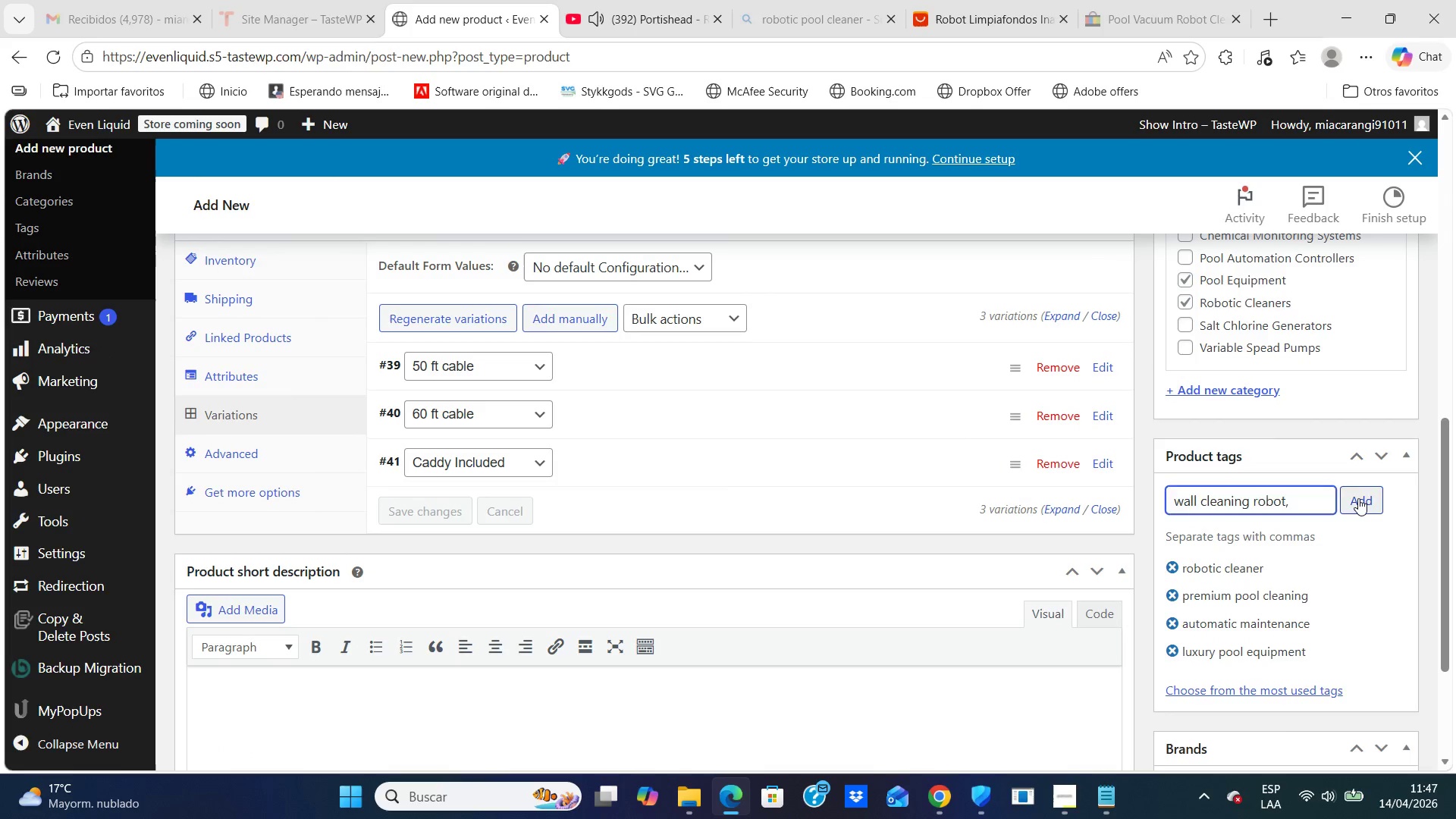 
left_click([1358, 498])
 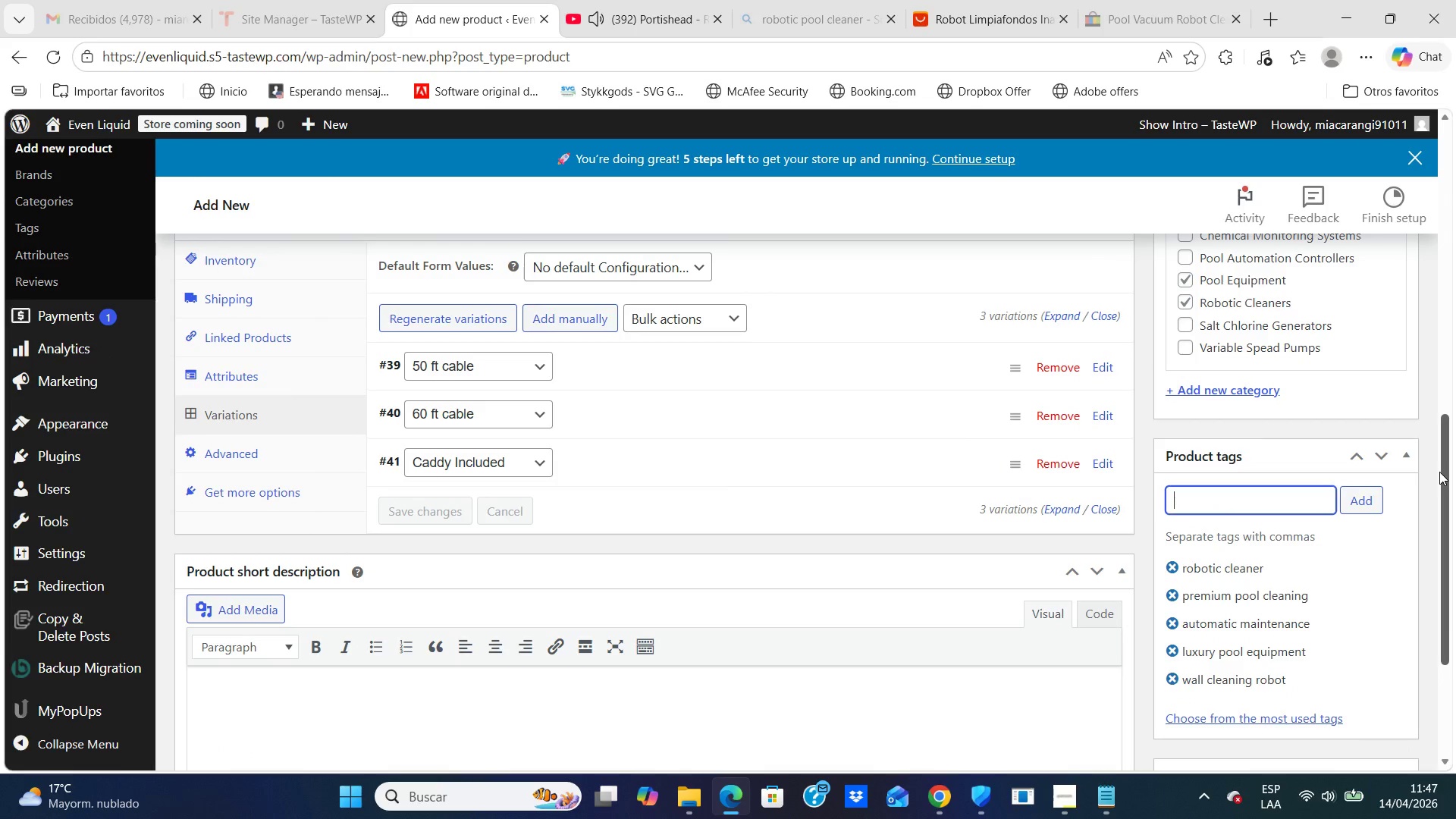 
left_click_drag(start_coordinate=[1439, 472], to_coordinate=[1445, 574])
 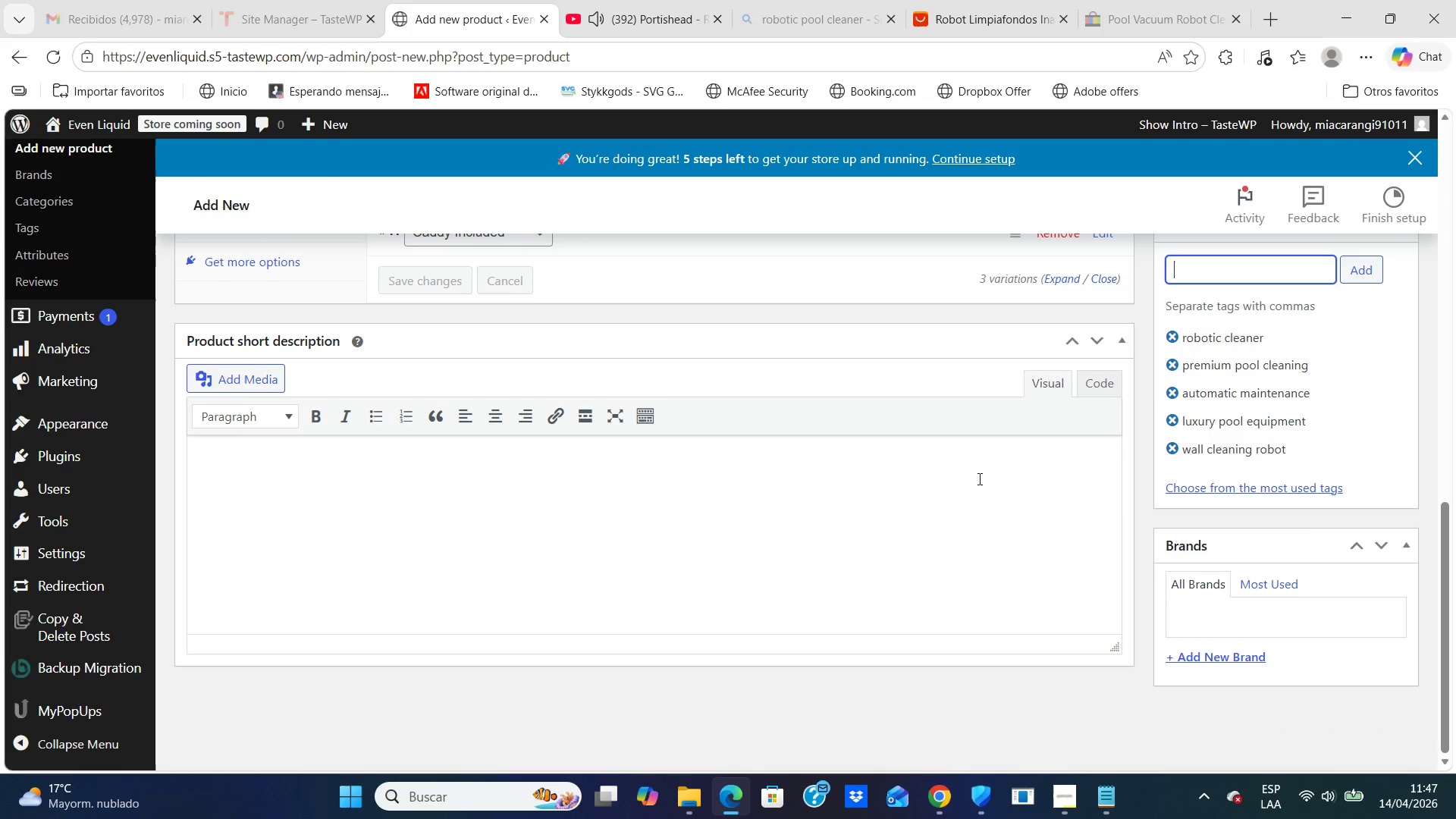 
left_click([981, 480])
 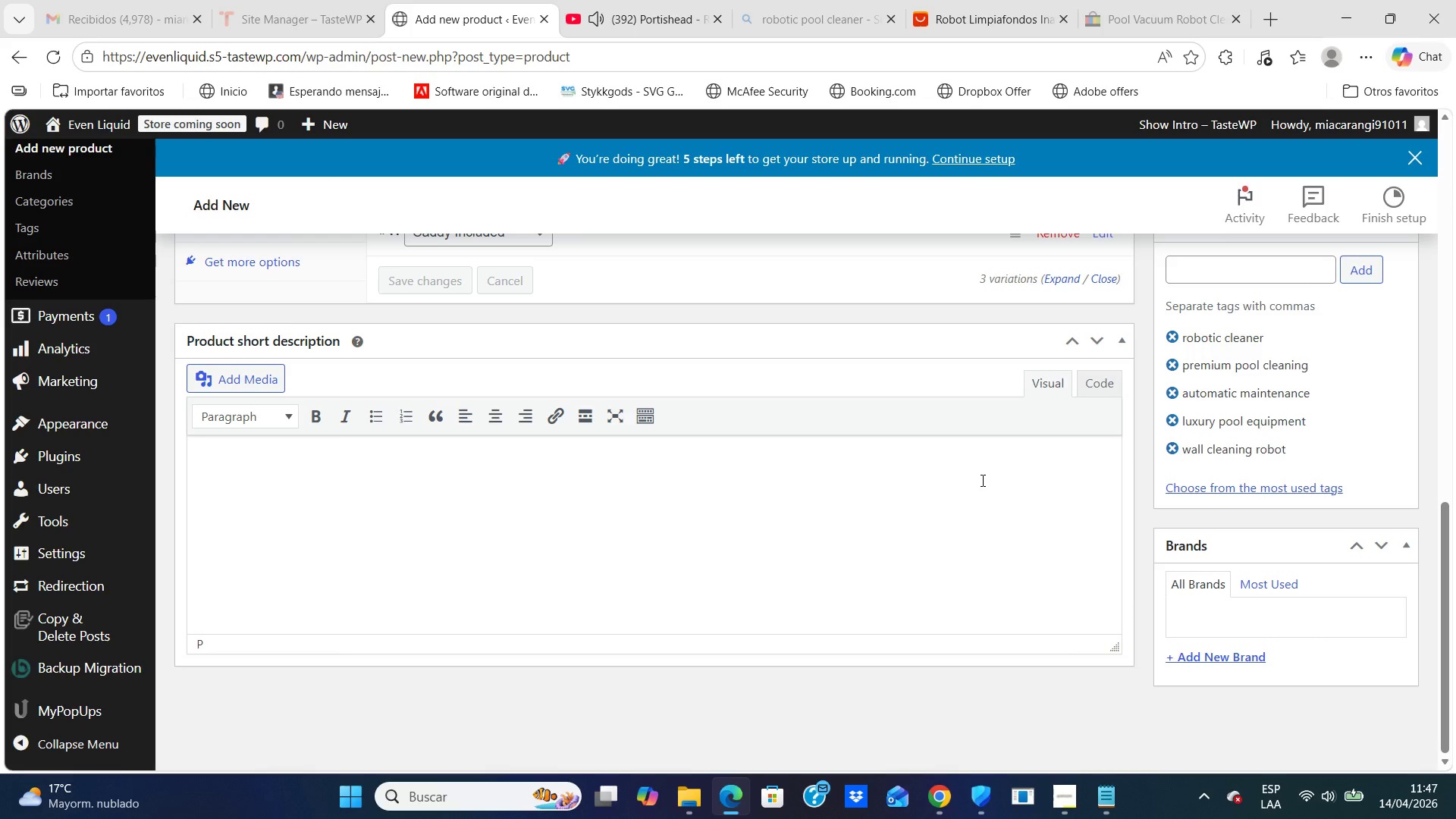 
type(High-end robotic cleaner for large pools with advanced cleaning coverage anda)
key(Backspace)
type( automation.)
 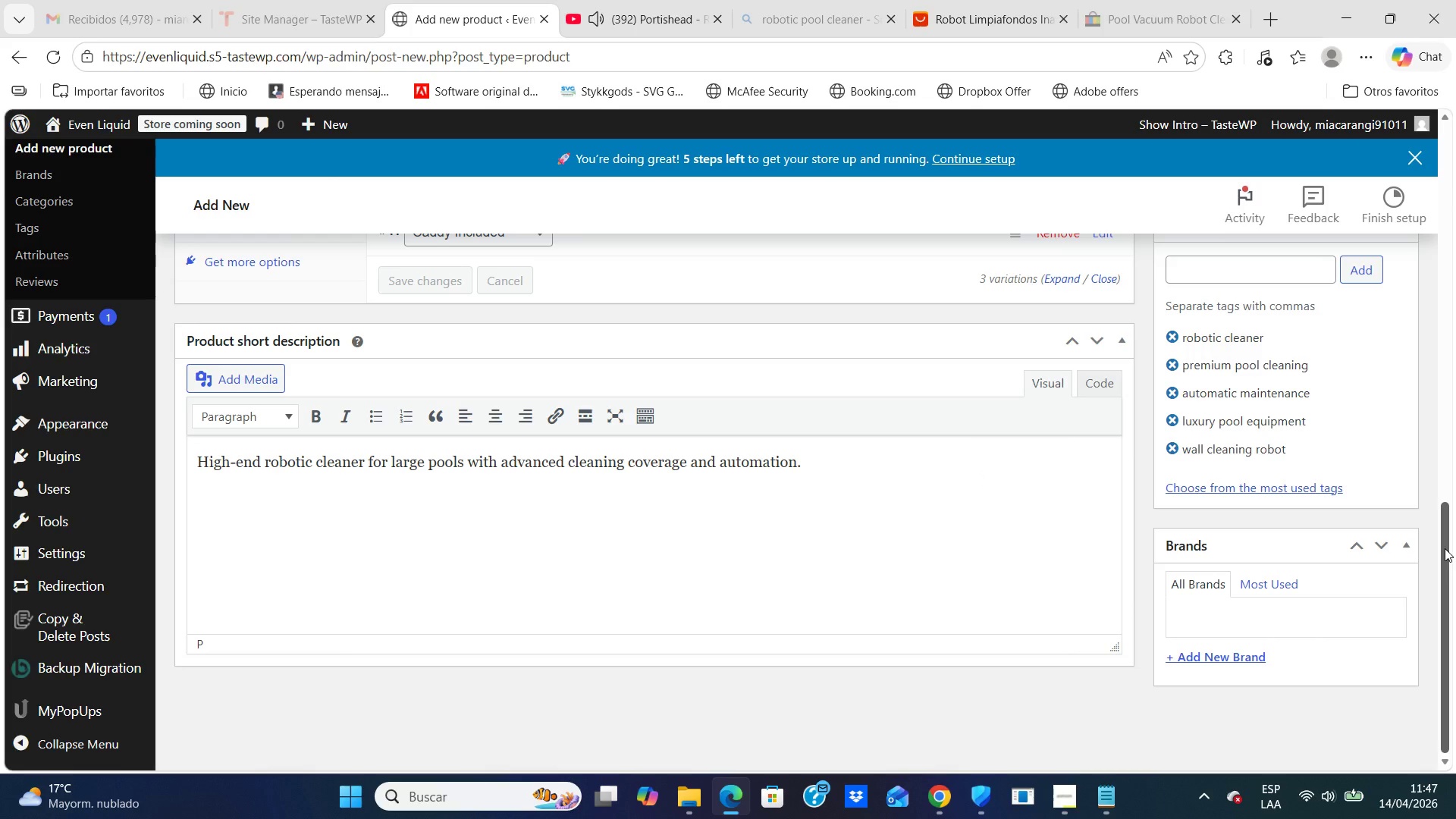 
left_click_drag(start_coordinate=[1445, 548], to_coordinate=[1430, 423])
 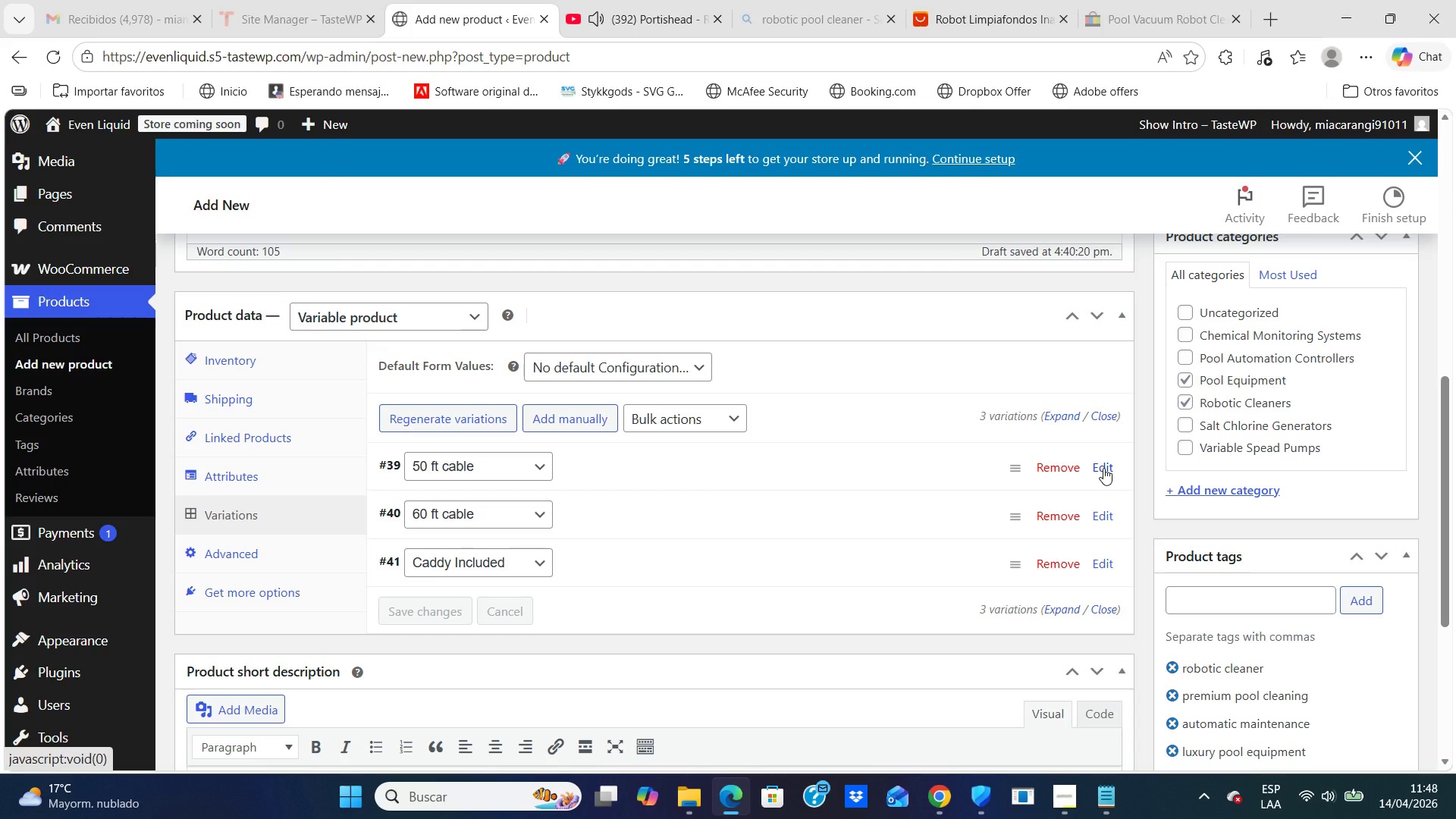 
left_click([1103, 463])
 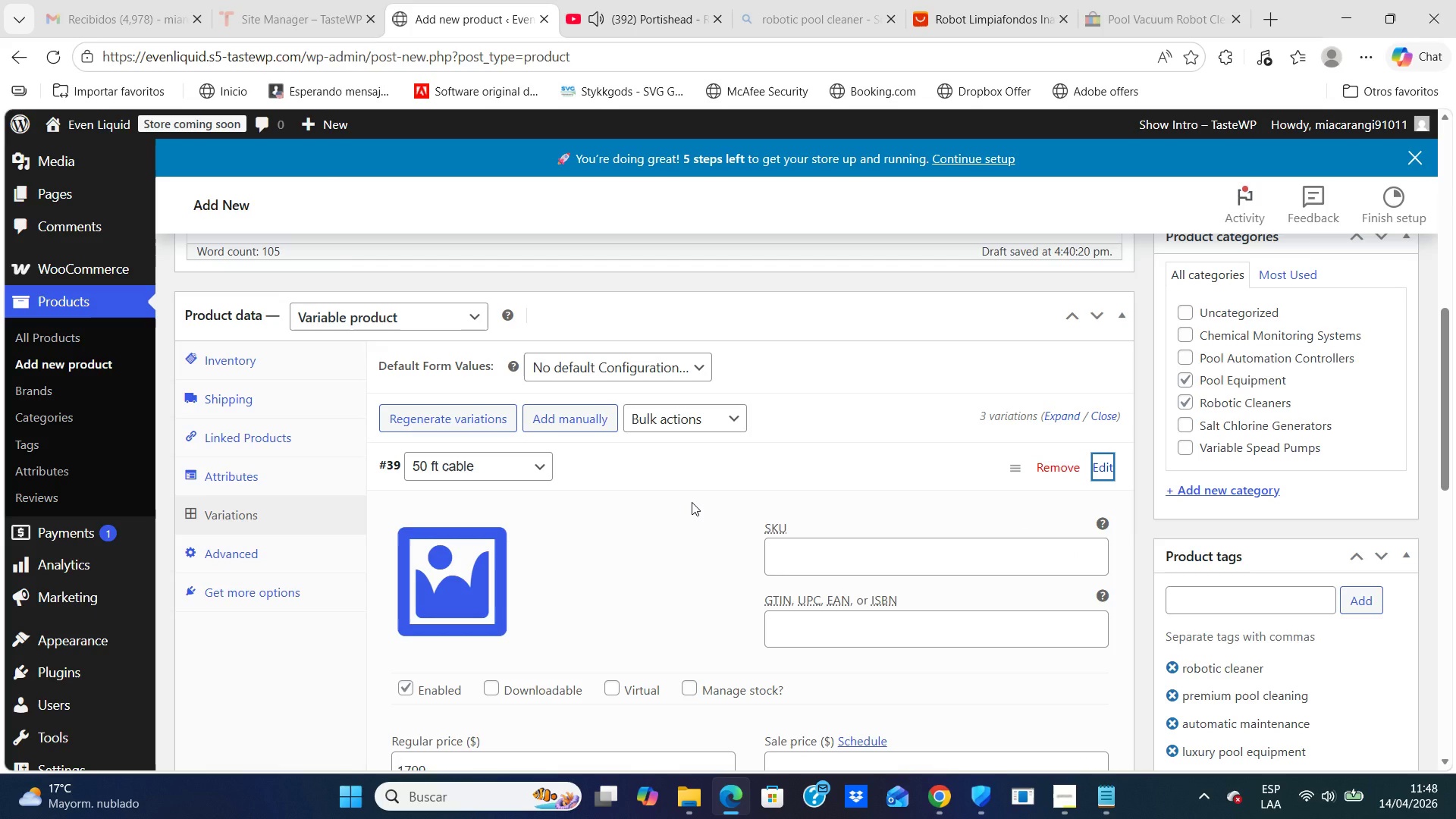 
key(ArrowDown)
 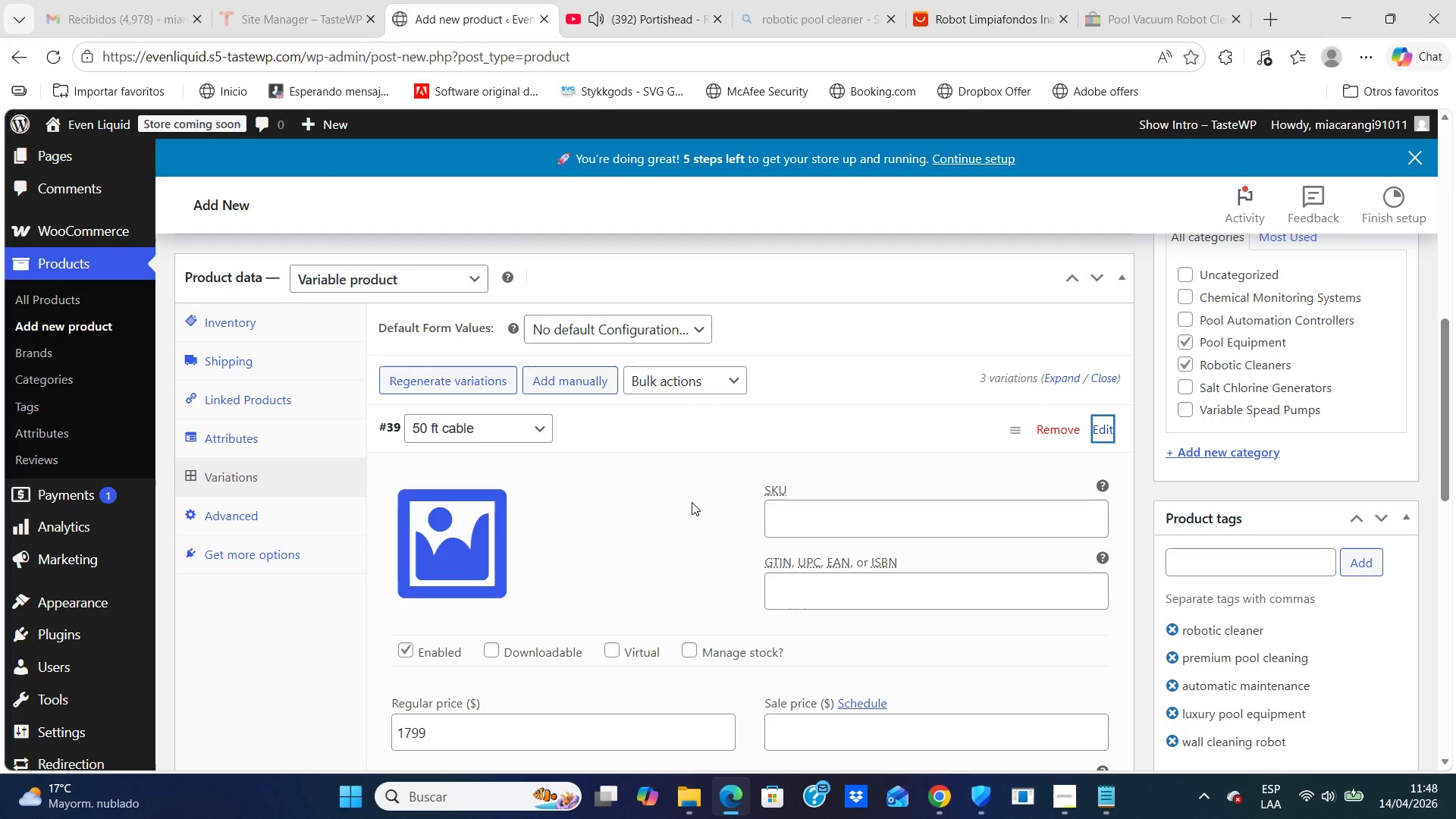 
key(ArrowDown)
 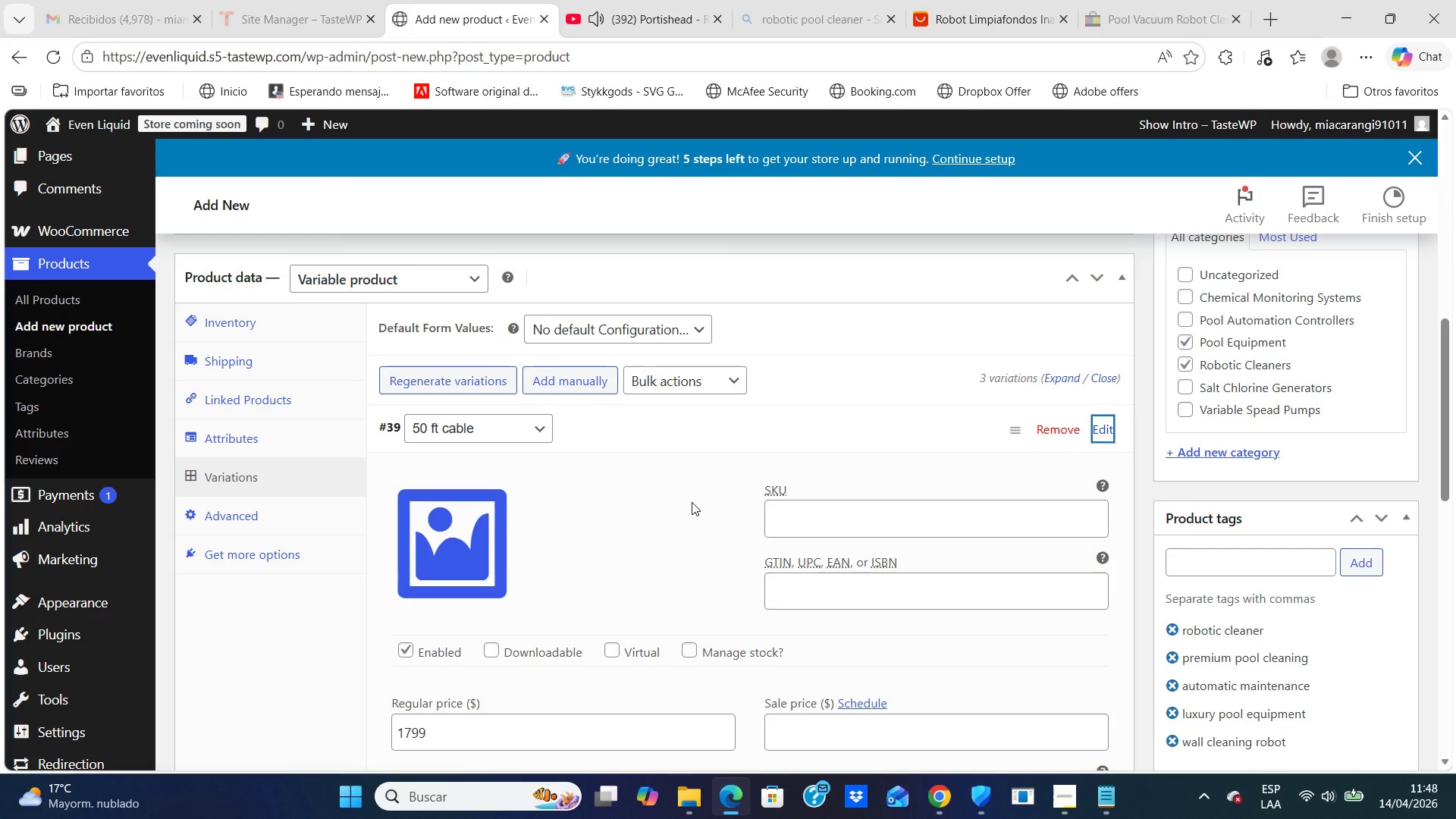 
hold_key(key=ArrowUp, duration=0.92)
 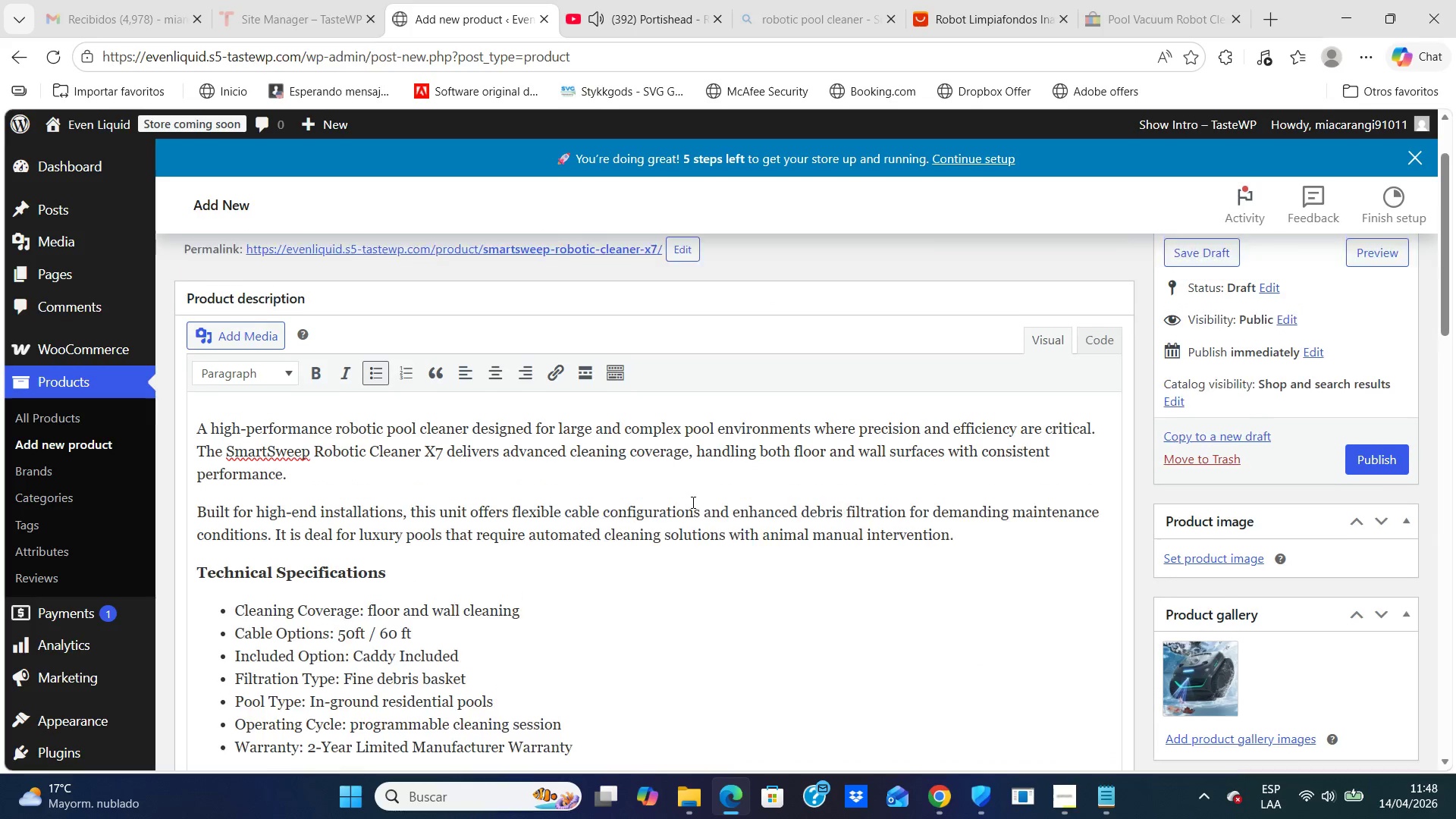 
hold_key(key=ArrowUp, duration=0.81)
 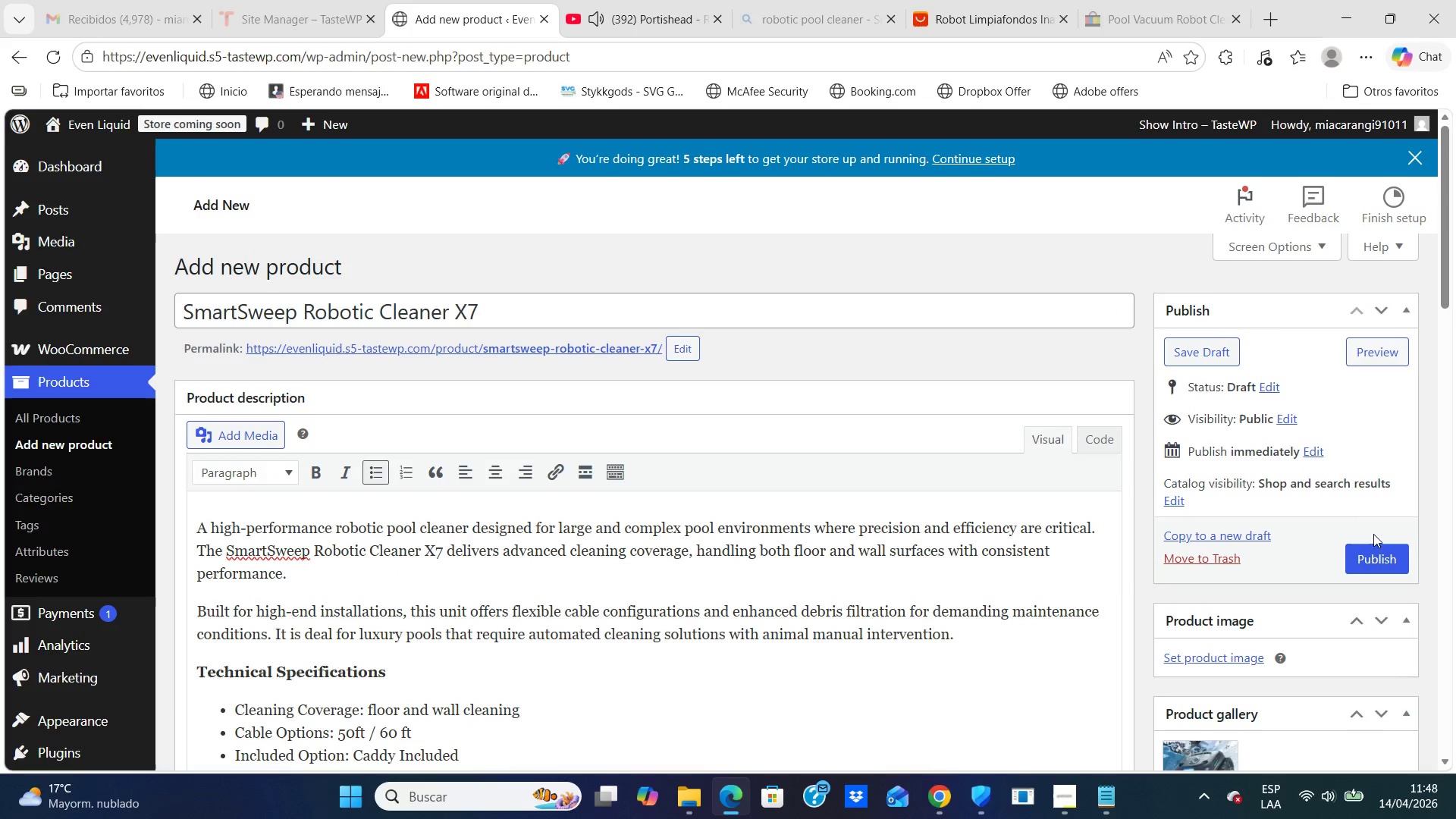 
left_click([1373, 554])
 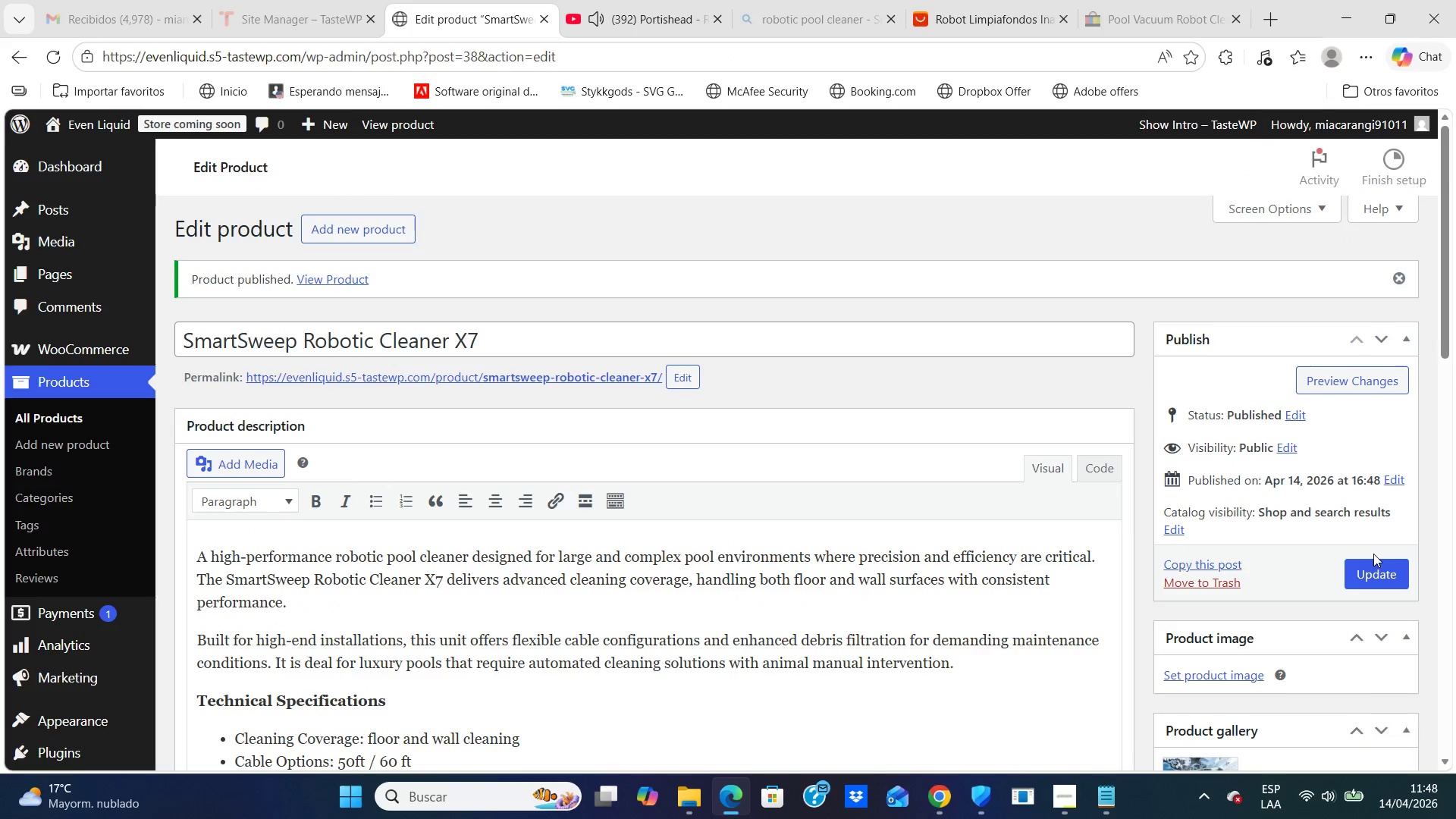 
wait(8.88)
 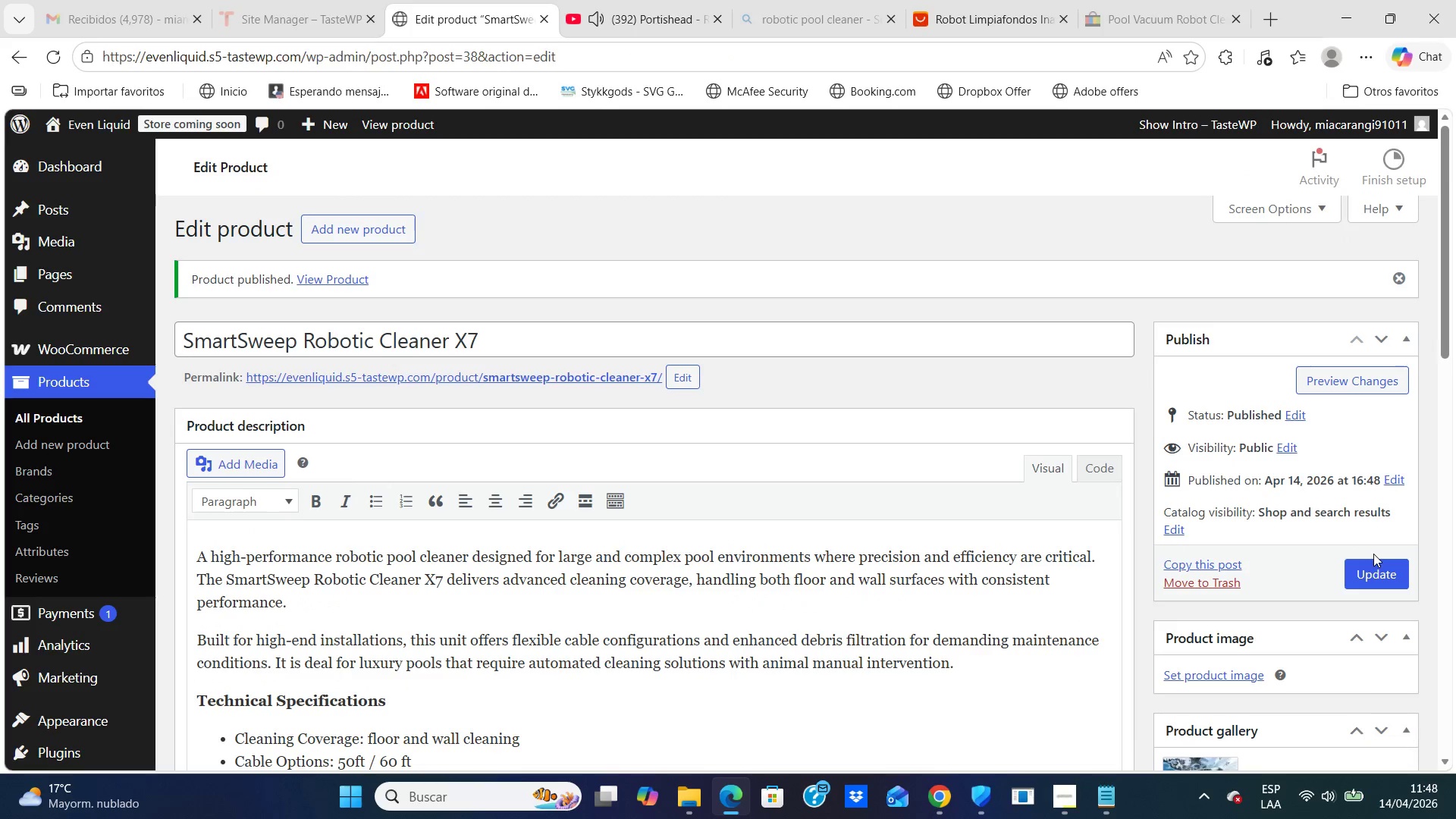 
left_click([40, 411])
 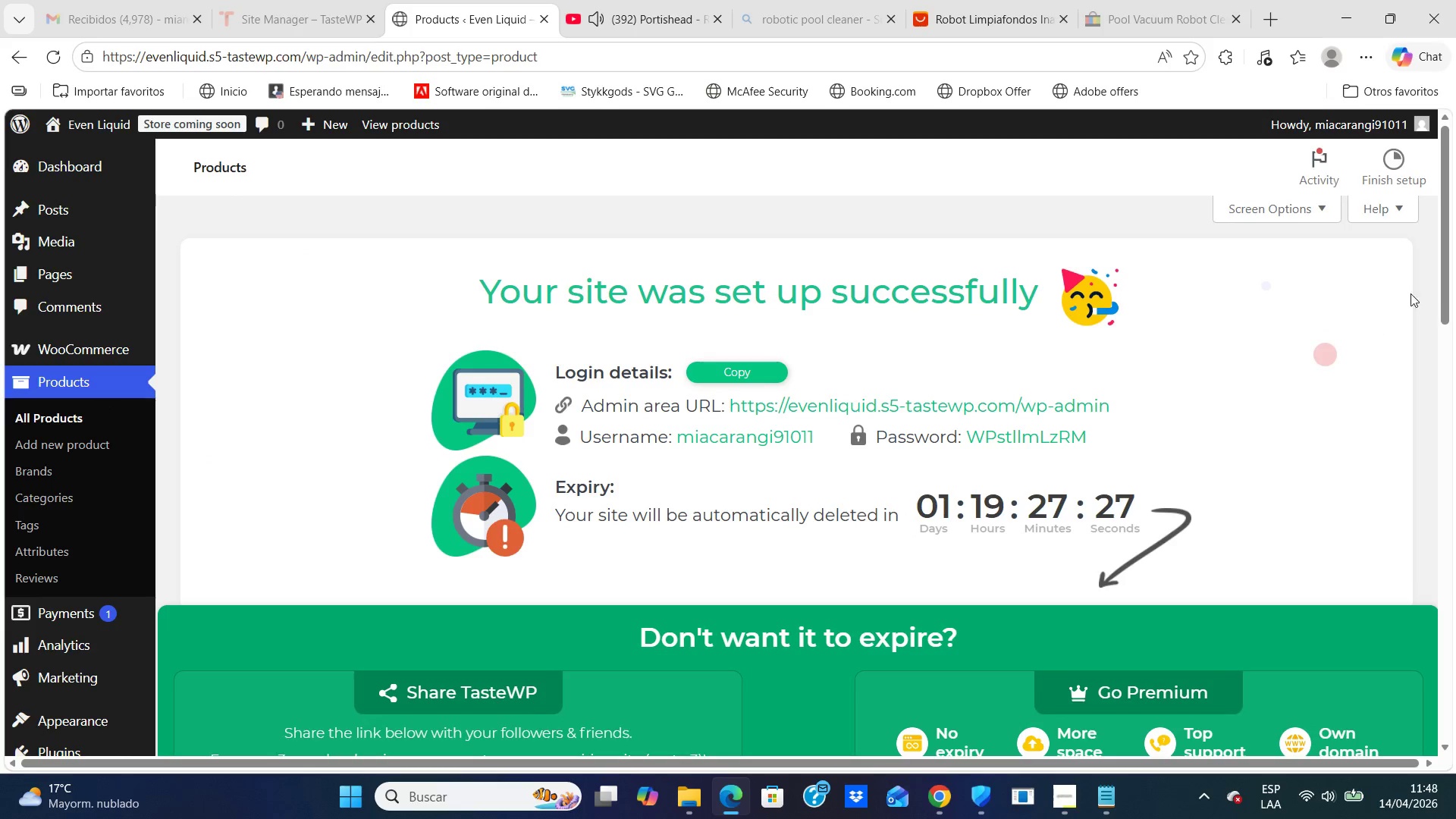 
left_click_drag(start_coordinate=[1444, 277], to_coordinate=[1413, 281])
 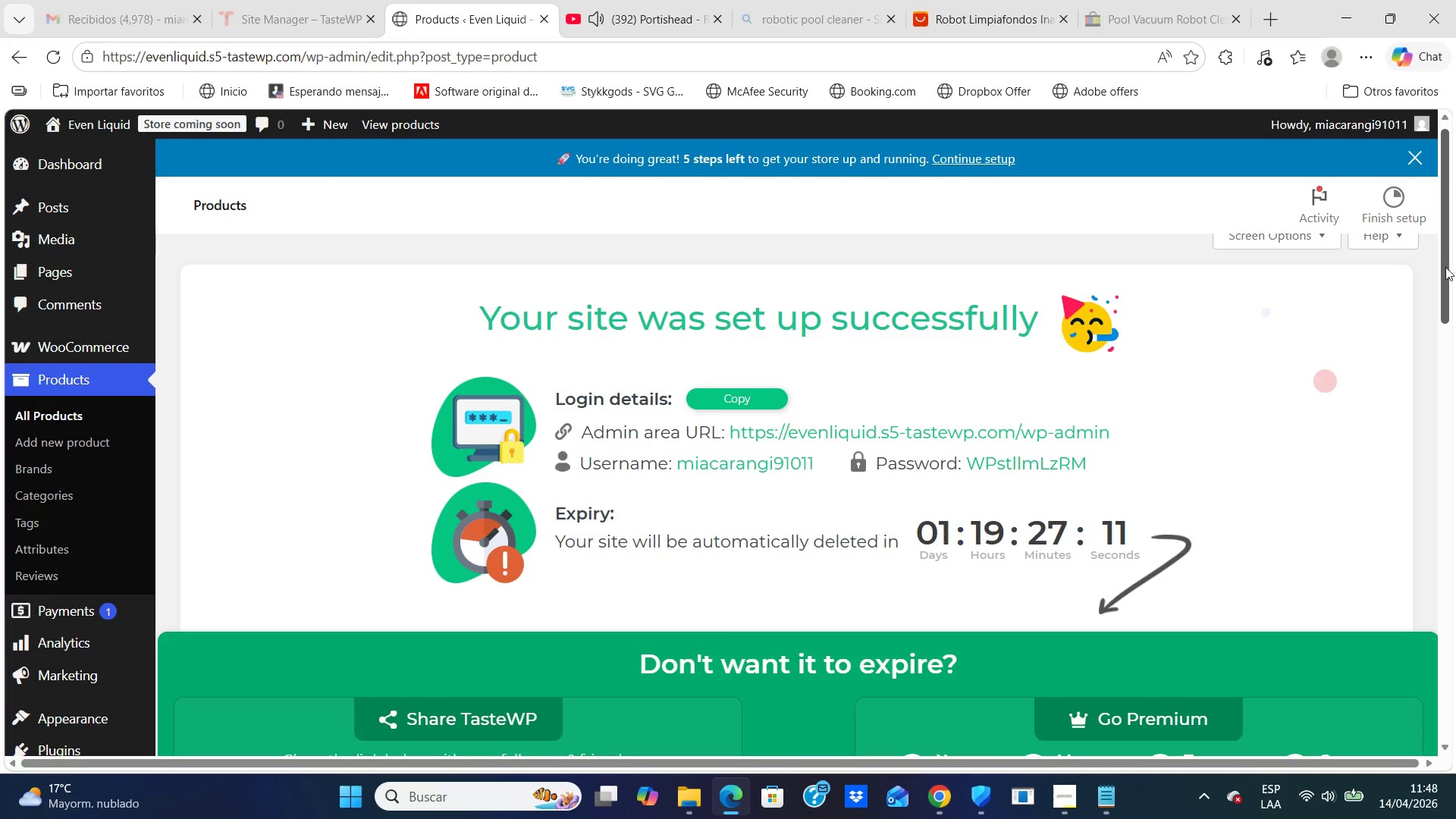 
left_click_drag(start_coordinate=[1442, 273], to_coordinate=[1439, 134])
 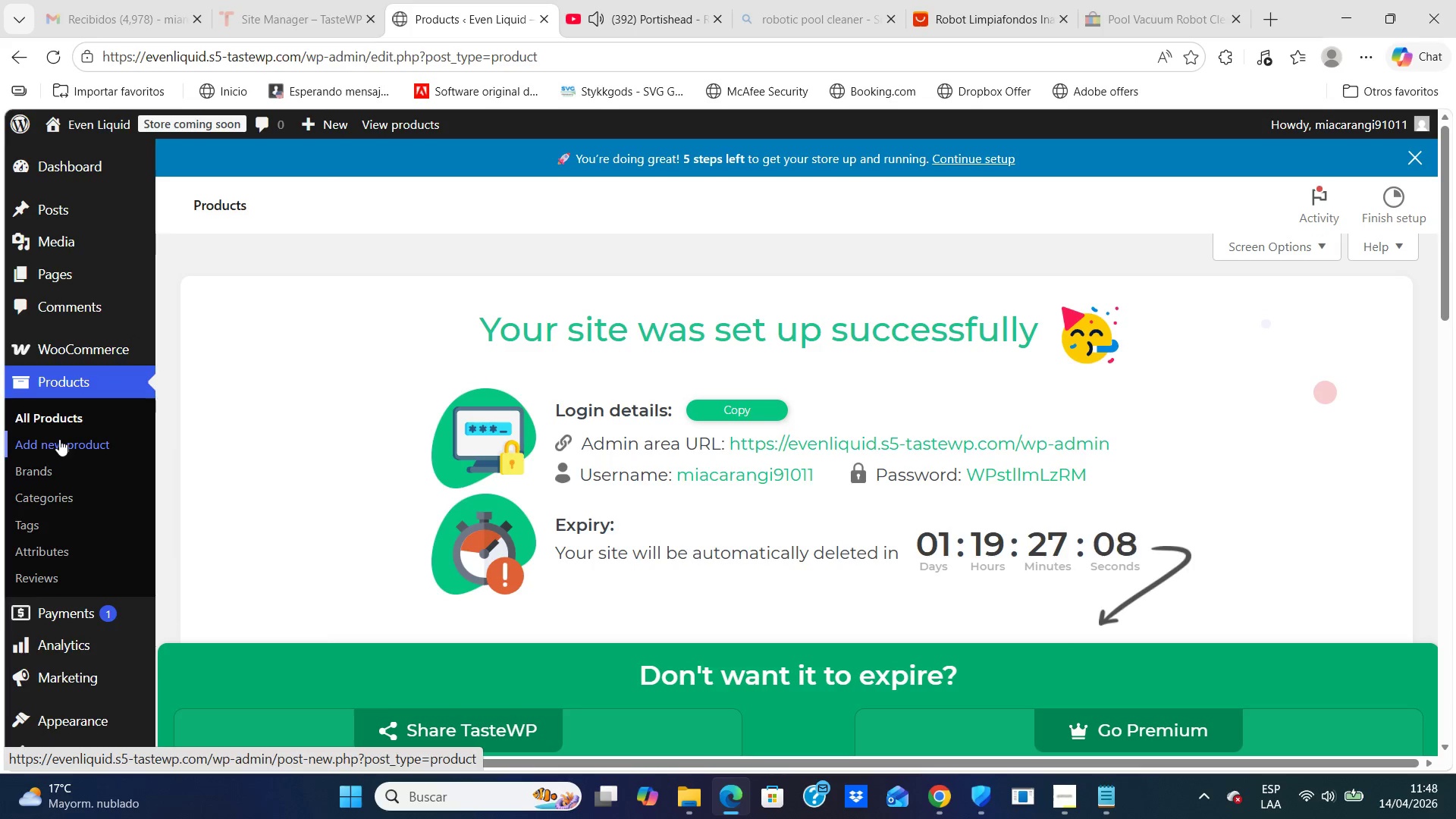 
left_click([59, 438])
 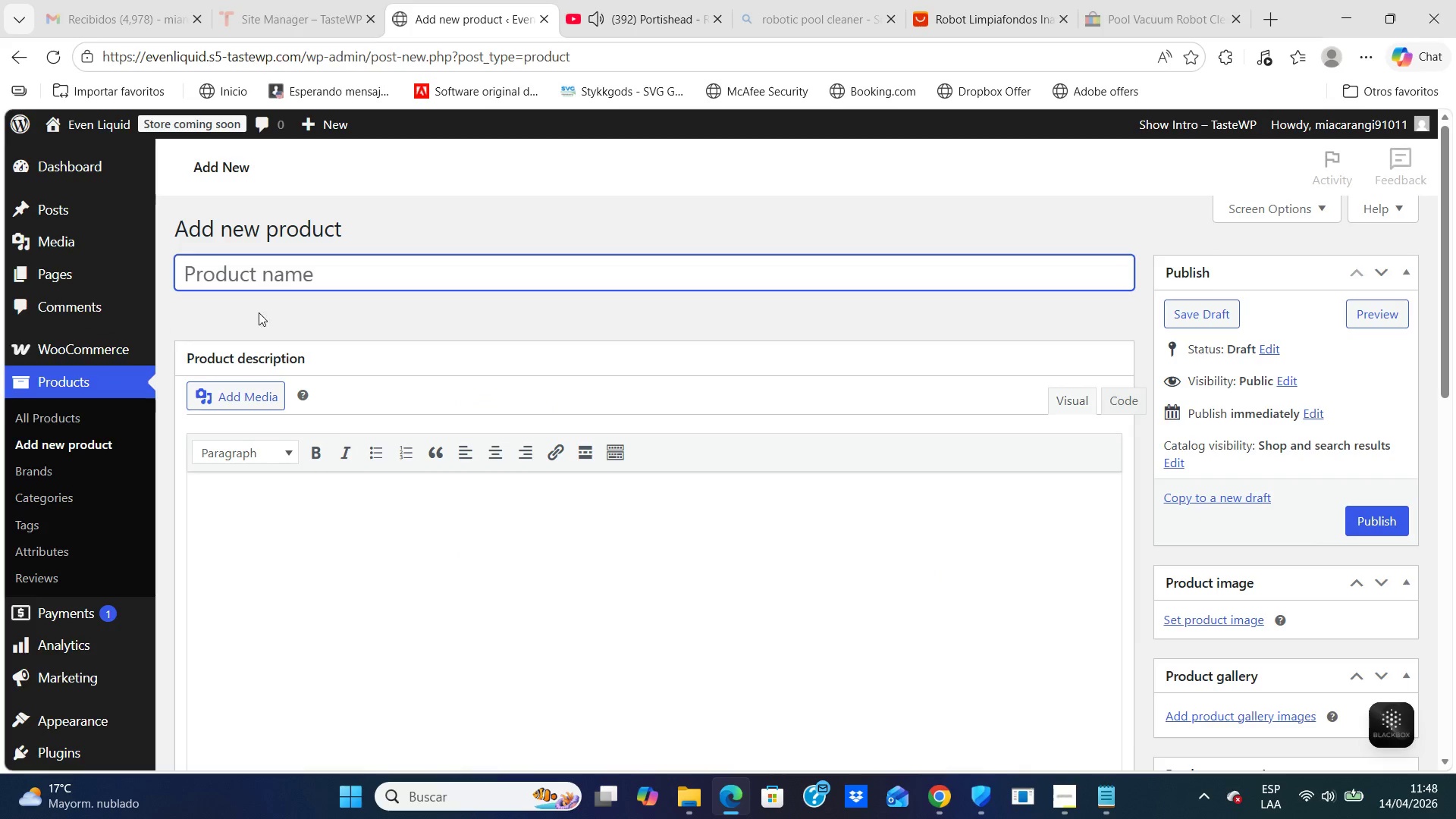 
left_click([306, 270])
 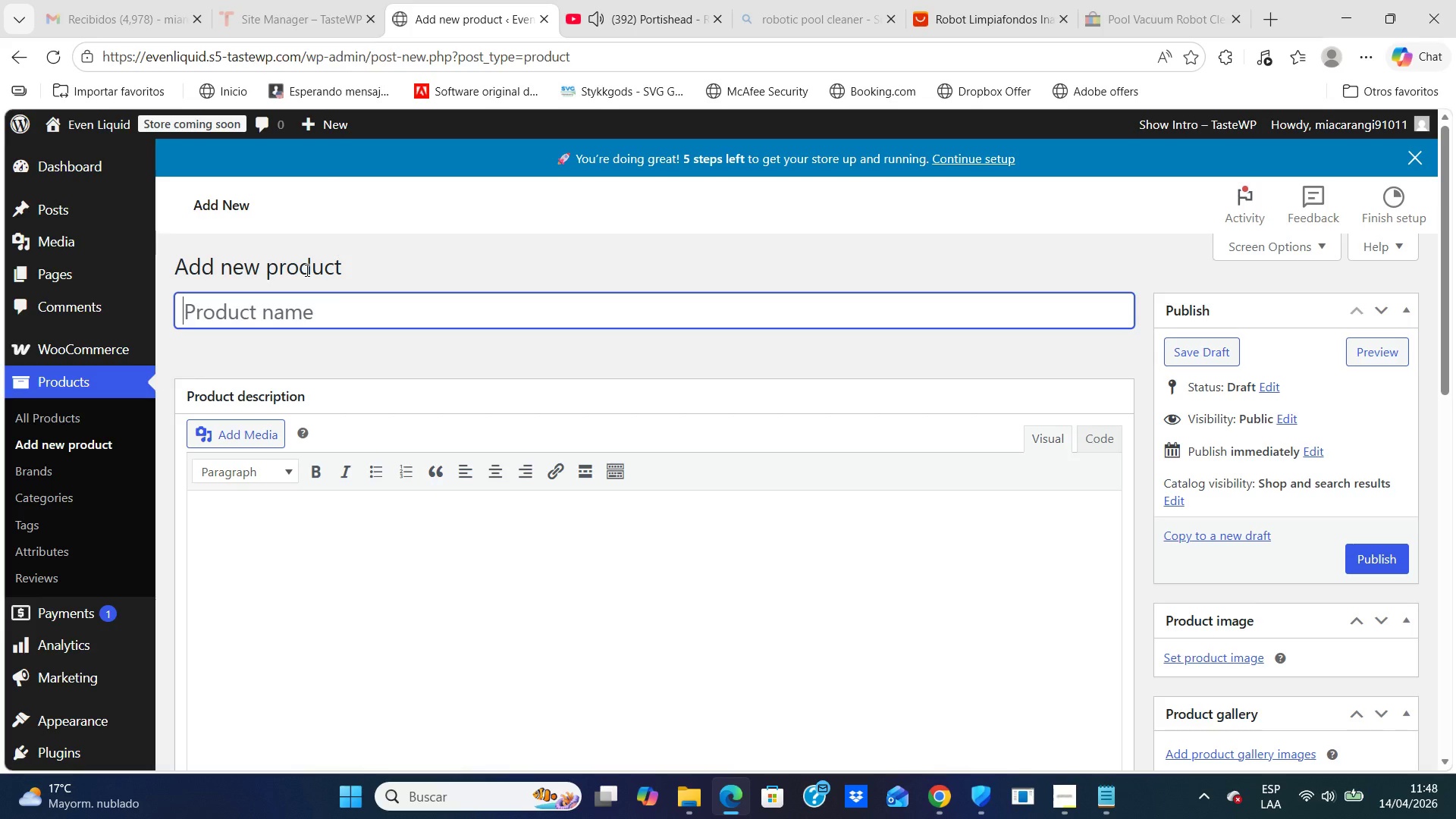 
type(Hd)
key(Backspace)
type(ydroCore Automation Hub)
 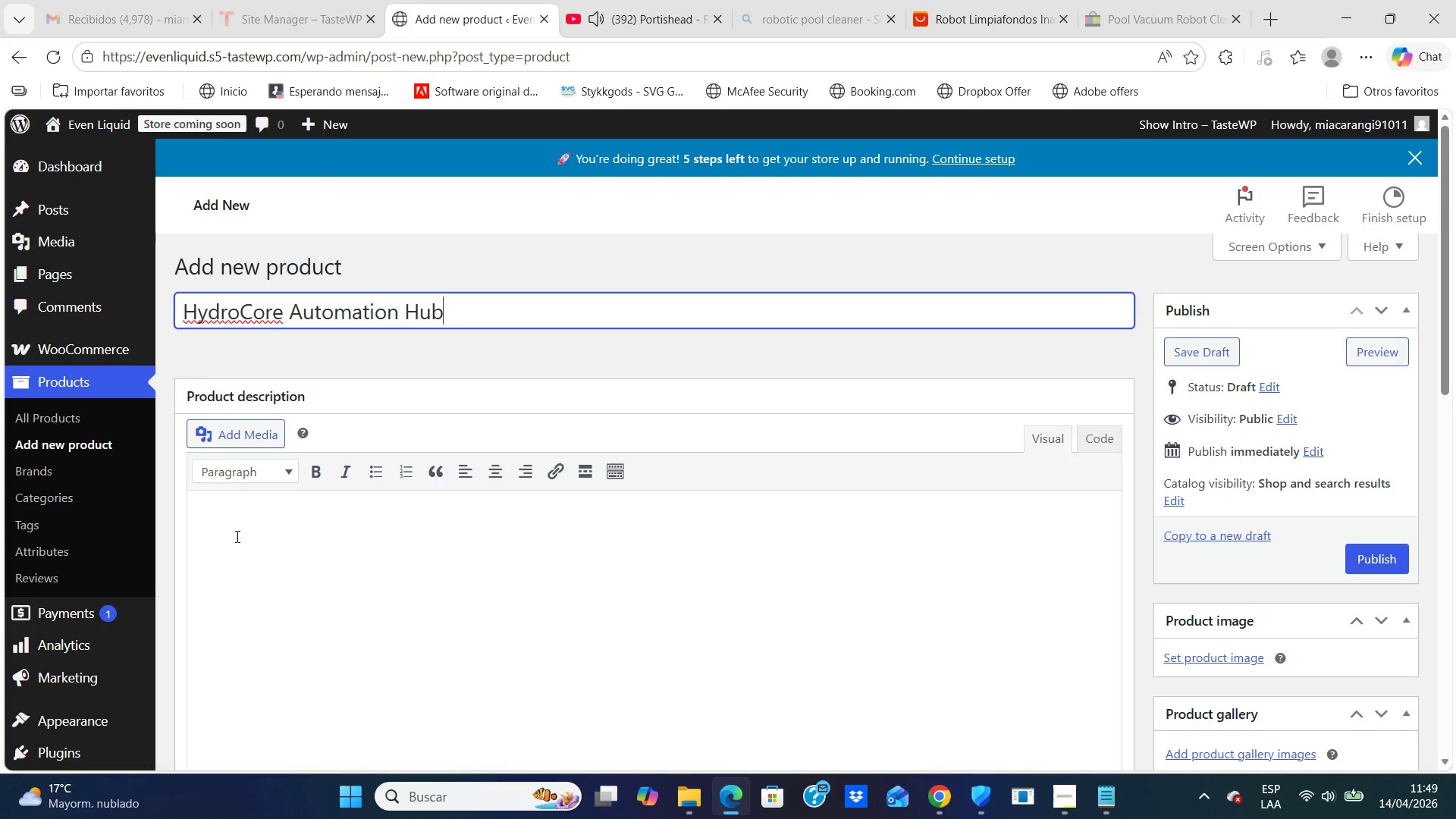 
left_click([236, 536])
 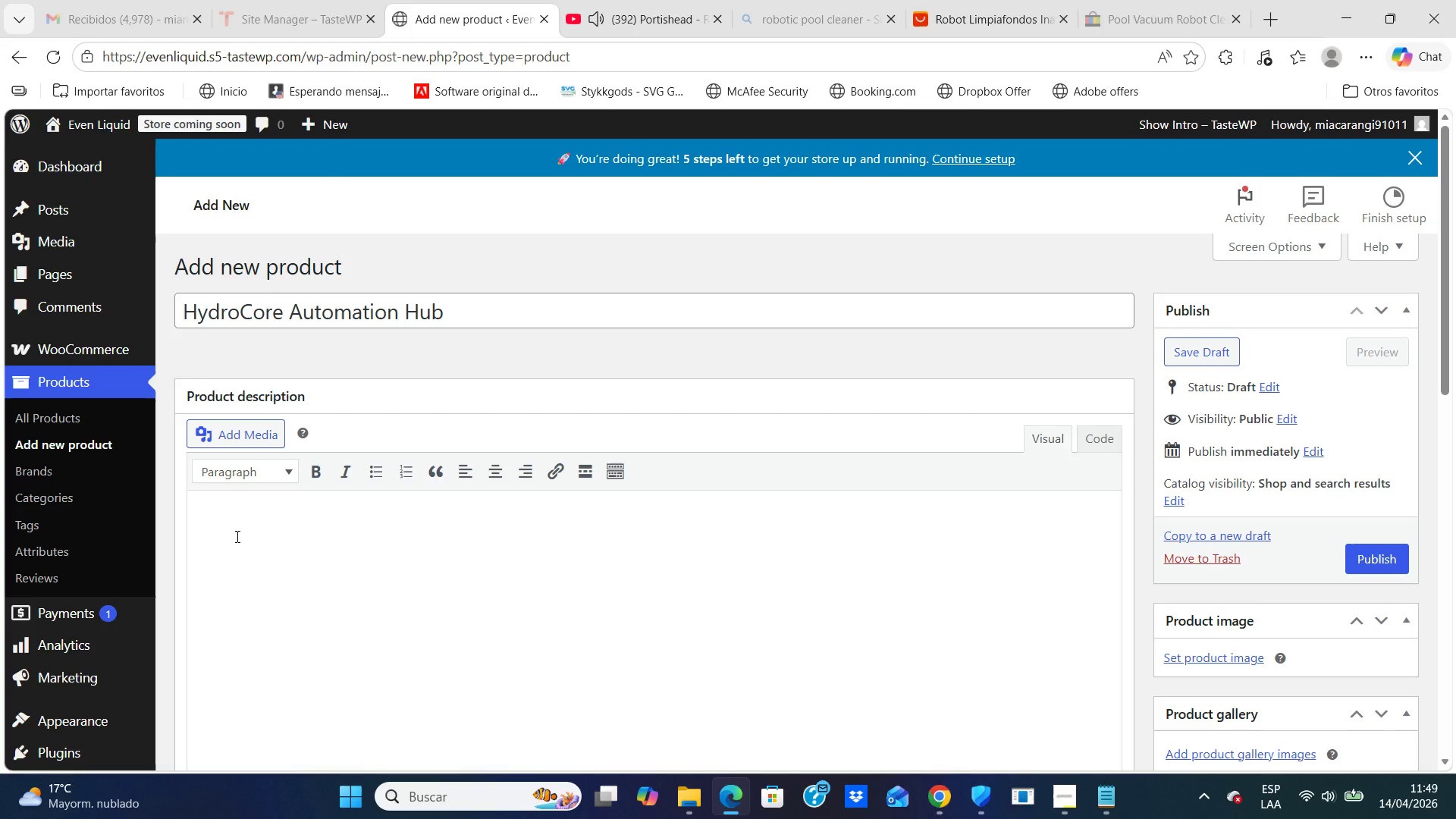 
type(A centralized automation control system designed to manage high-end pool equipment with precision and efficiency. The HydroCore Automation Hub allows seamless integration )
 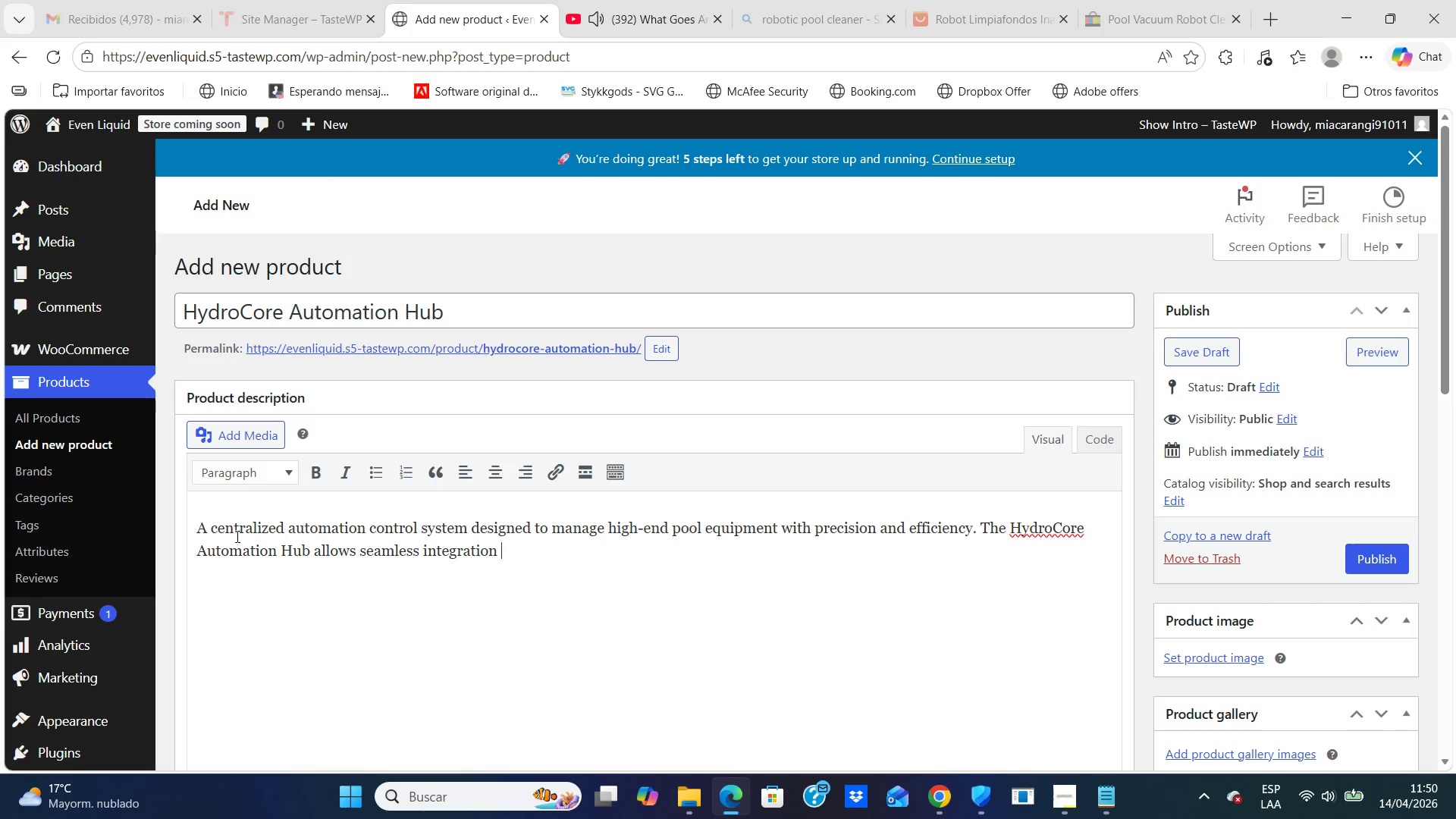 
type(of pumps, cleaners, li)
 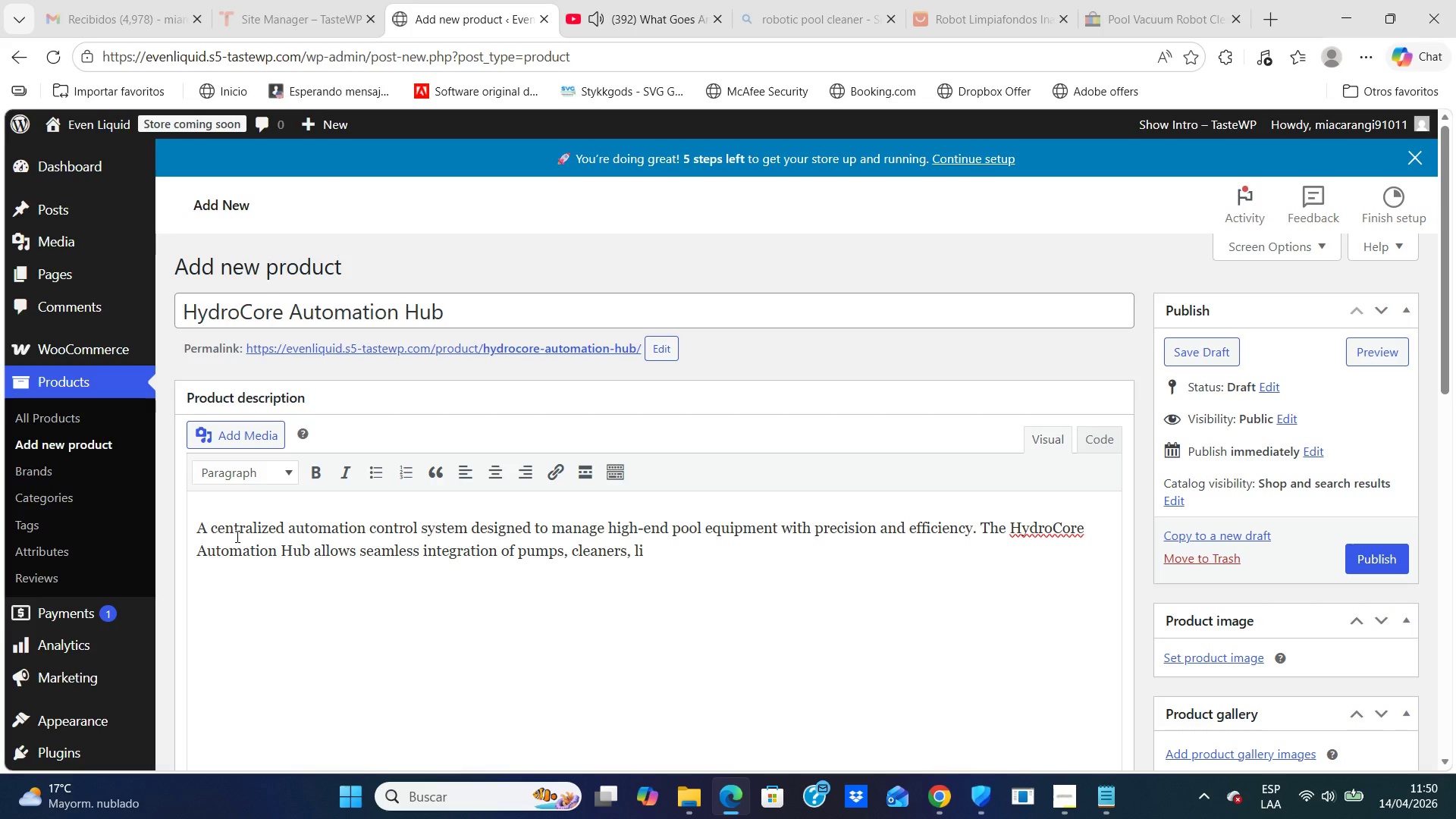 
type(ghting. and chemical systems within )
 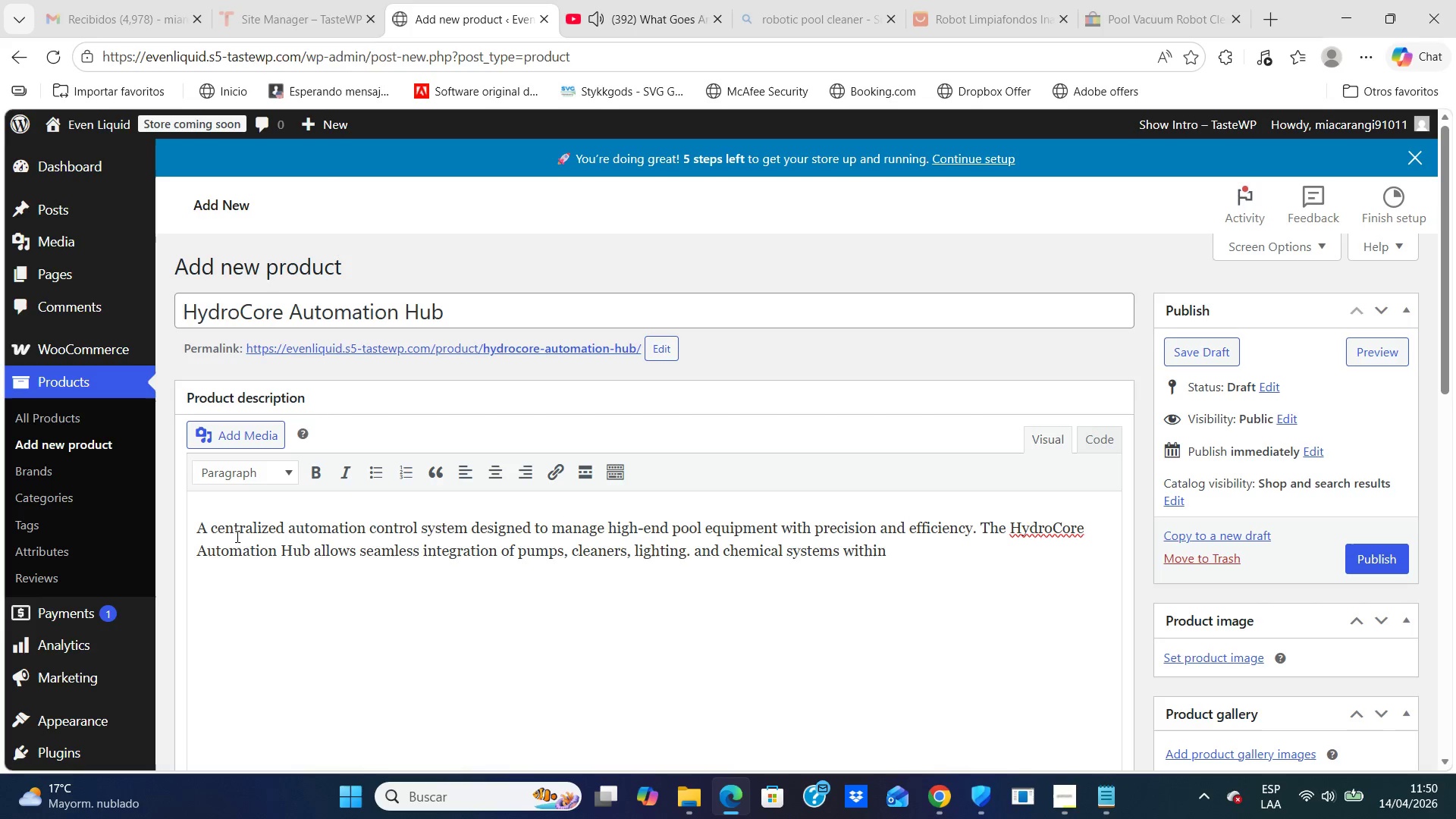 
type(a single intelligent o)
key(Backspace)
type(interface)
 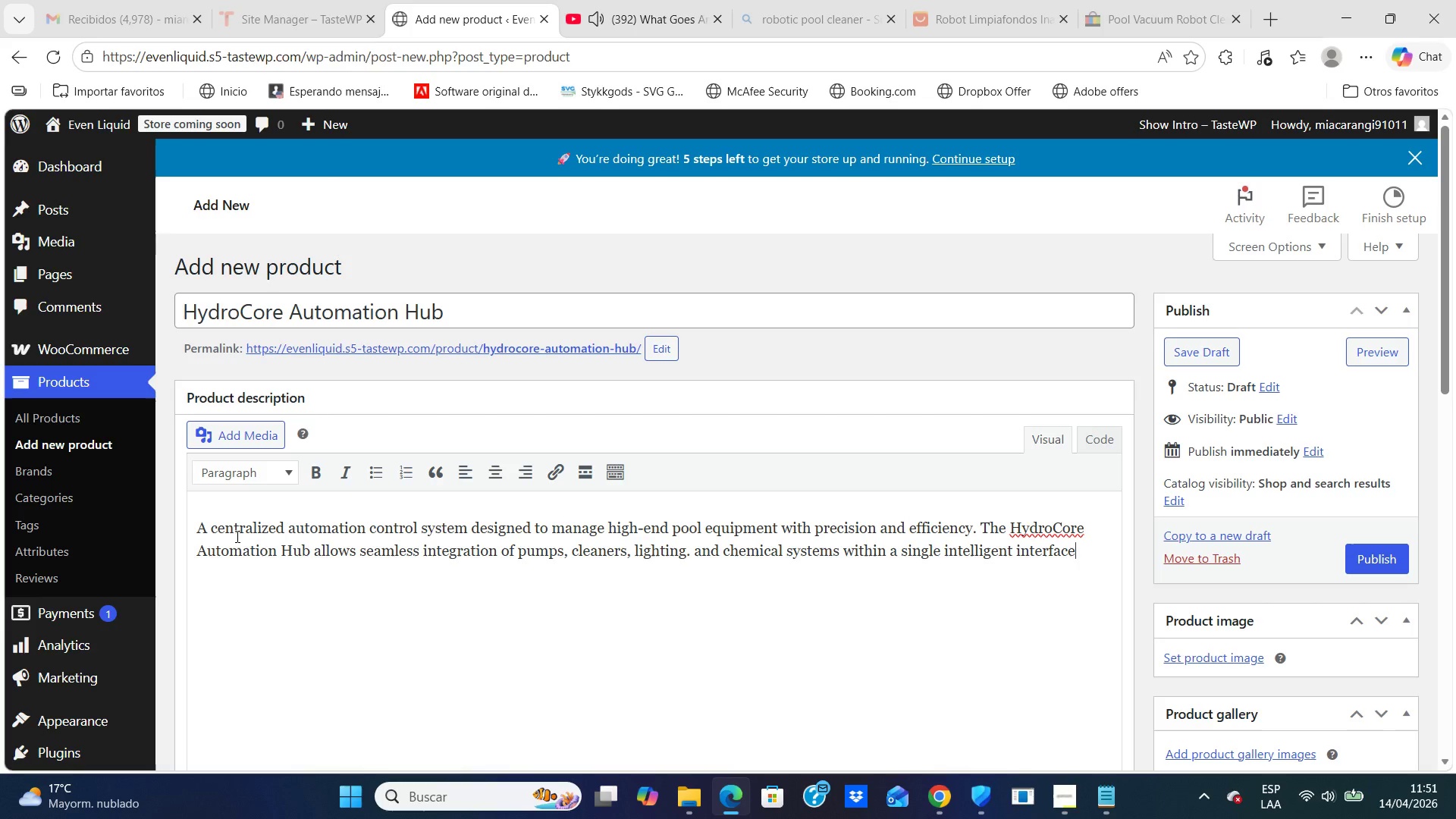 
wait(5.84)
 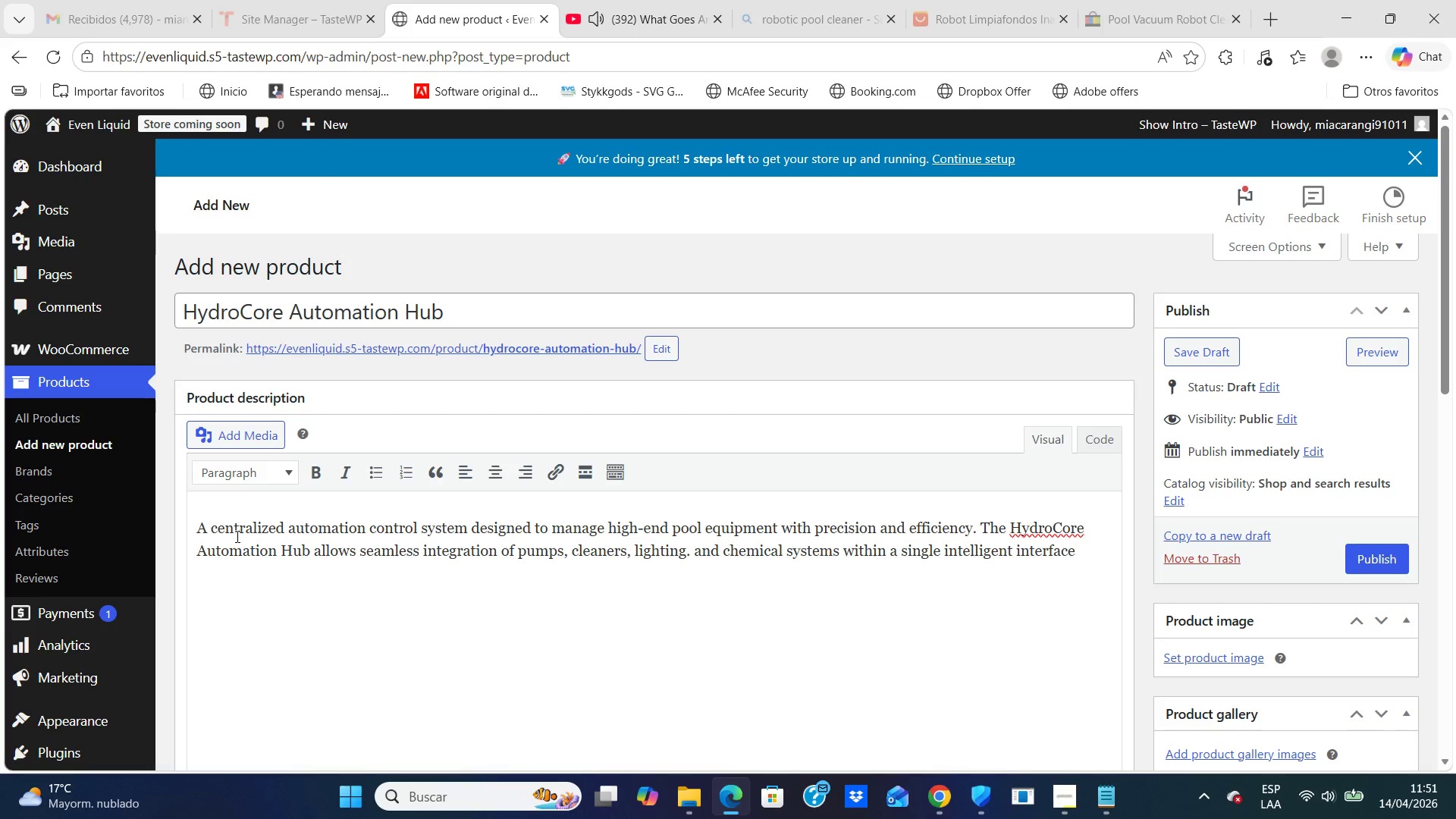 
key(Period)
 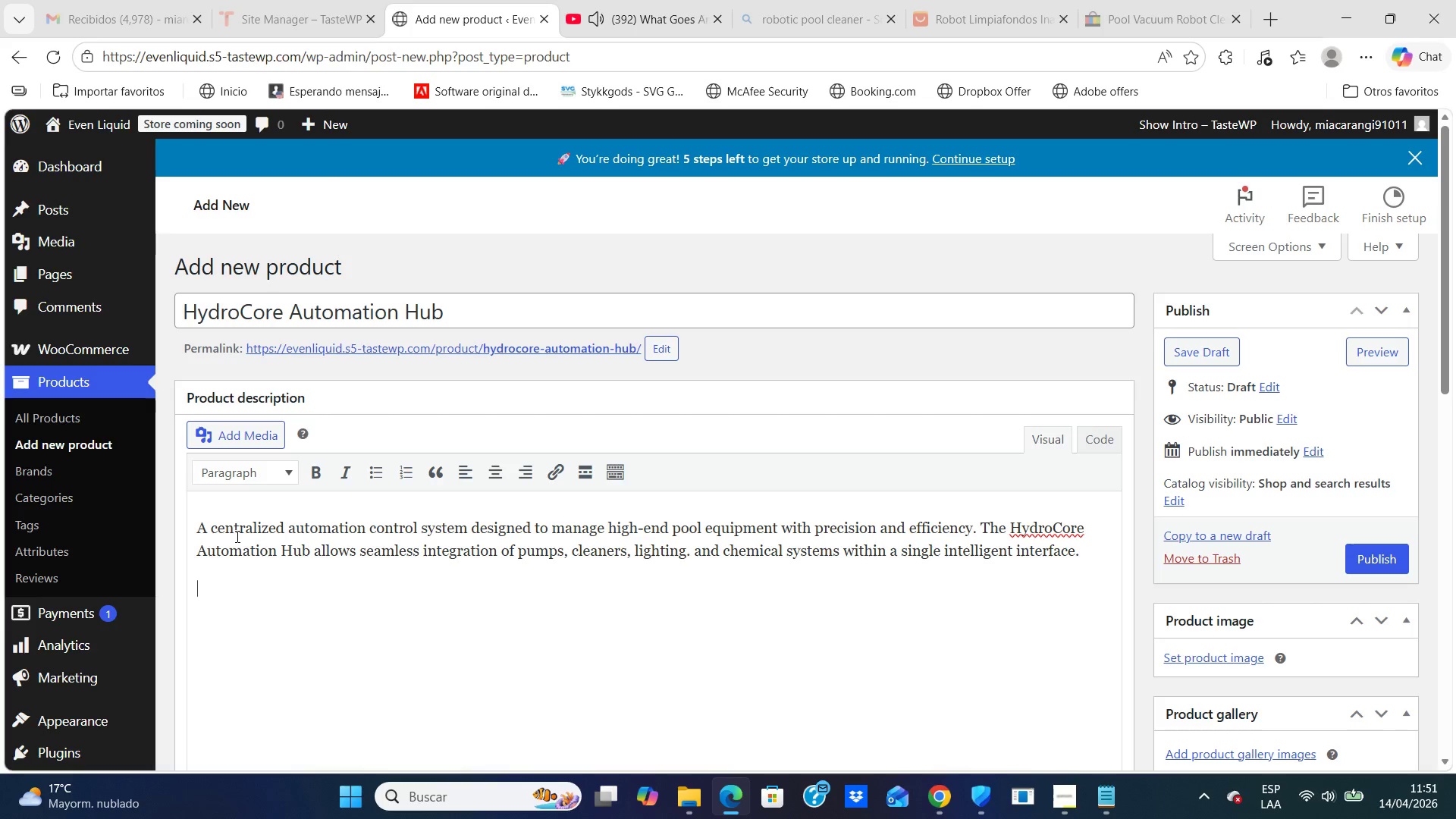 
key(Enter)
 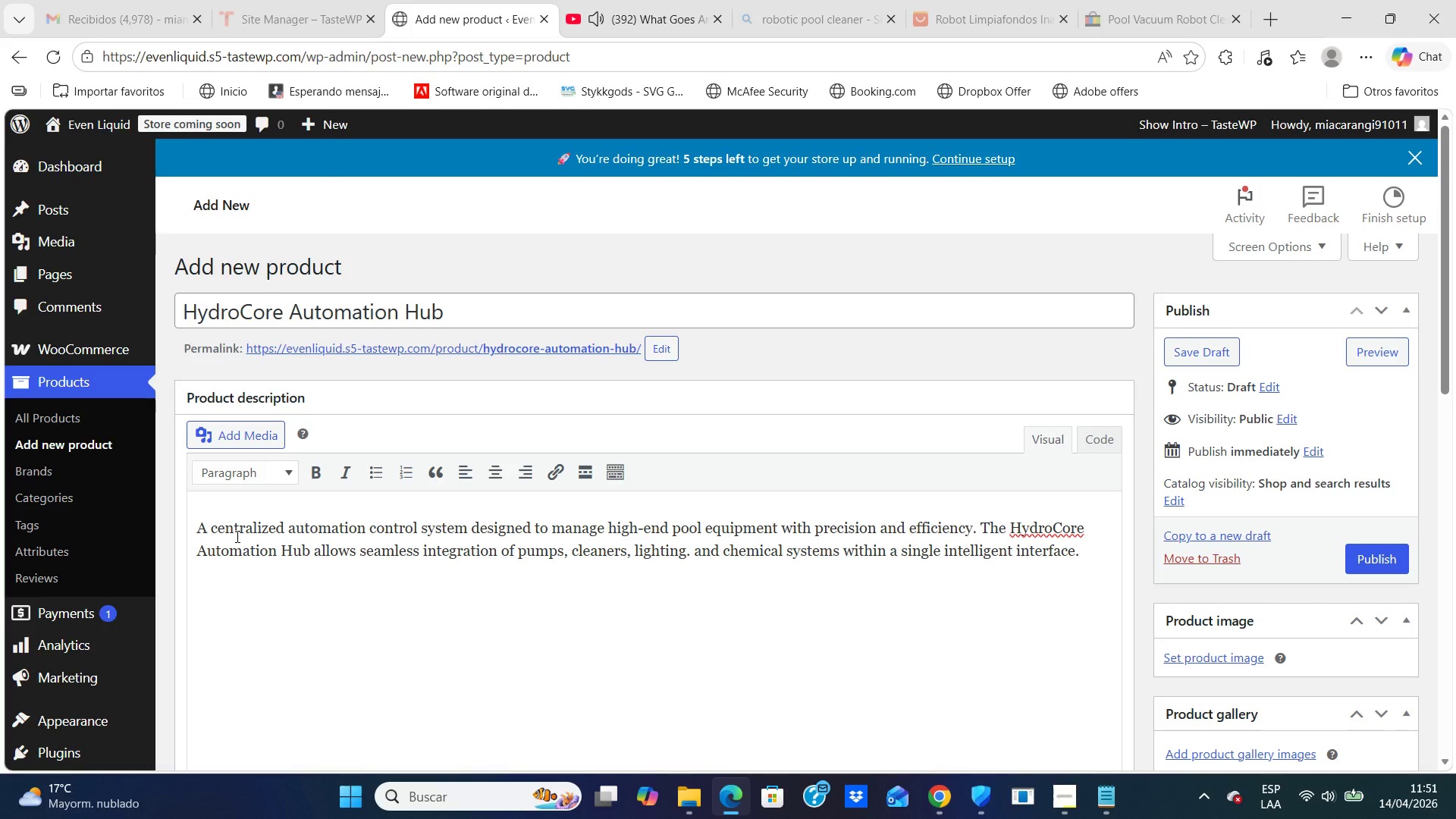 
key(E)
 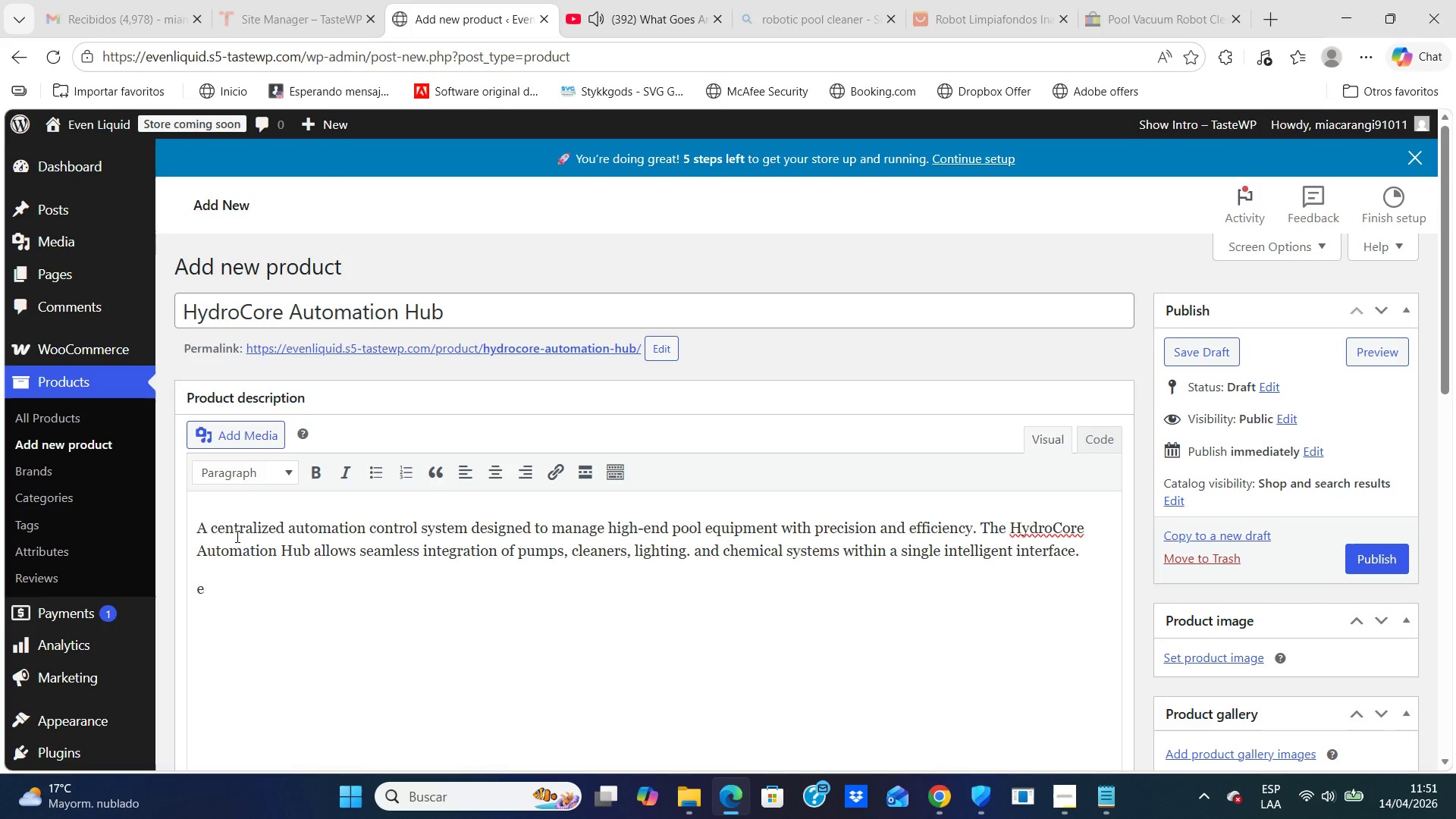 
key(Backspace)
 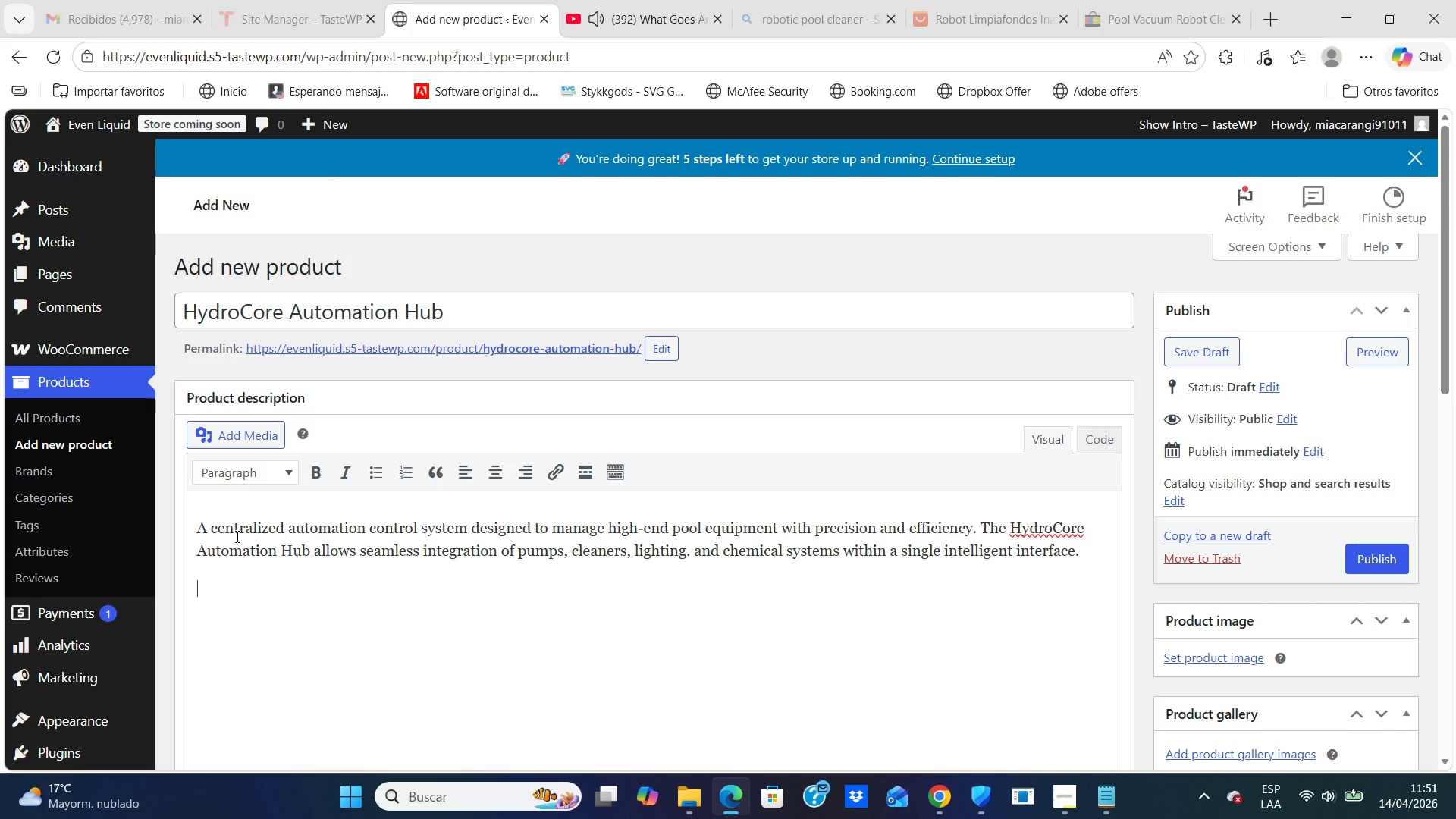 
key(CapsLock)
 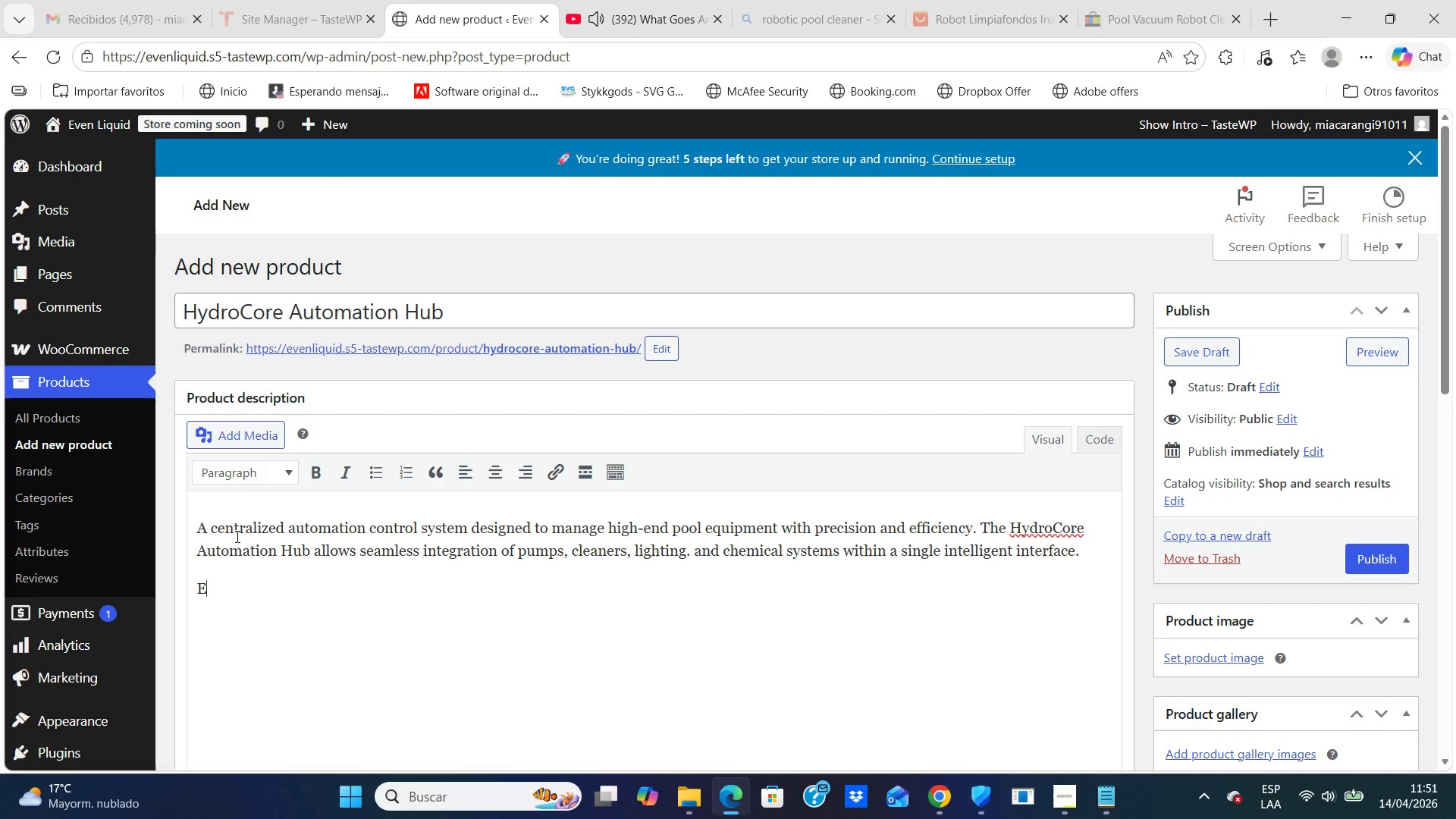 
key(E)
 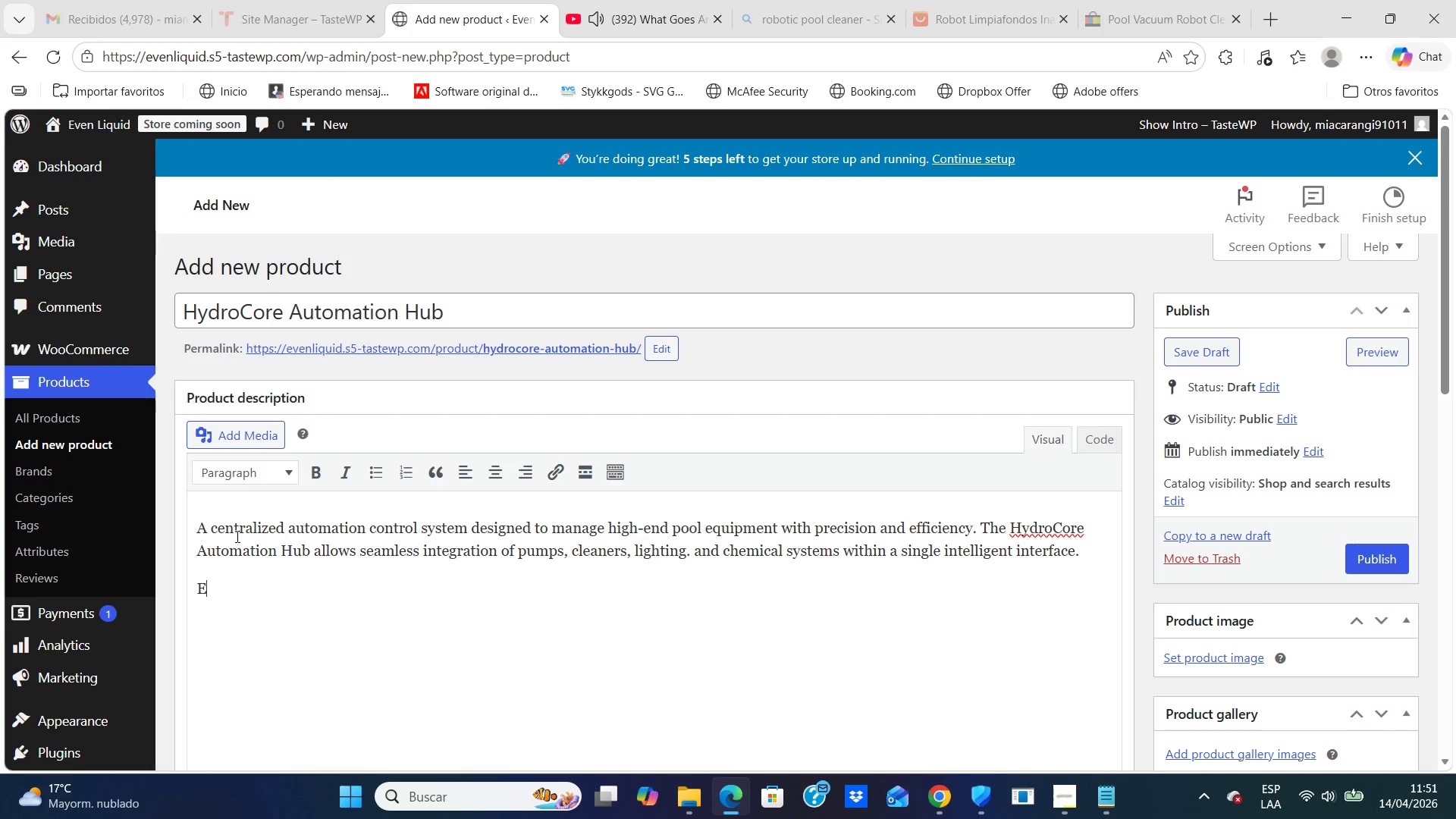 
key(CapsLock)
 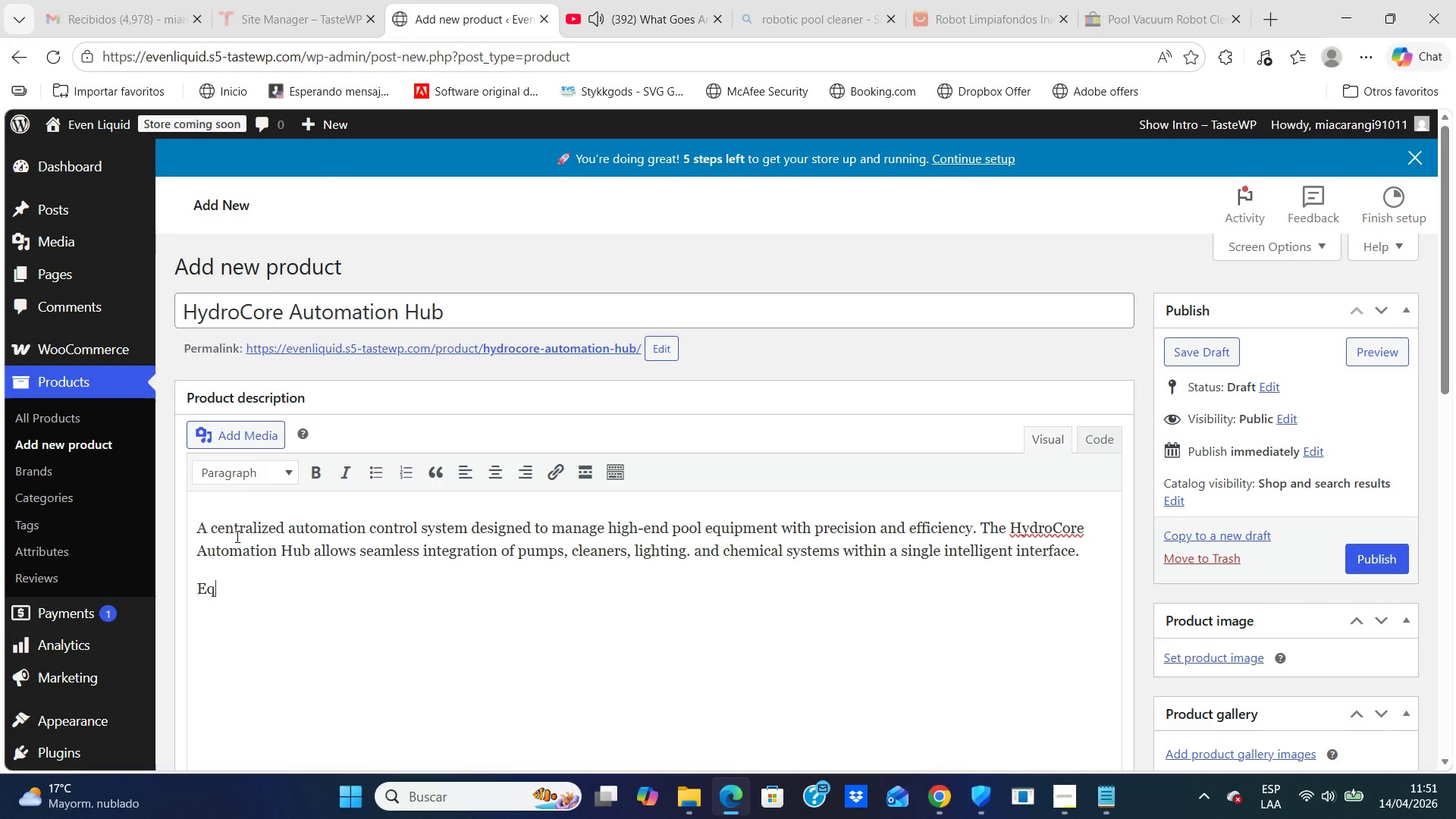 
key(Q)
 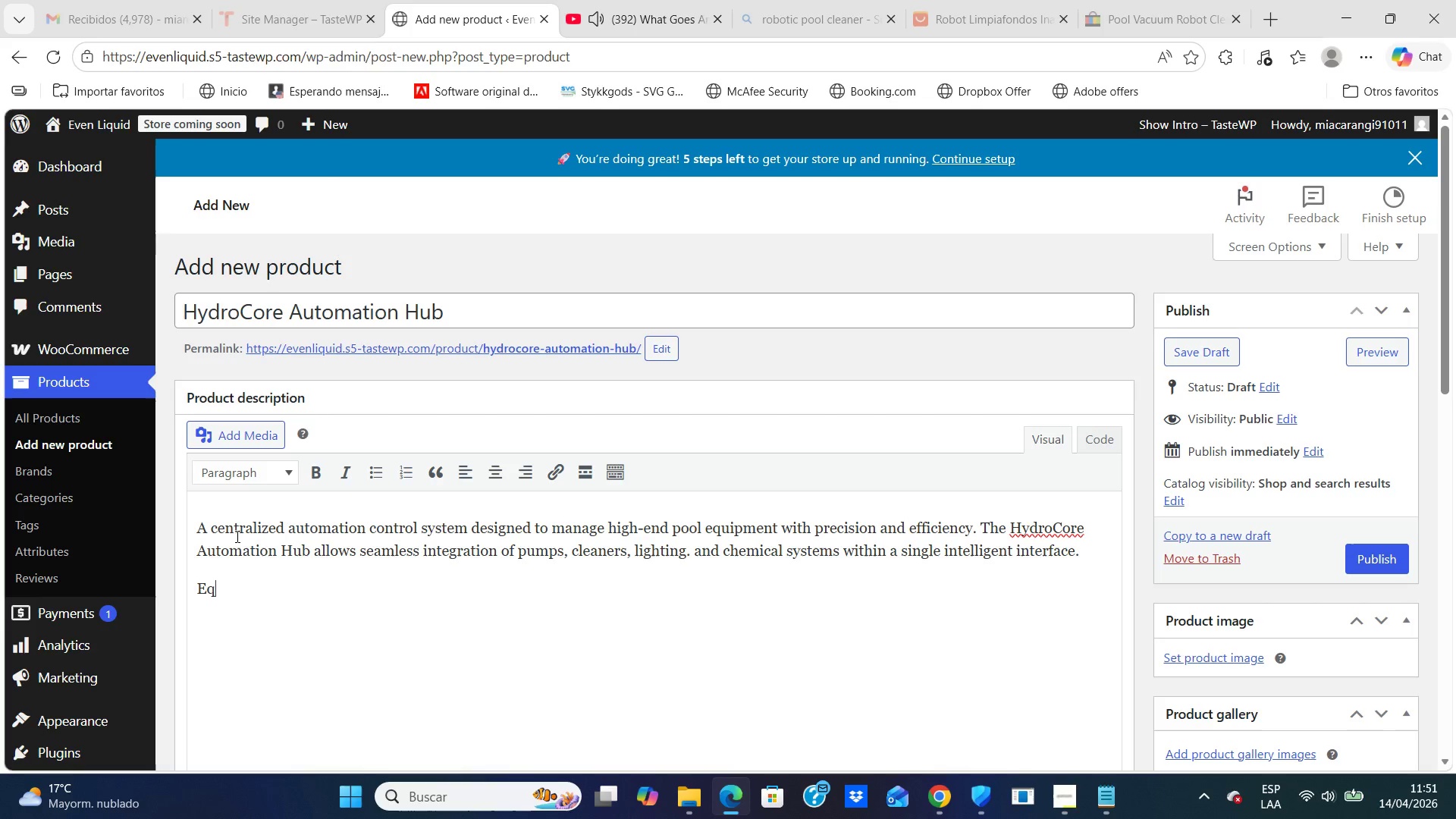 
key(Backspace)
type(ngineered for professional installations, this controller enhances system coordination while sim)
 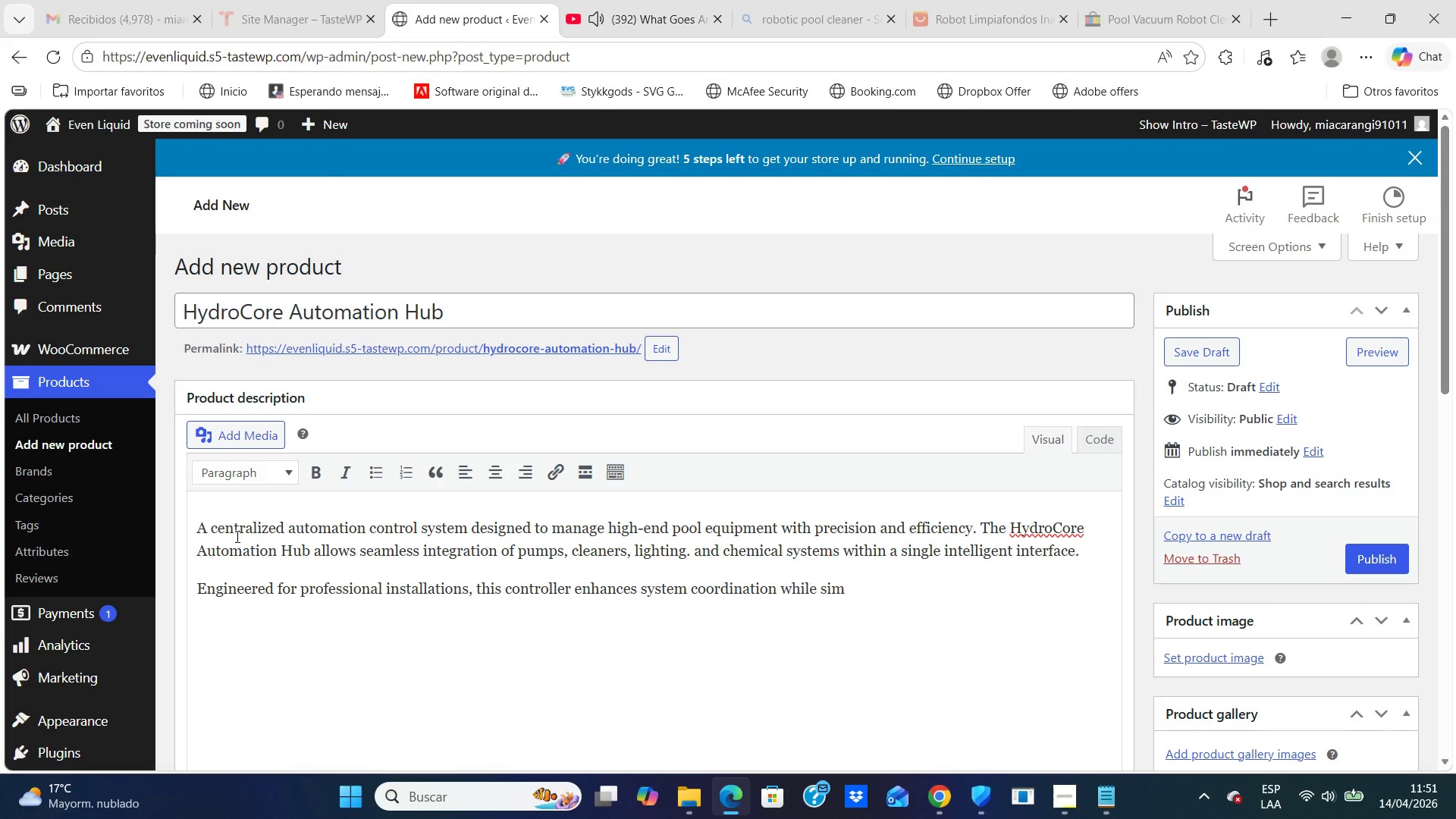 
wait(6.59)
 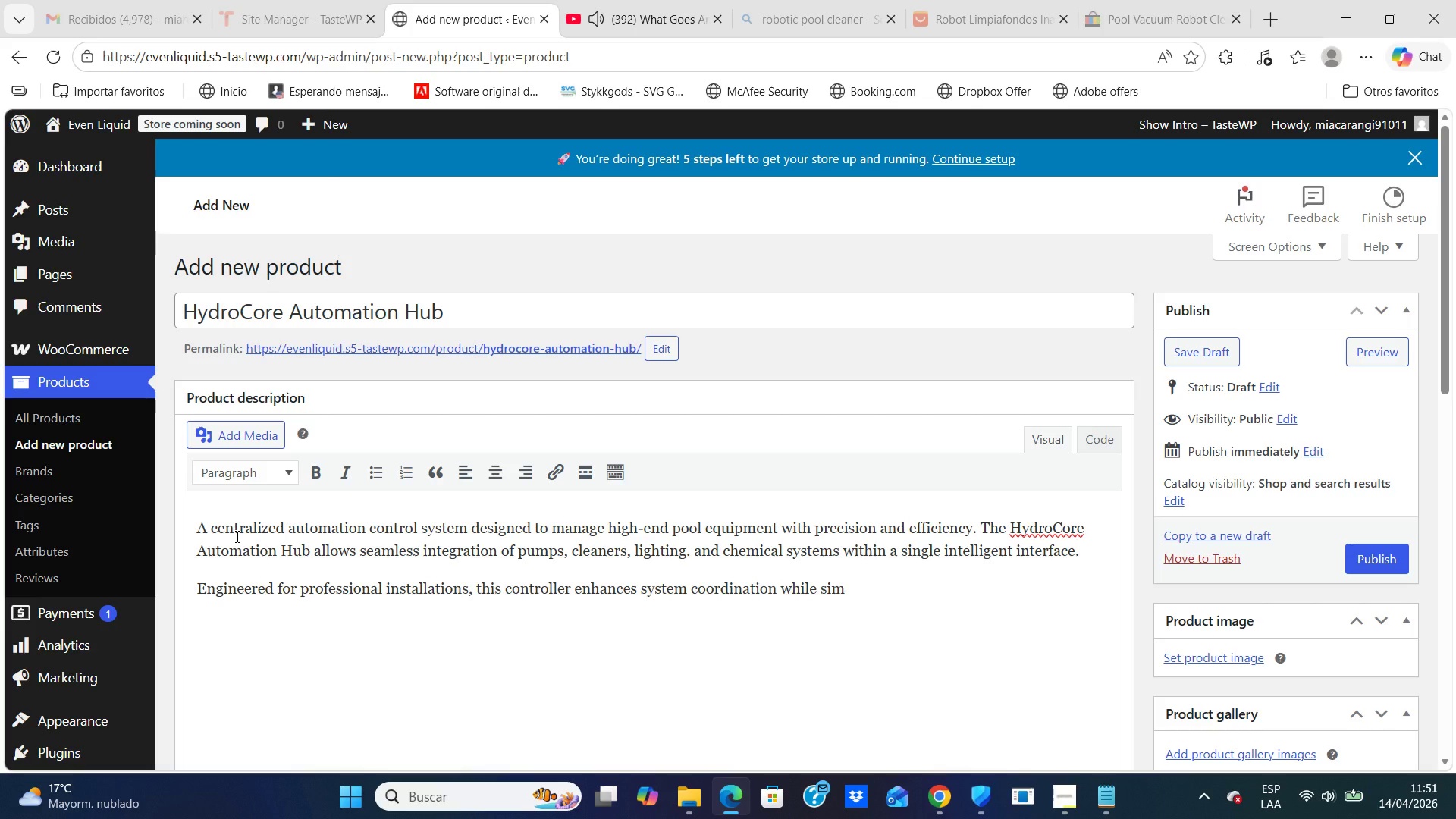 
type(plyfying )
key(Backspace)
key(Backspace)
key(Backspace)
key(Backspace)
key(Backspace)
key(Backspace)
key(Backspace)
 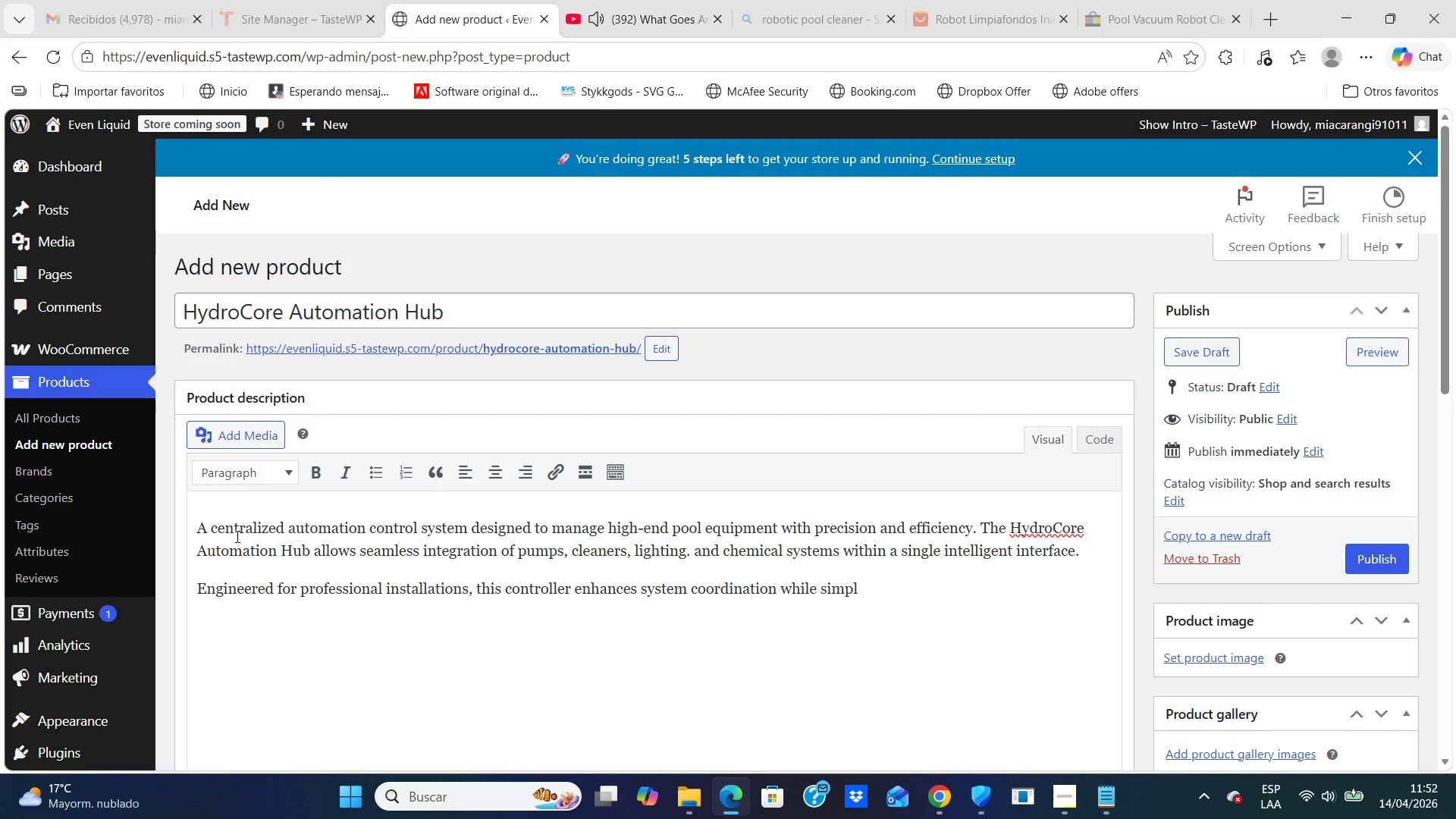 
wait(6.52)
 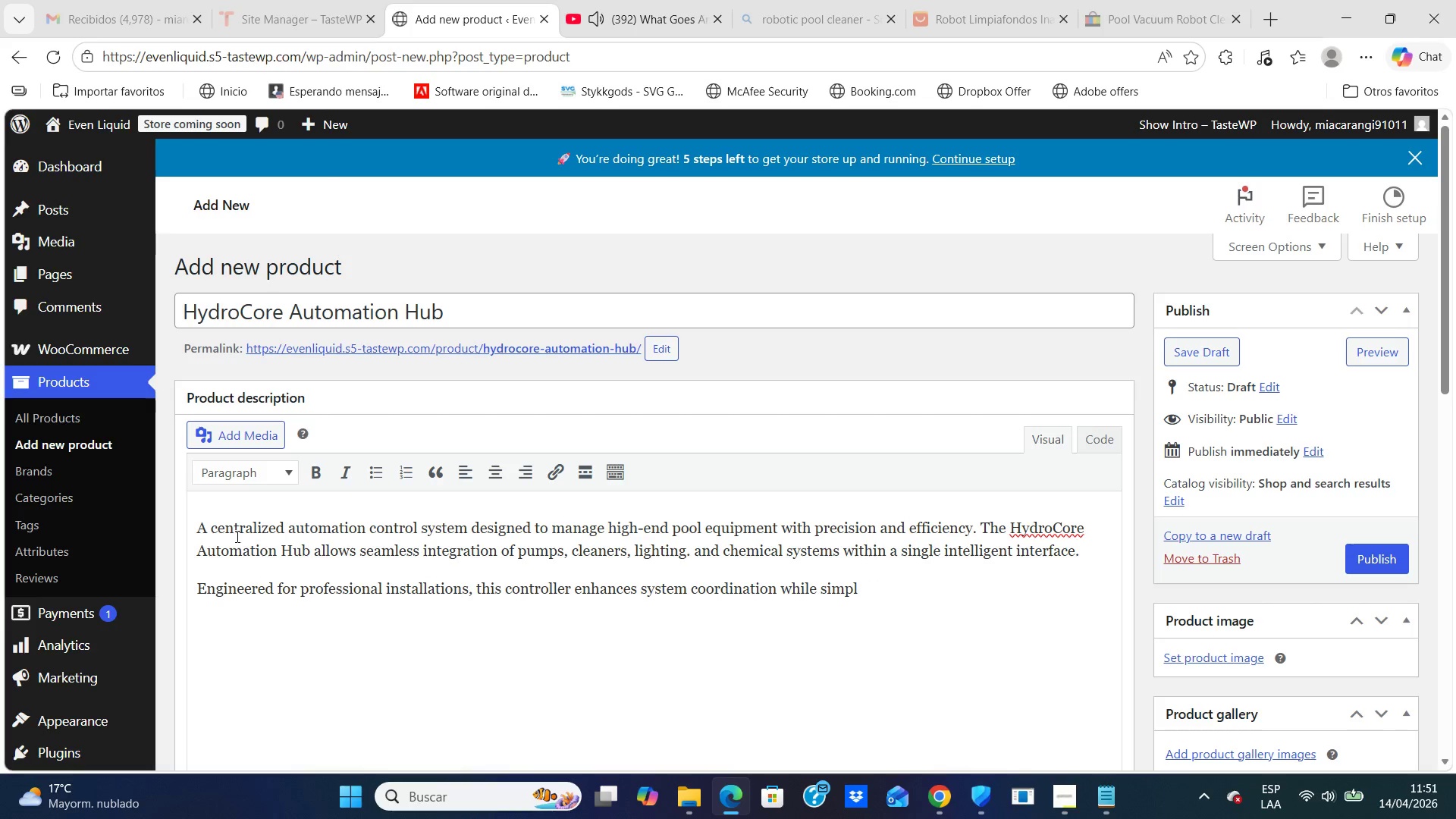 
type(ifying operational management )
key(Backspace)
type(. its d)
key(Backspace)
key(Backspace)
key(Backspace)
key(Backspace)
key(Backspace)
type(Its deal for advanced pool setups where automation reliability and centralized control are essentil)
key(Backspace)
type(al.)
 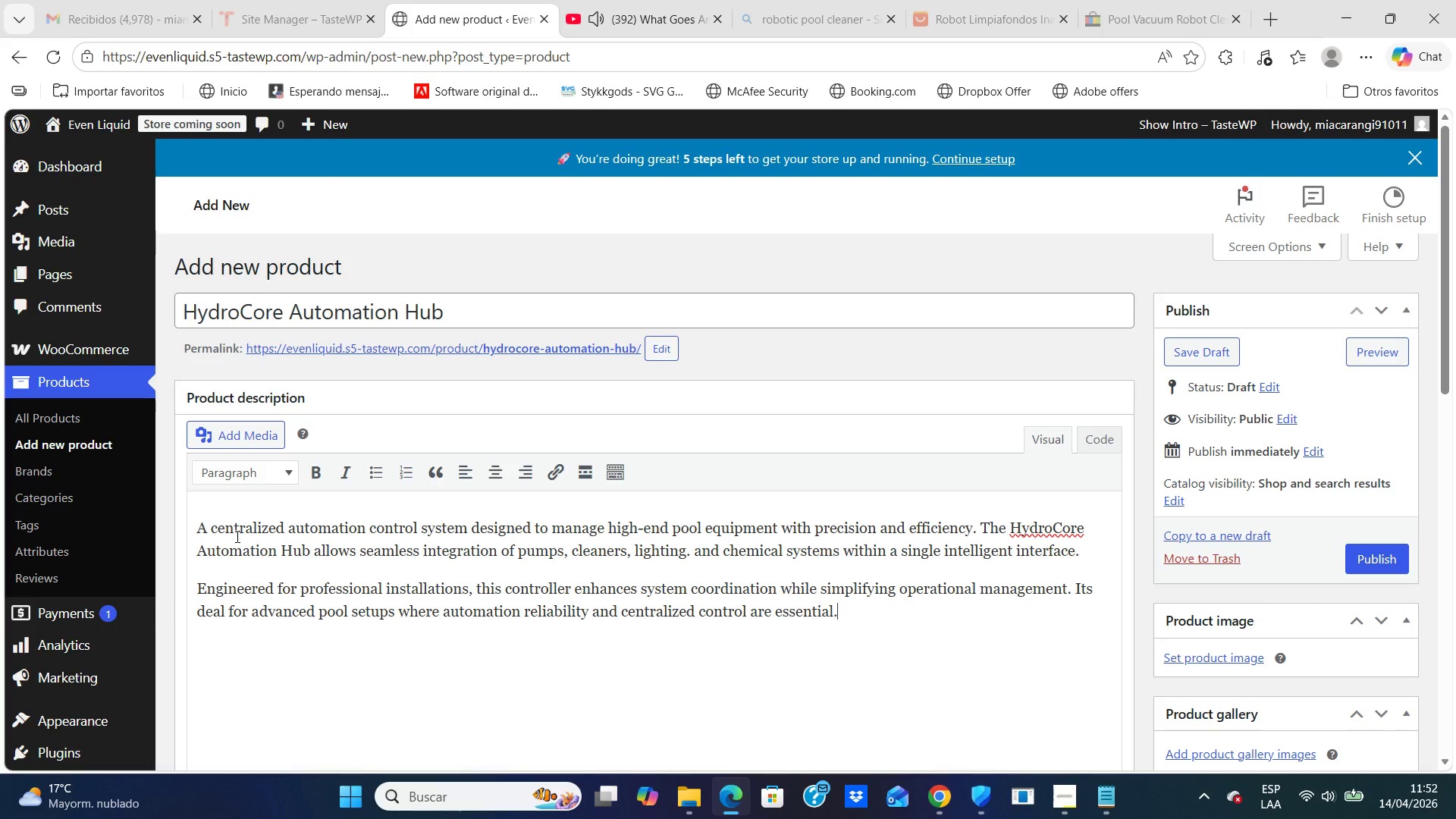 
key(Enter)
 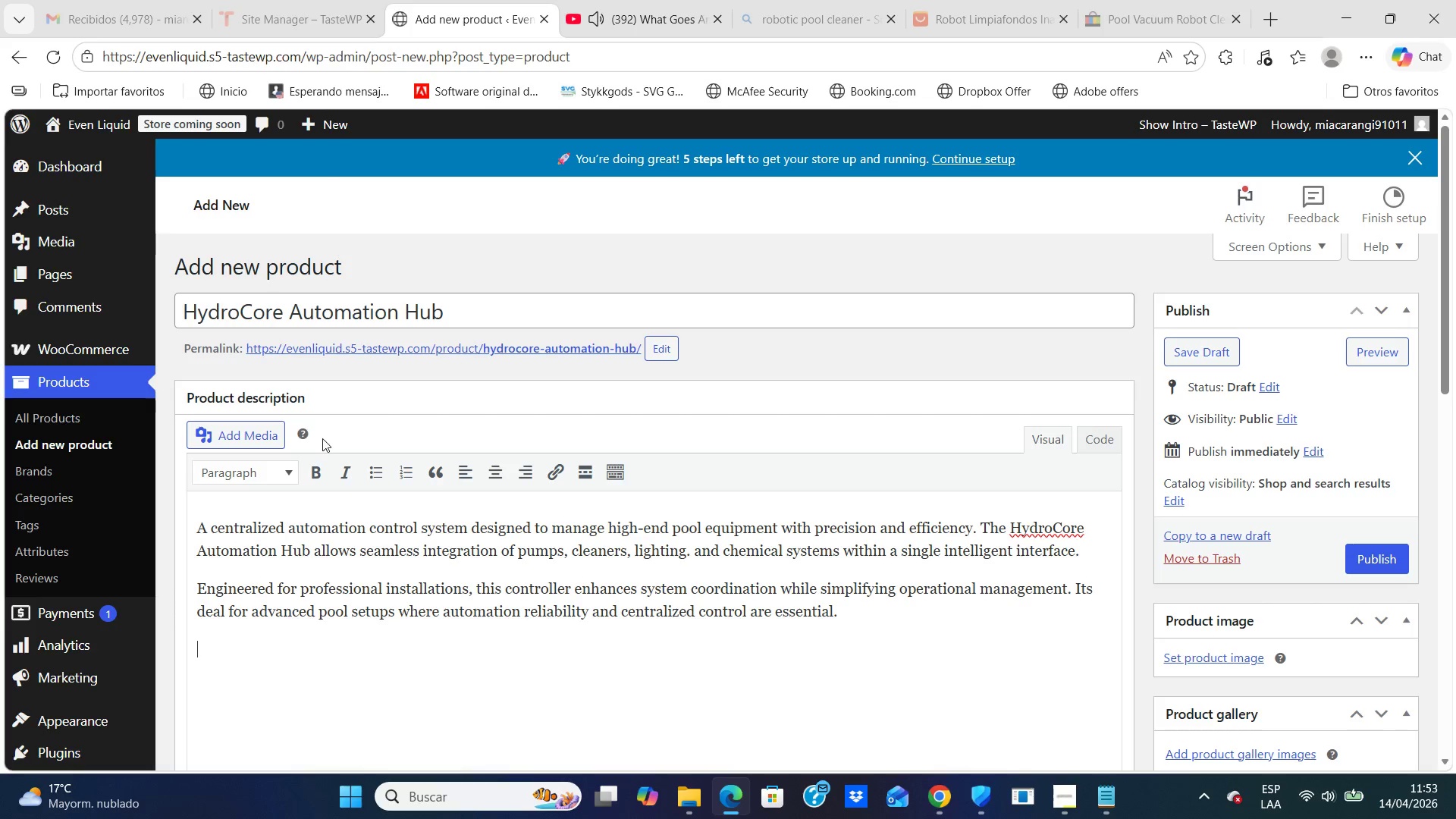 
left_click([315, 470])
 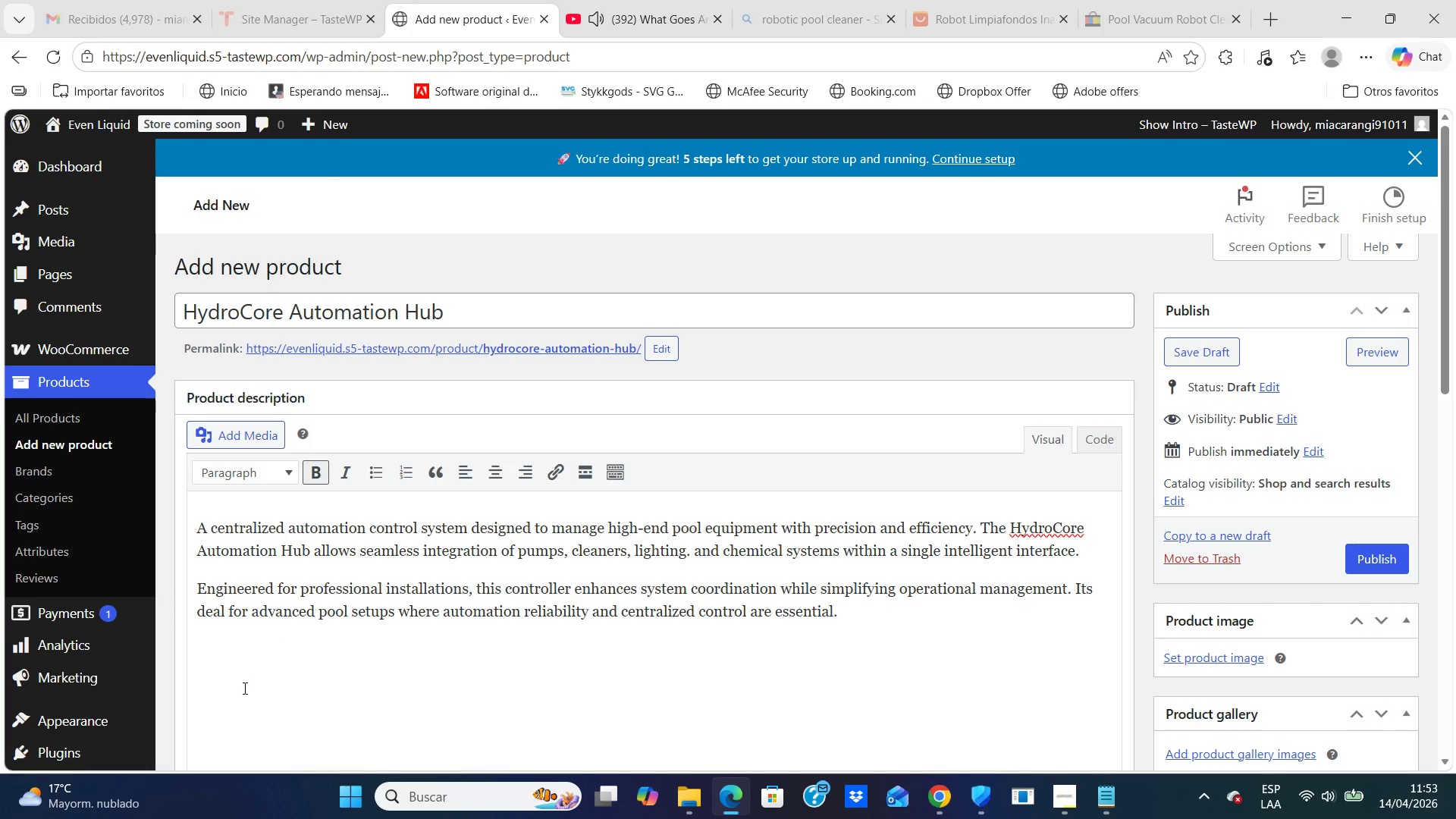 
type(Technical Specifications)
 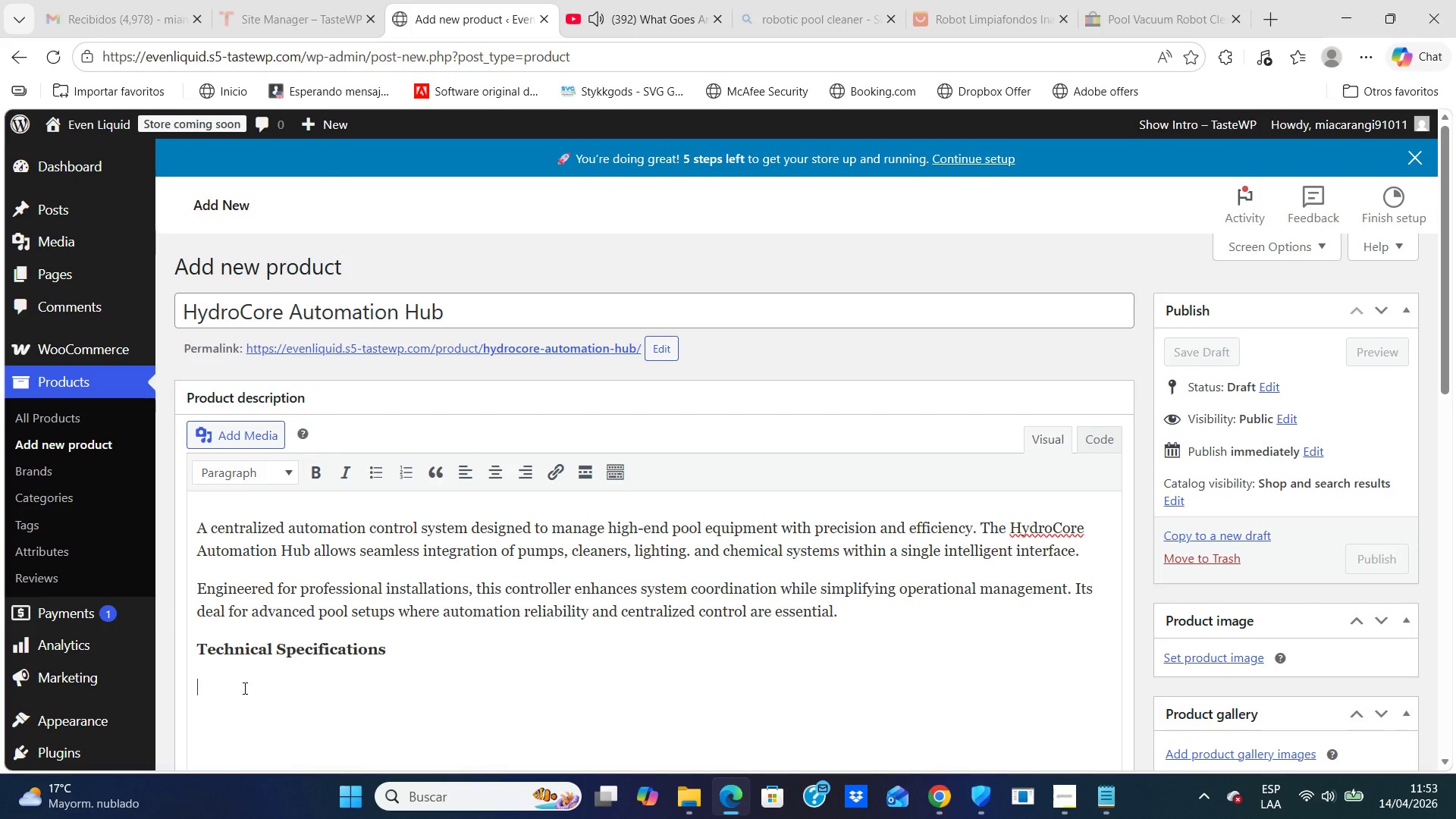 
key(Enter)
 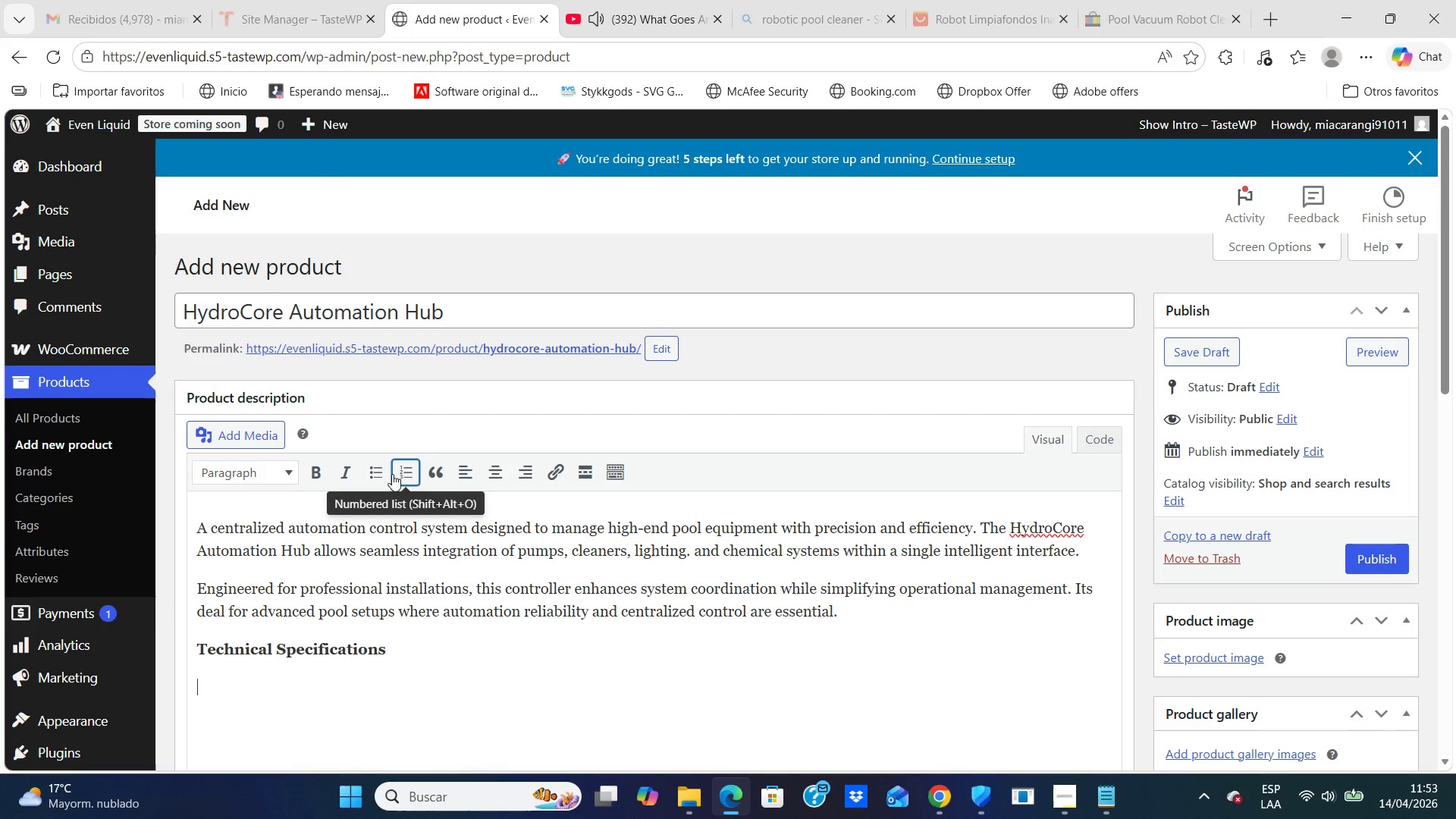 
left_click([378, 474])
 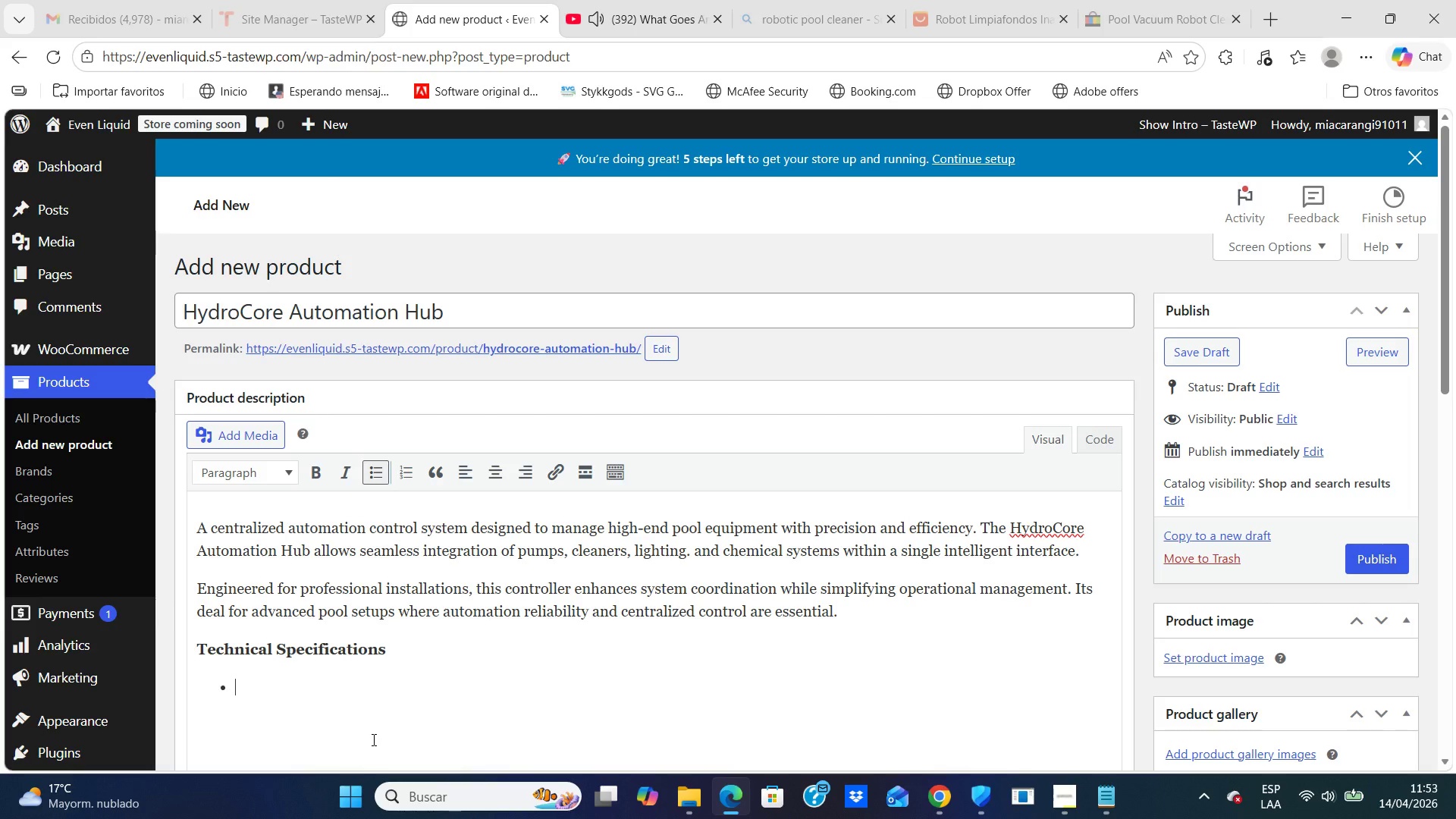 
type(Control Capacity> multi*)
key(Backspace)
type(-device automation support)
 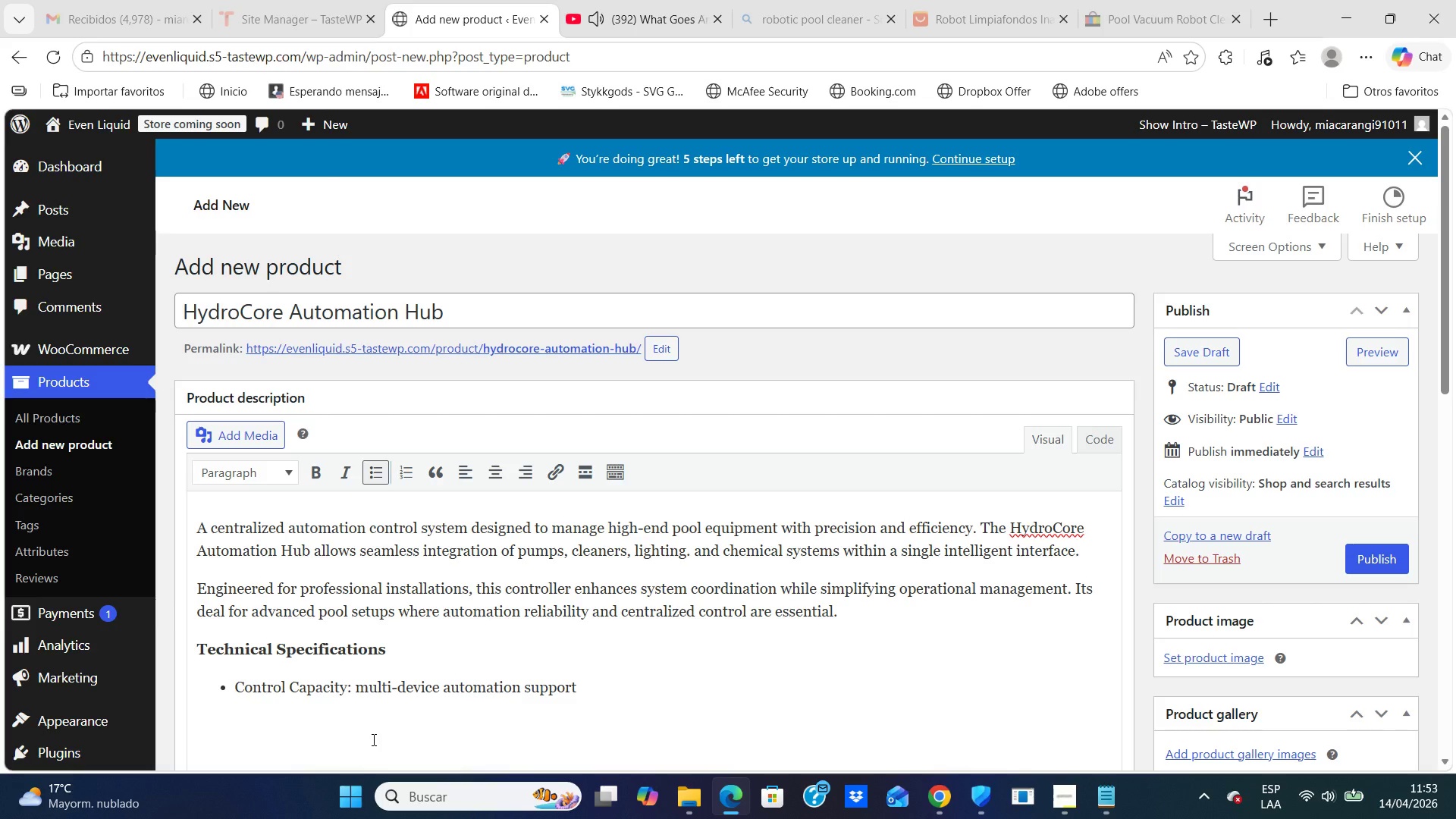 
key(Enter)
 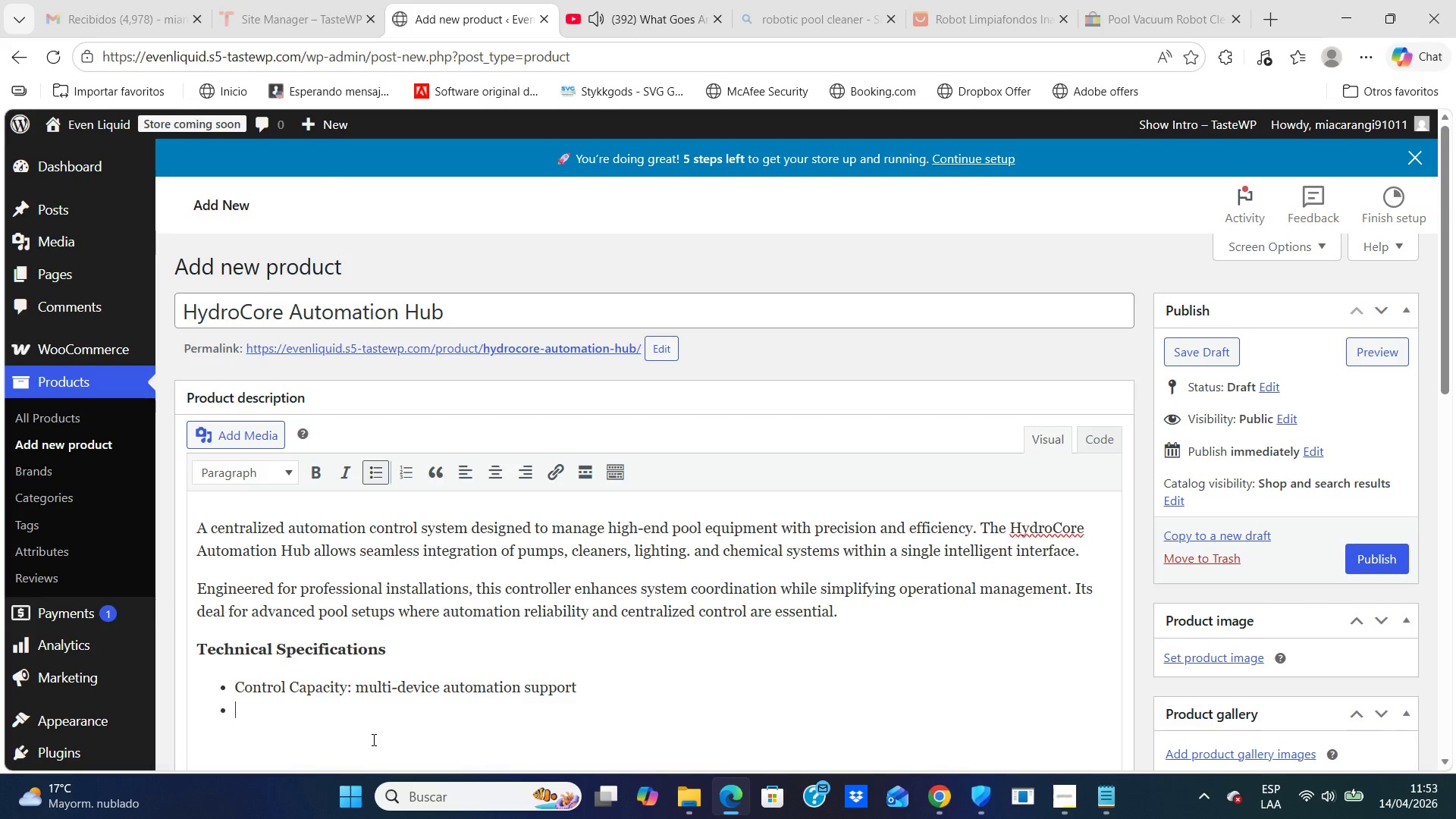 
type(Connectivity )
key(Backspace)
type(. integrated control interface)
 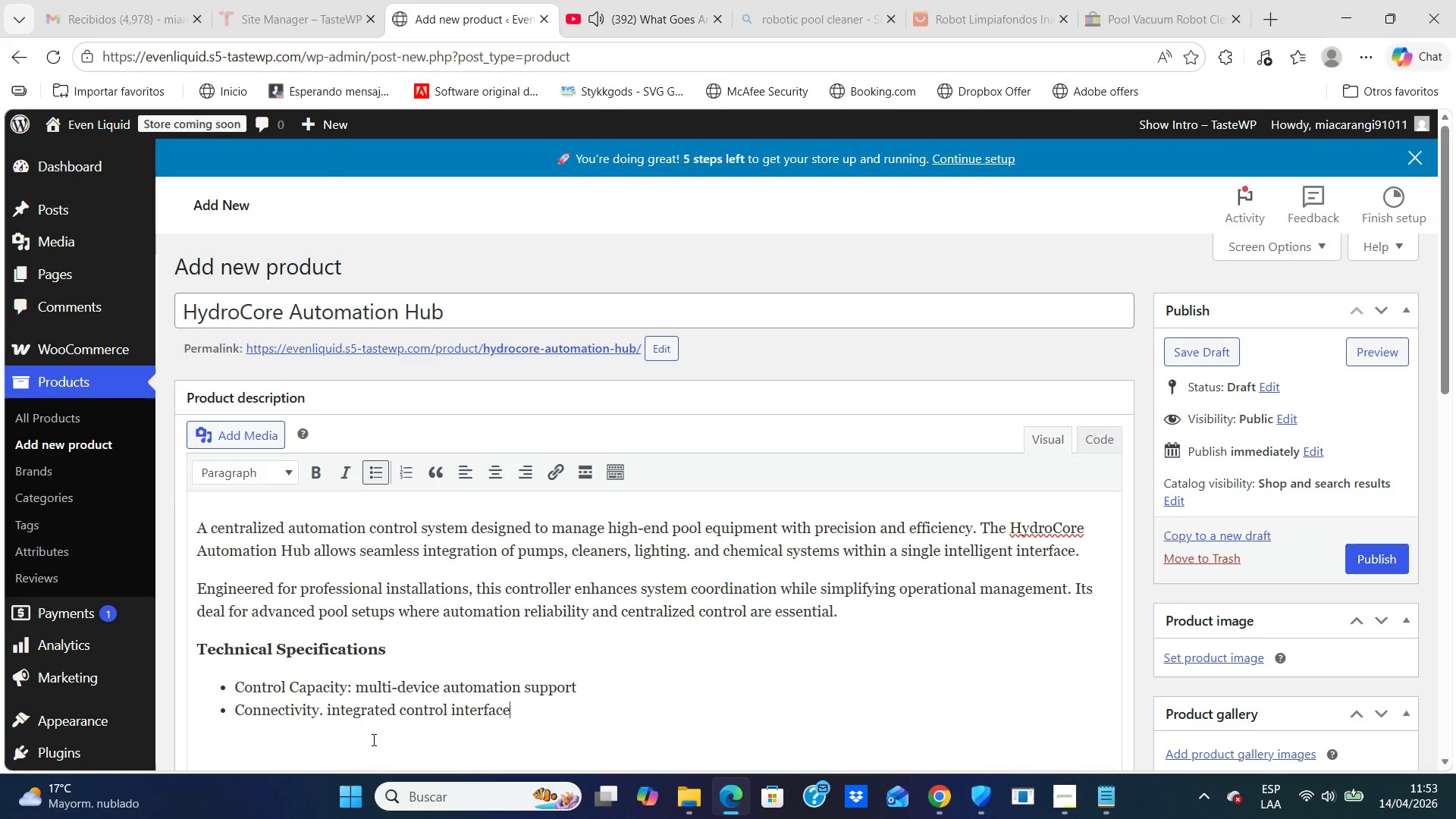 
key(Enter)
 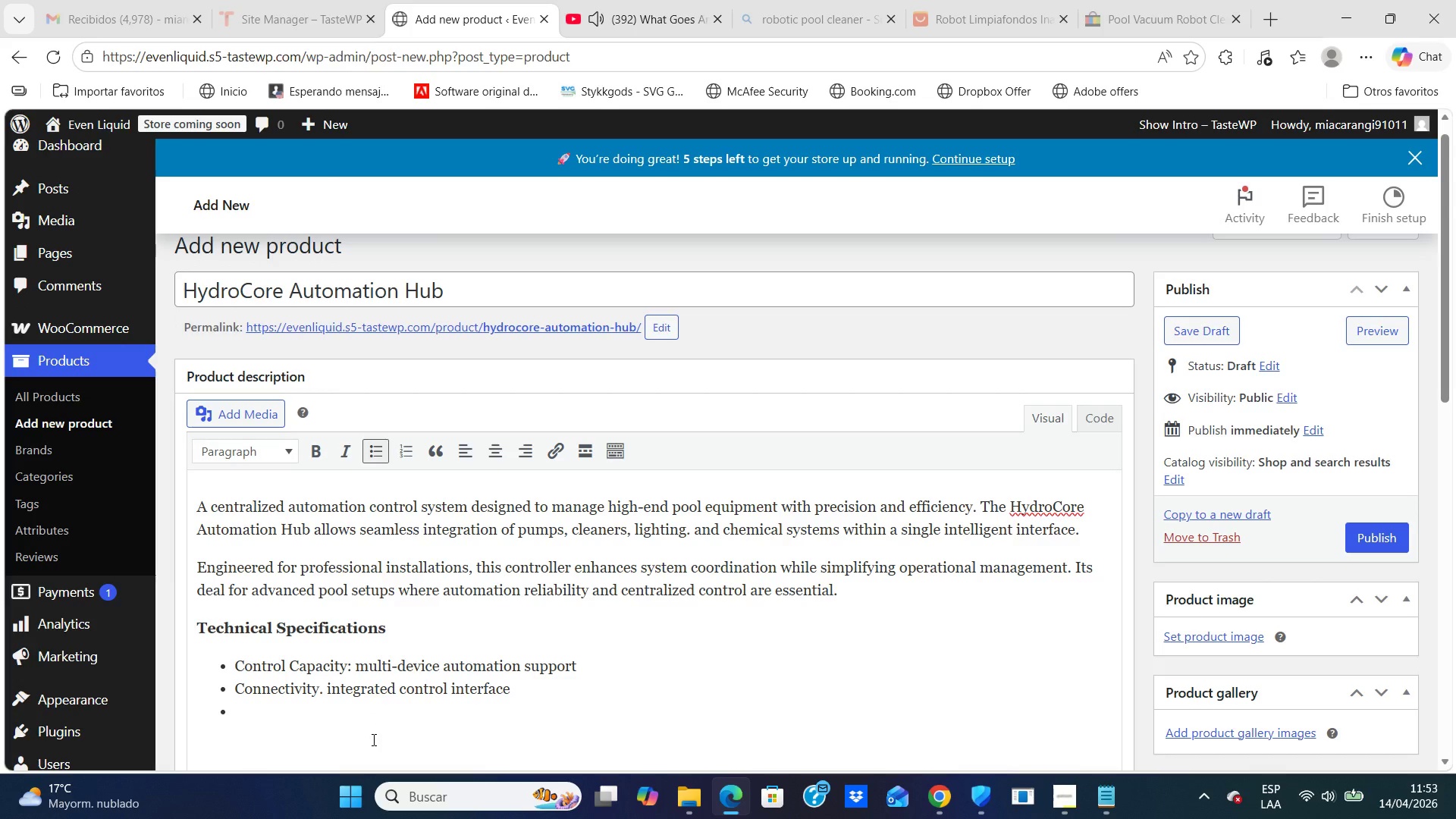 
type(Installation> Type )
 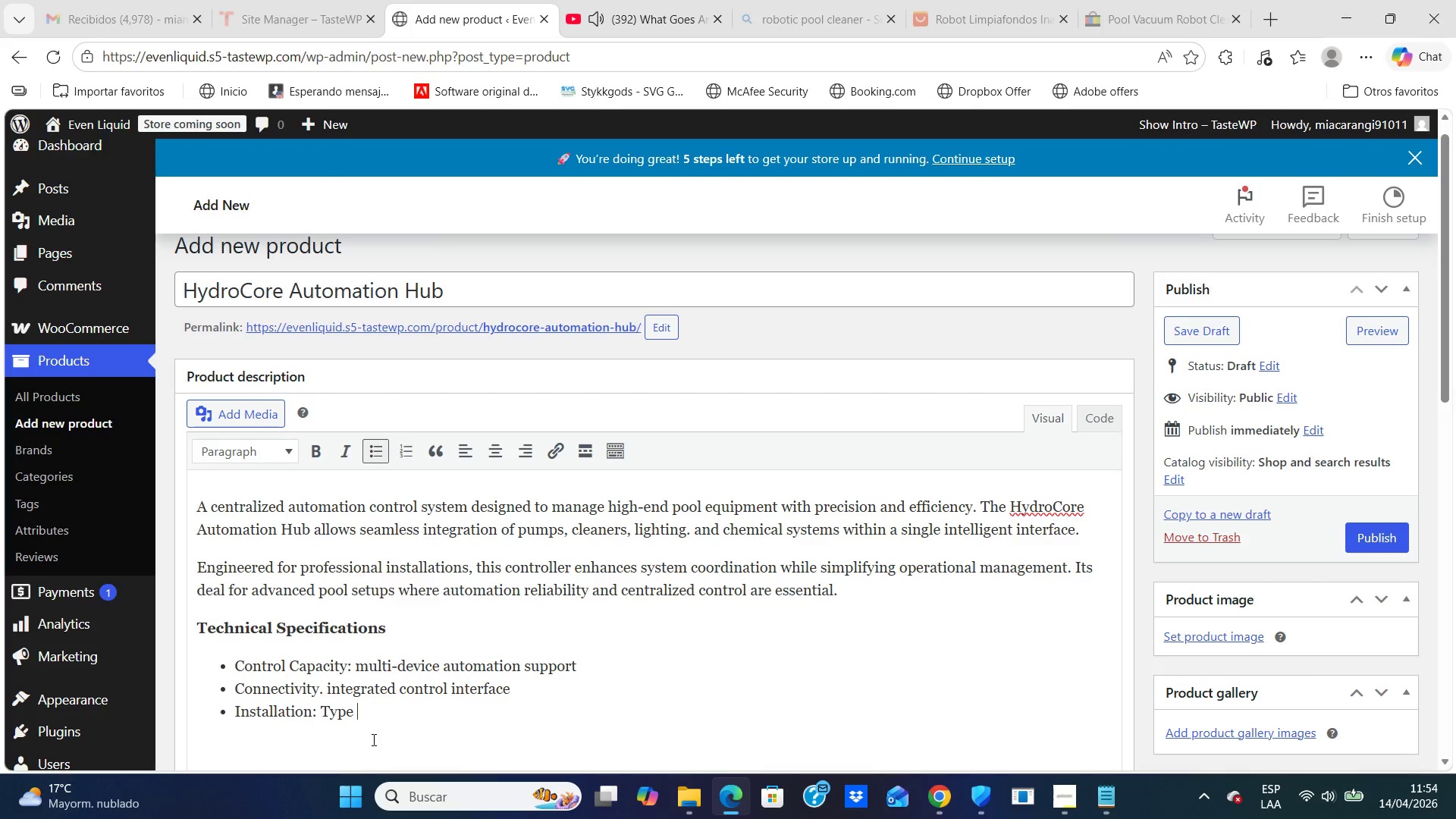 
key(Backspace)
key(Backspace)
key(Backspace)
key(Backspace)
key(Backspace)
key(Backspace)
key(Backspace)
type( Type> equipment)
 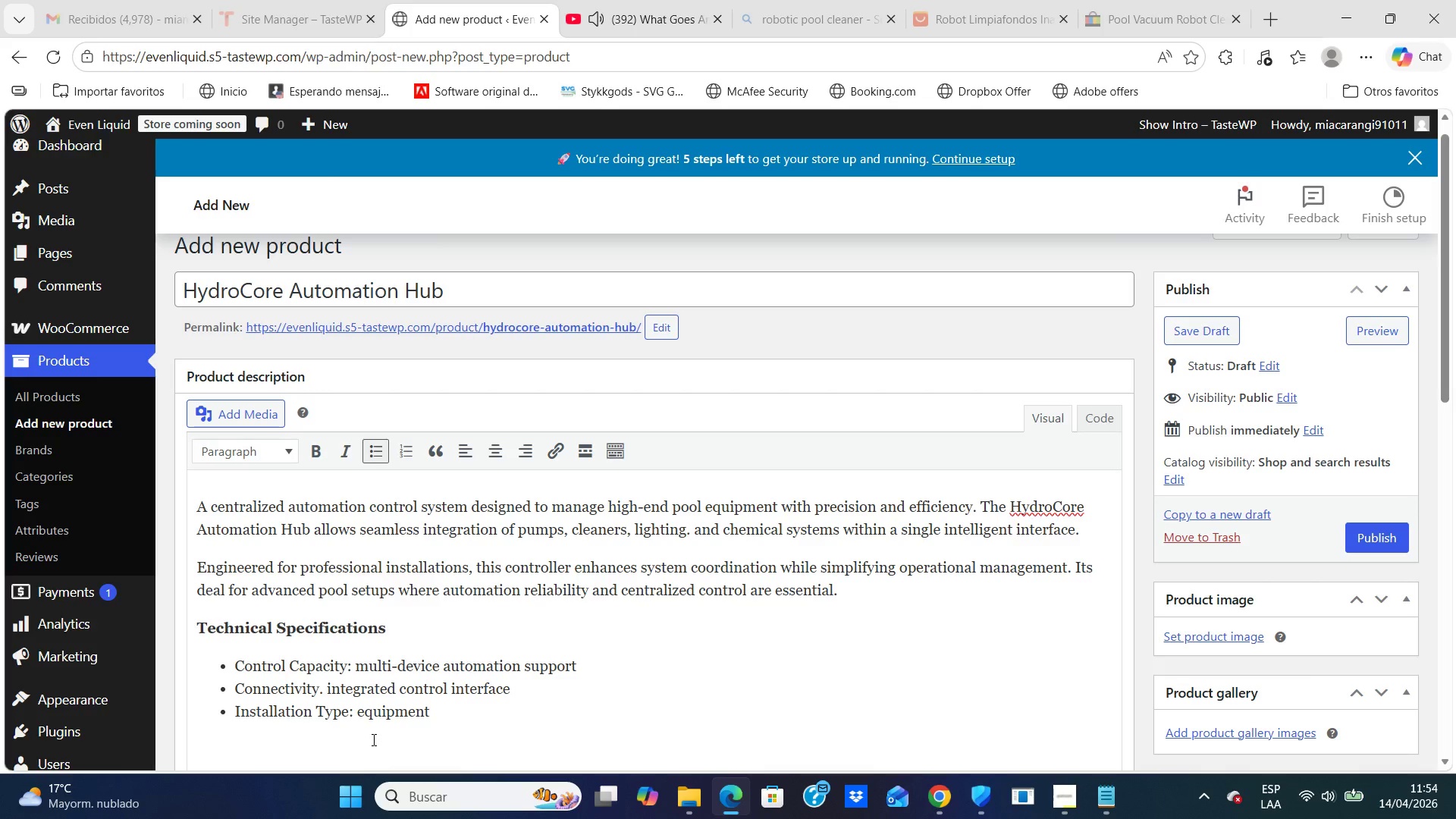 
type( pad mounted)
 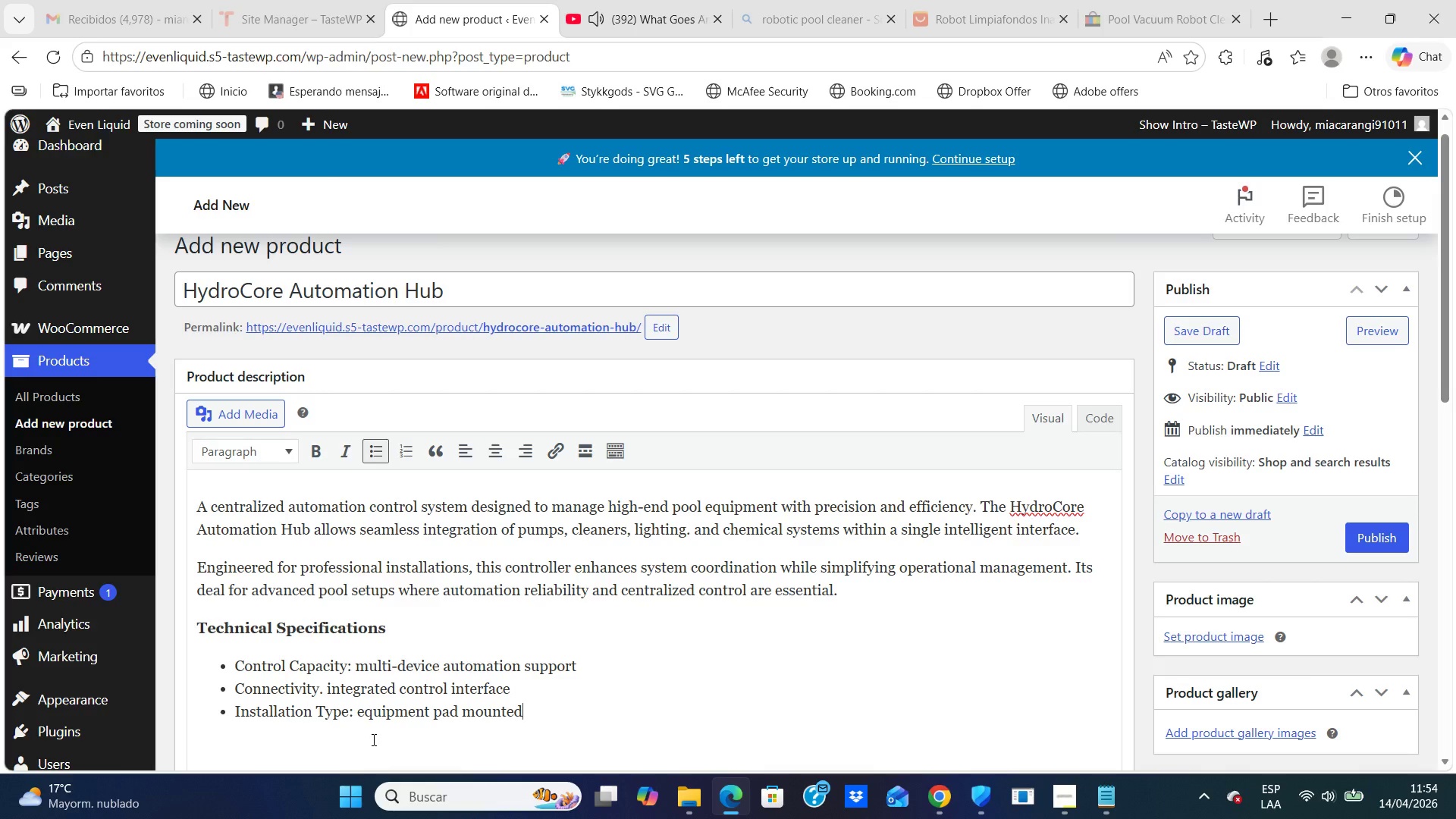 
key(Enter)
 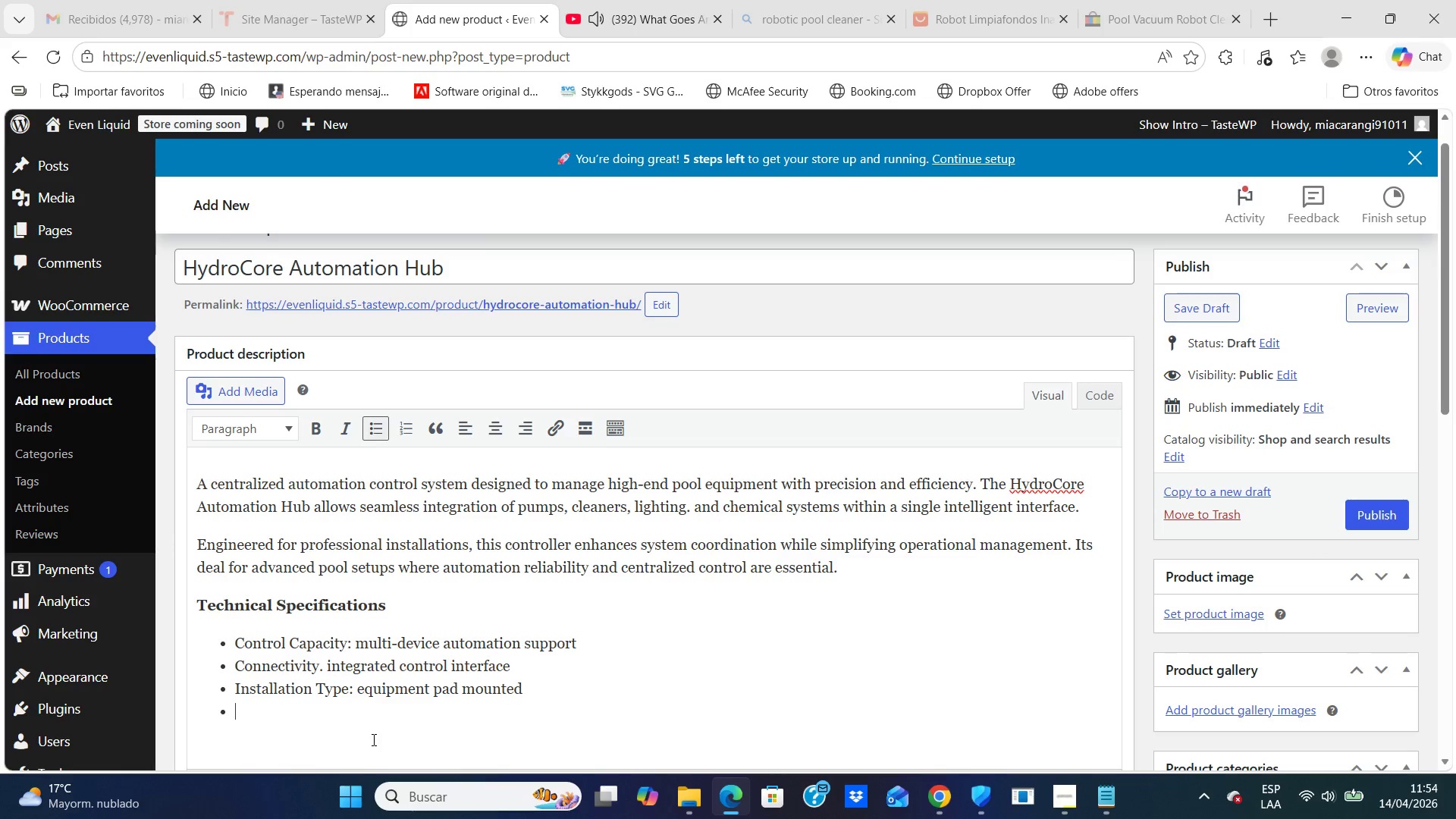 
type(Voltage Compatibility )
key(Backspace)
type(> standard pool su)
key(Backspace)
type(ystem integration)
 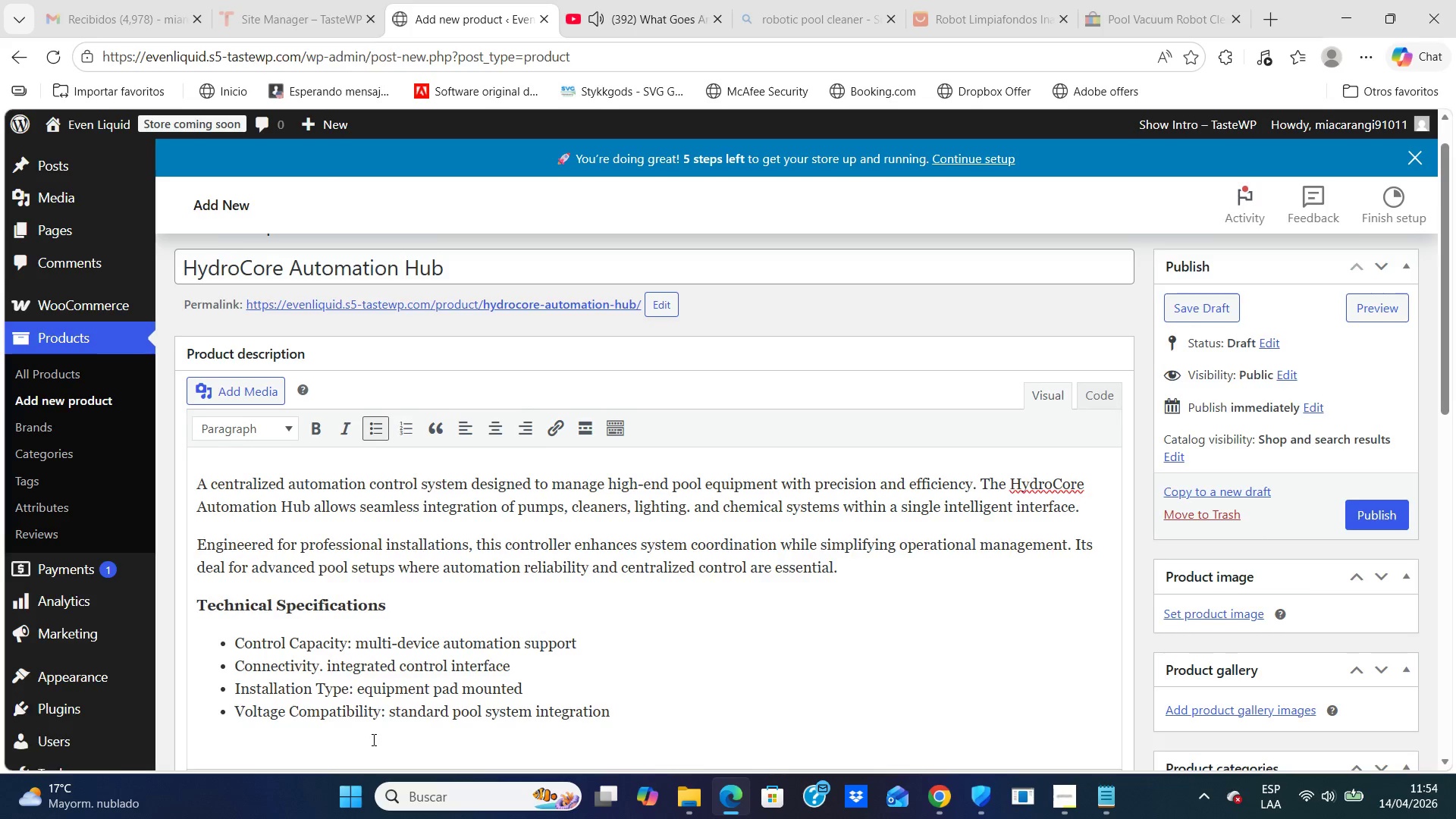 
key(Enter)
 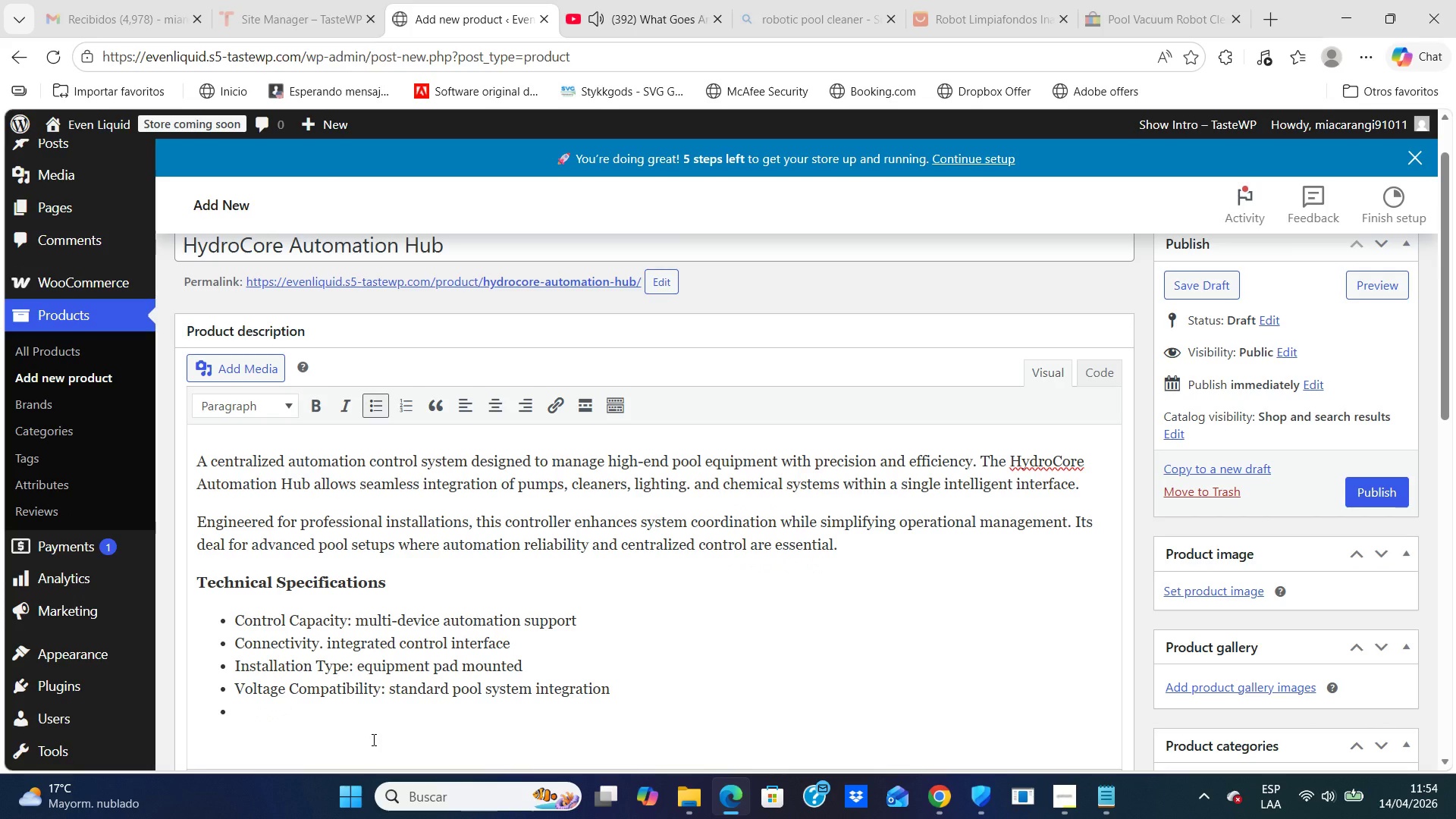 
type(Enviromental Rating )
key(Backspace)
key(Backspace)
key(Backspace)
key(Backspace)
key(Backspace)
key(Backspace)
key(Backspace)
key(Backspace)
key(Backspace)
key(Backspace)
key(Backspace)
key(Backspace)
key(Backspace)
type(ironmental Rating> outdoor capable enclosure)
 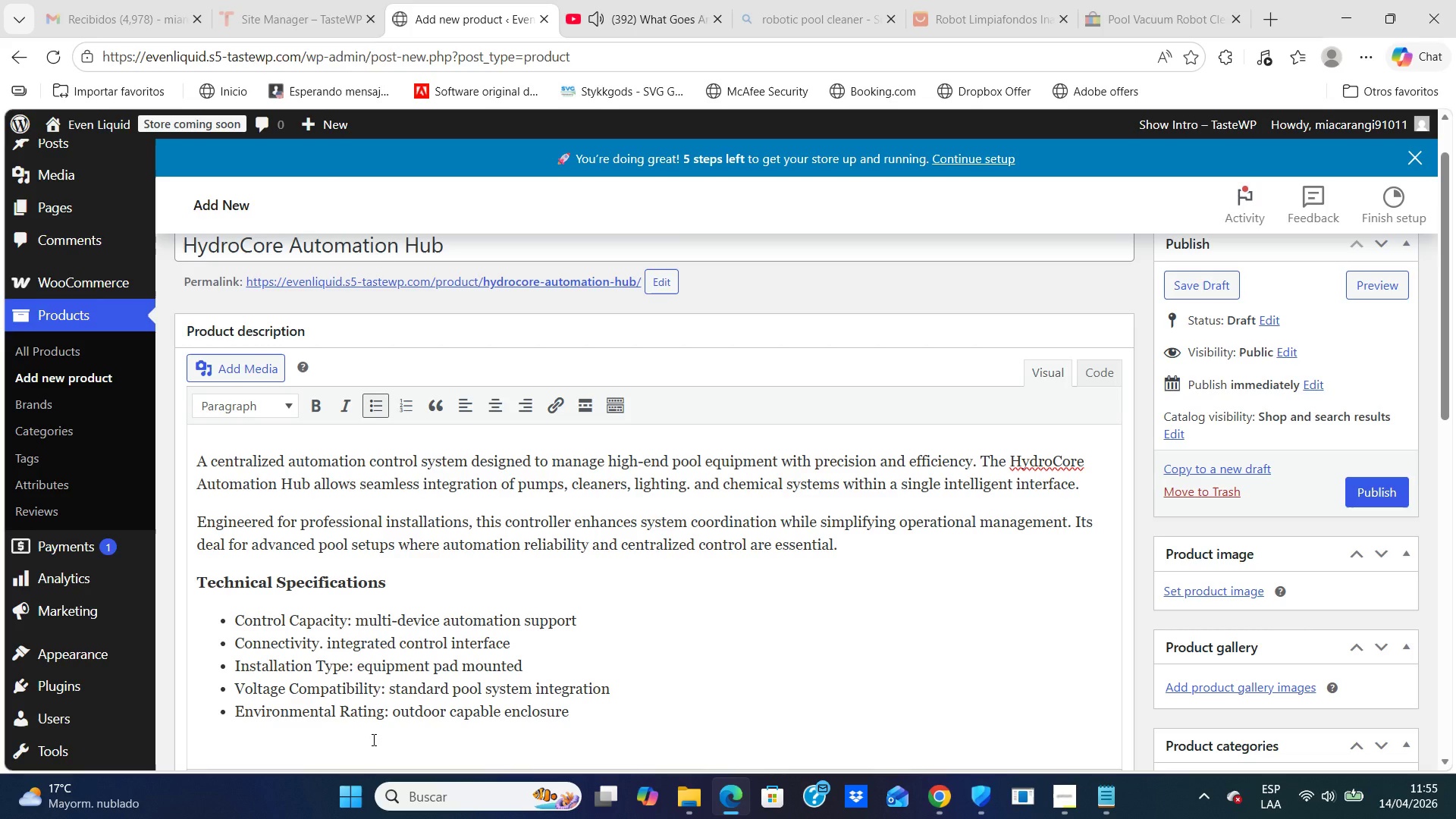 
key(Enter)
 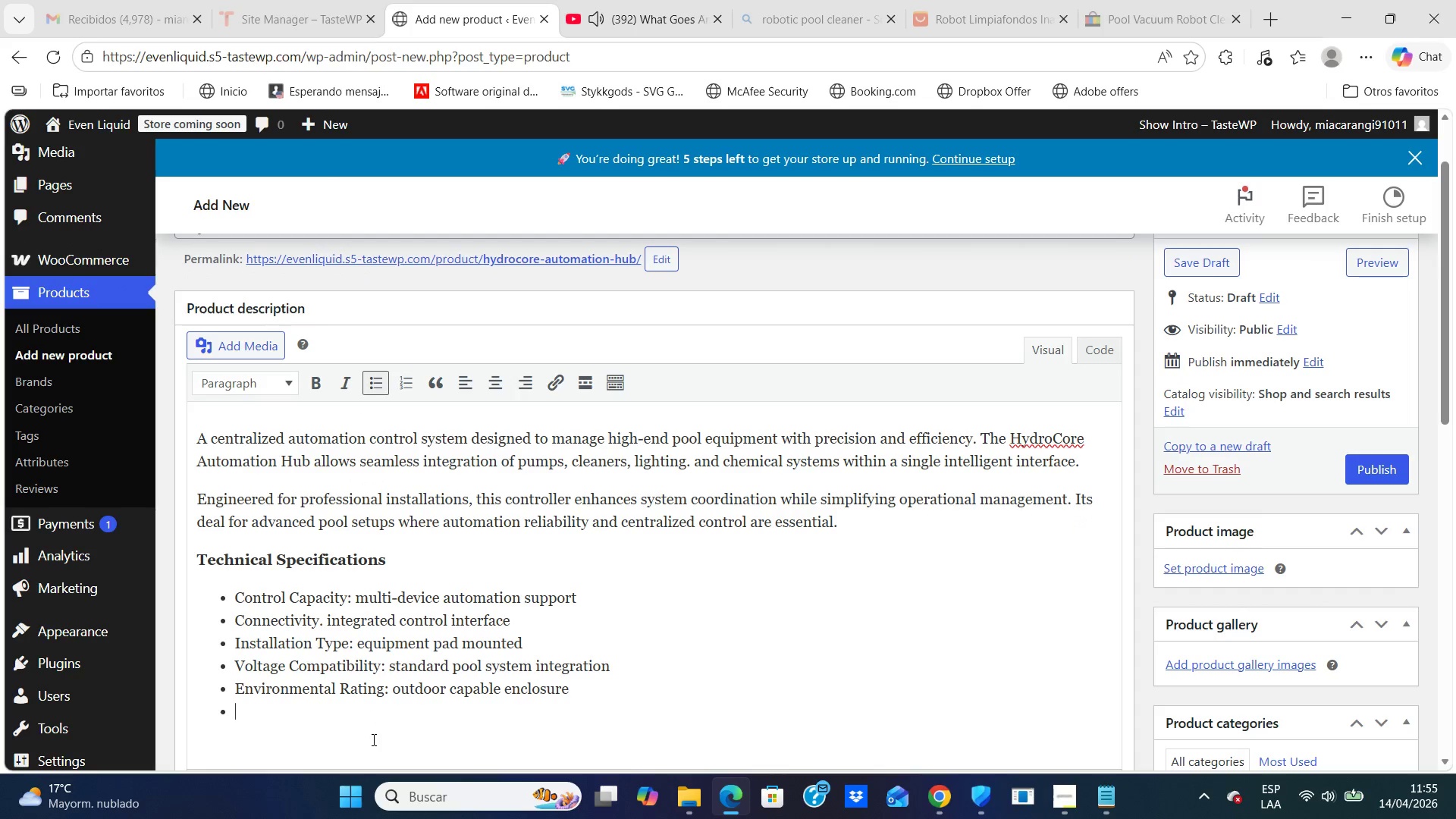 
type(Warranty> 2-Year Limited Manufacturer Waaranty)
 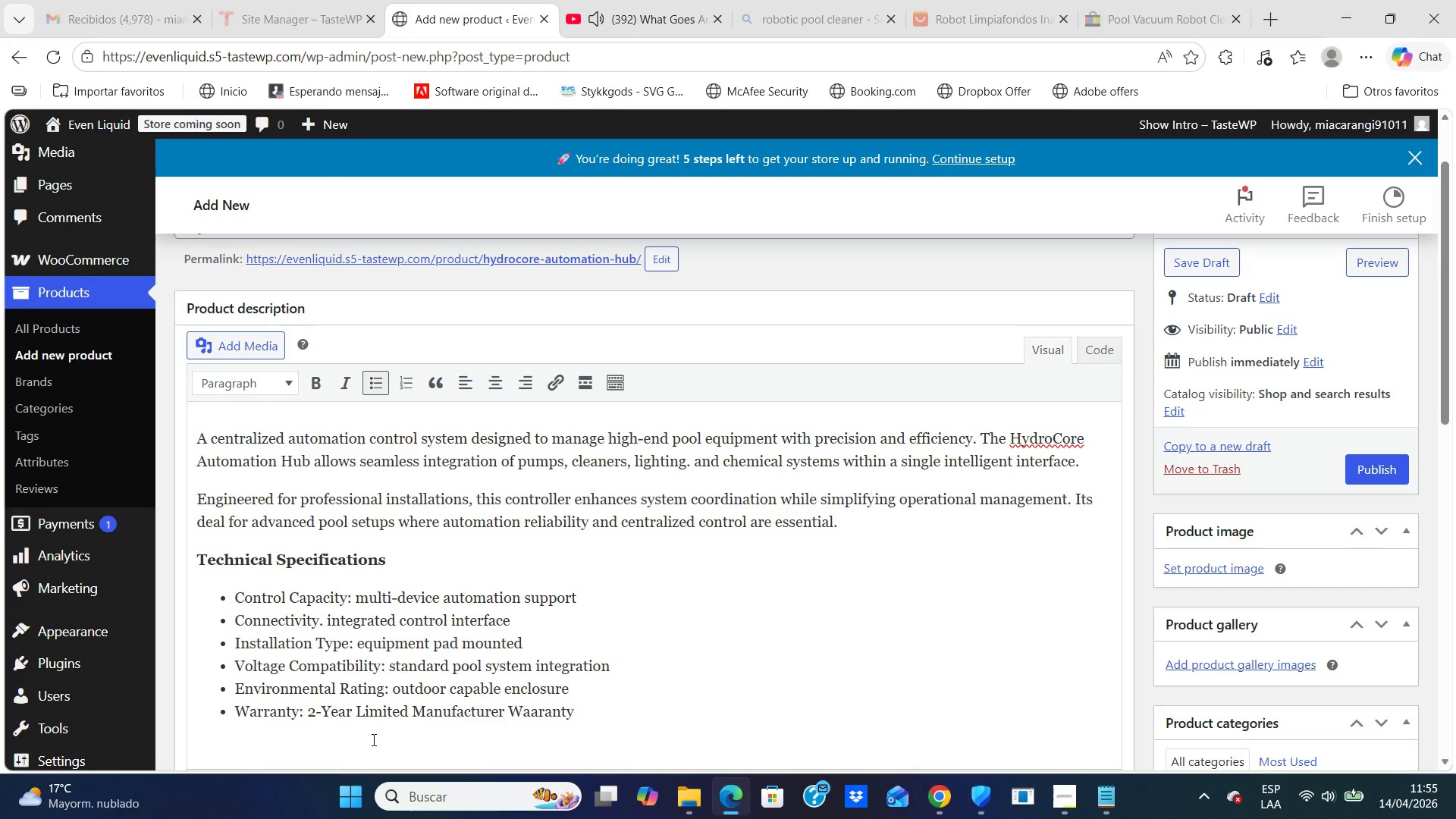 
left_click_drag(start_coordinate=[1443, 312], to_coordinate=[1451, 476])
 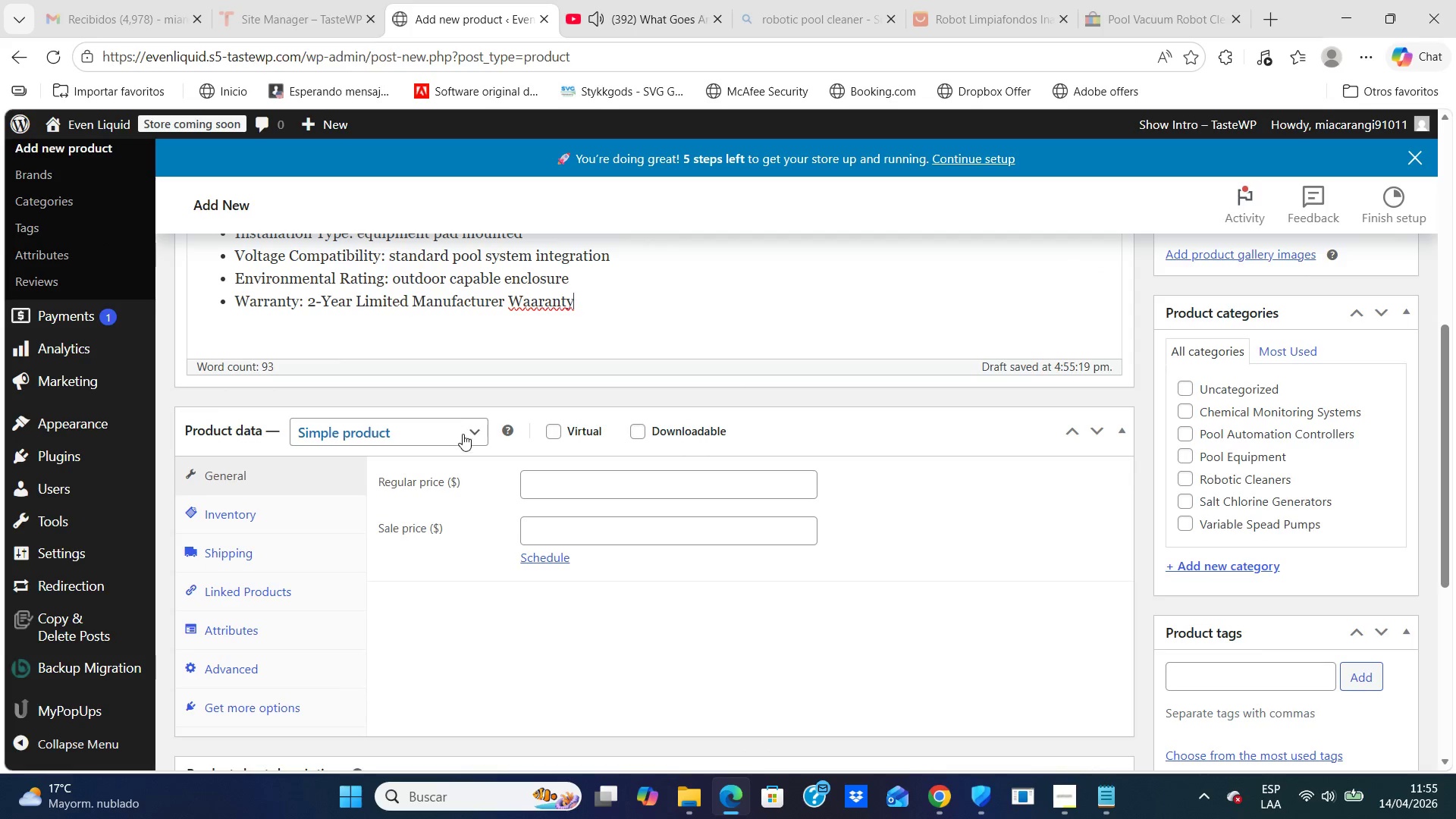 
left_click([463, 433])
 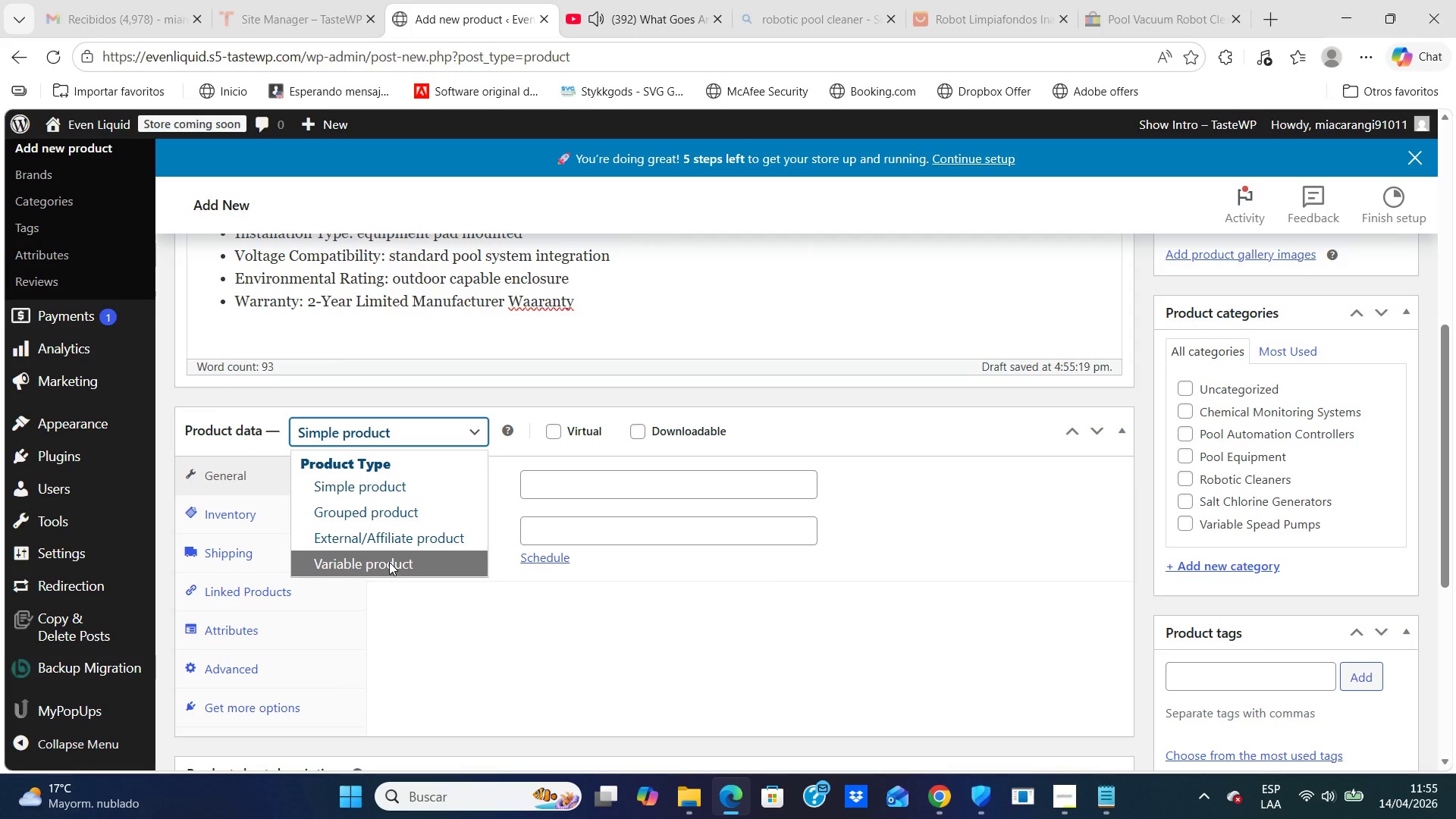 
left_click([391, 562])
 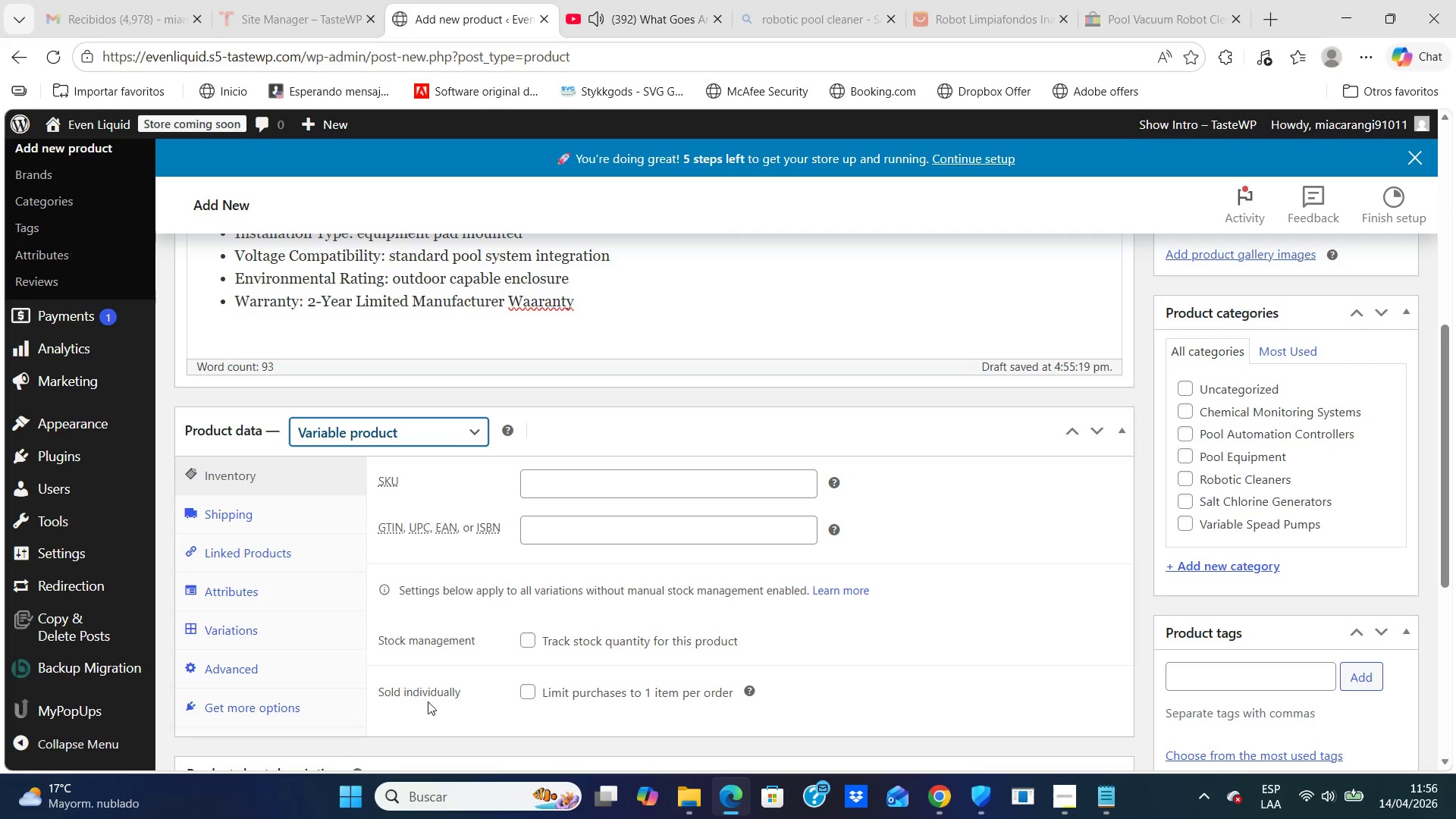 
wait(6.06)
 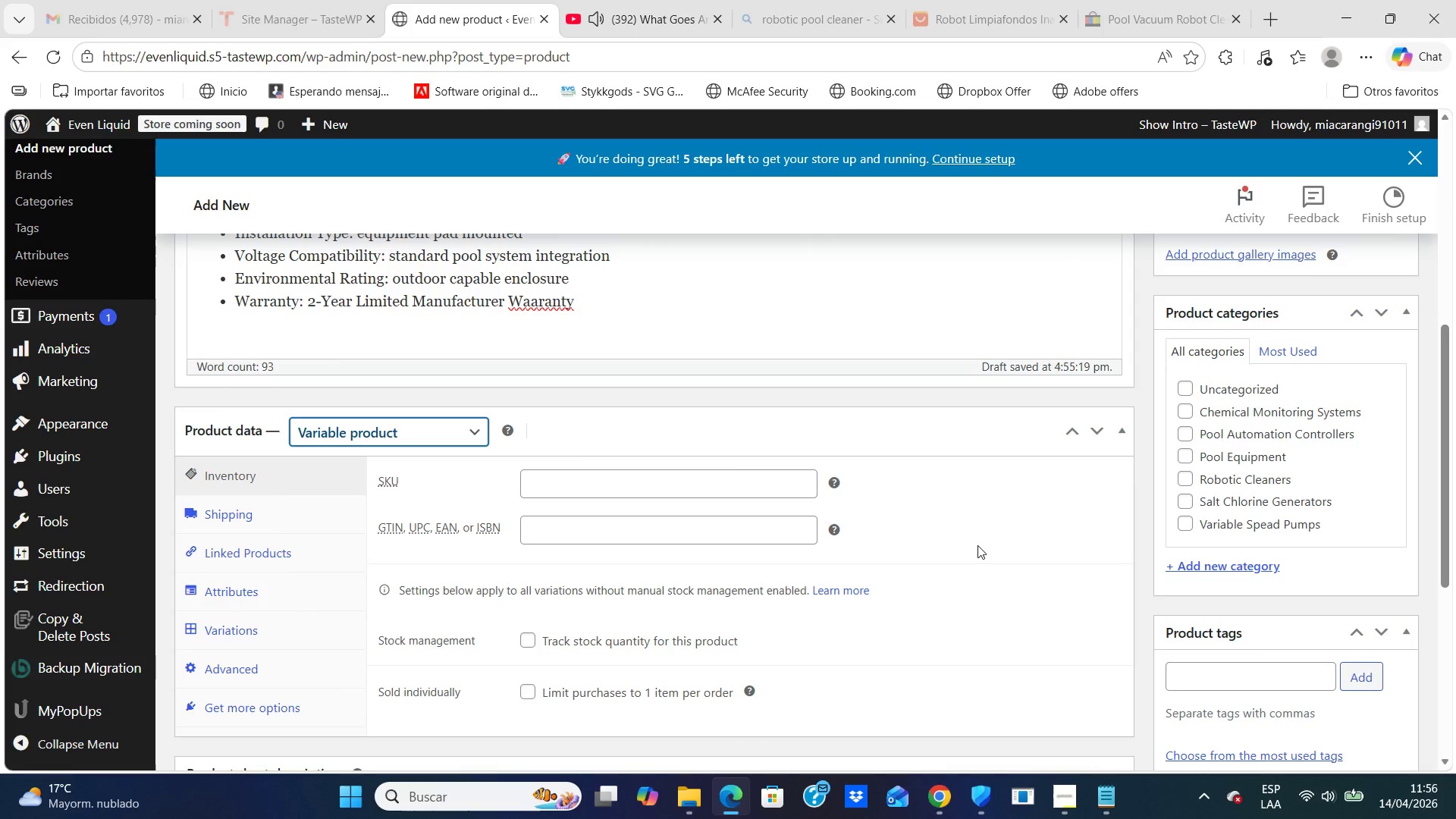 
left_click([247, 590])
 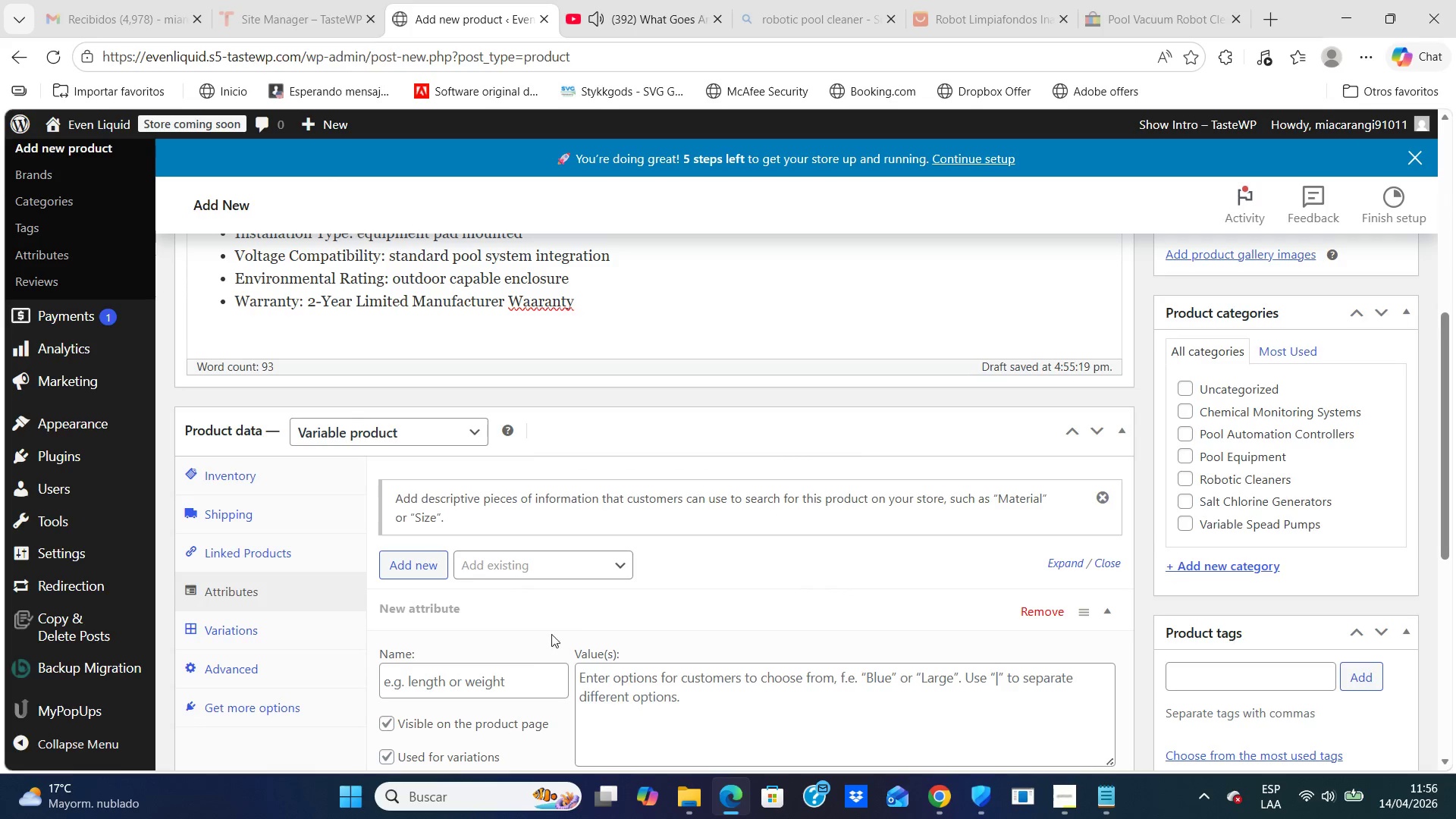 
left_click([502, 678])
 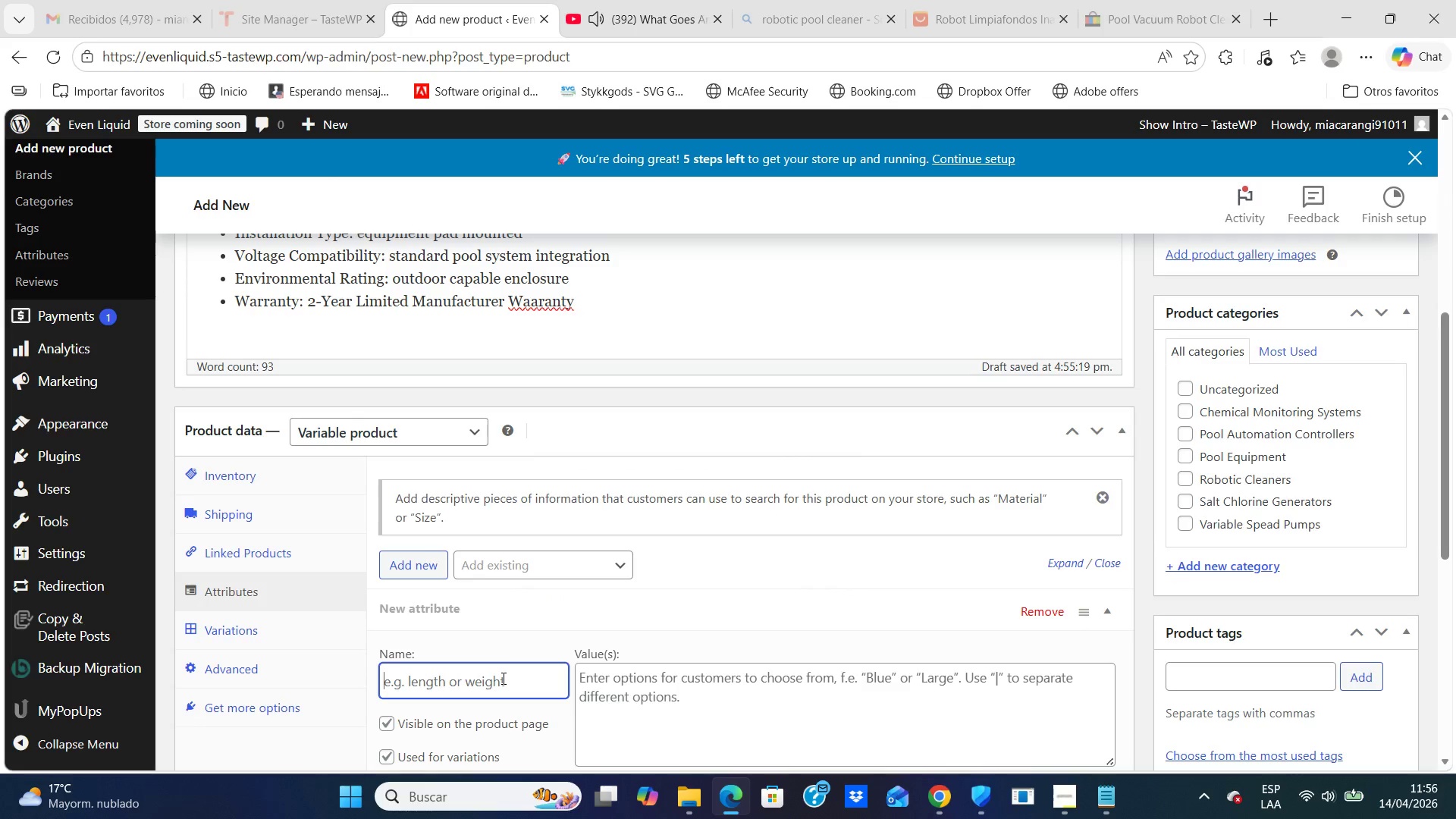 
key(CapsLock)
 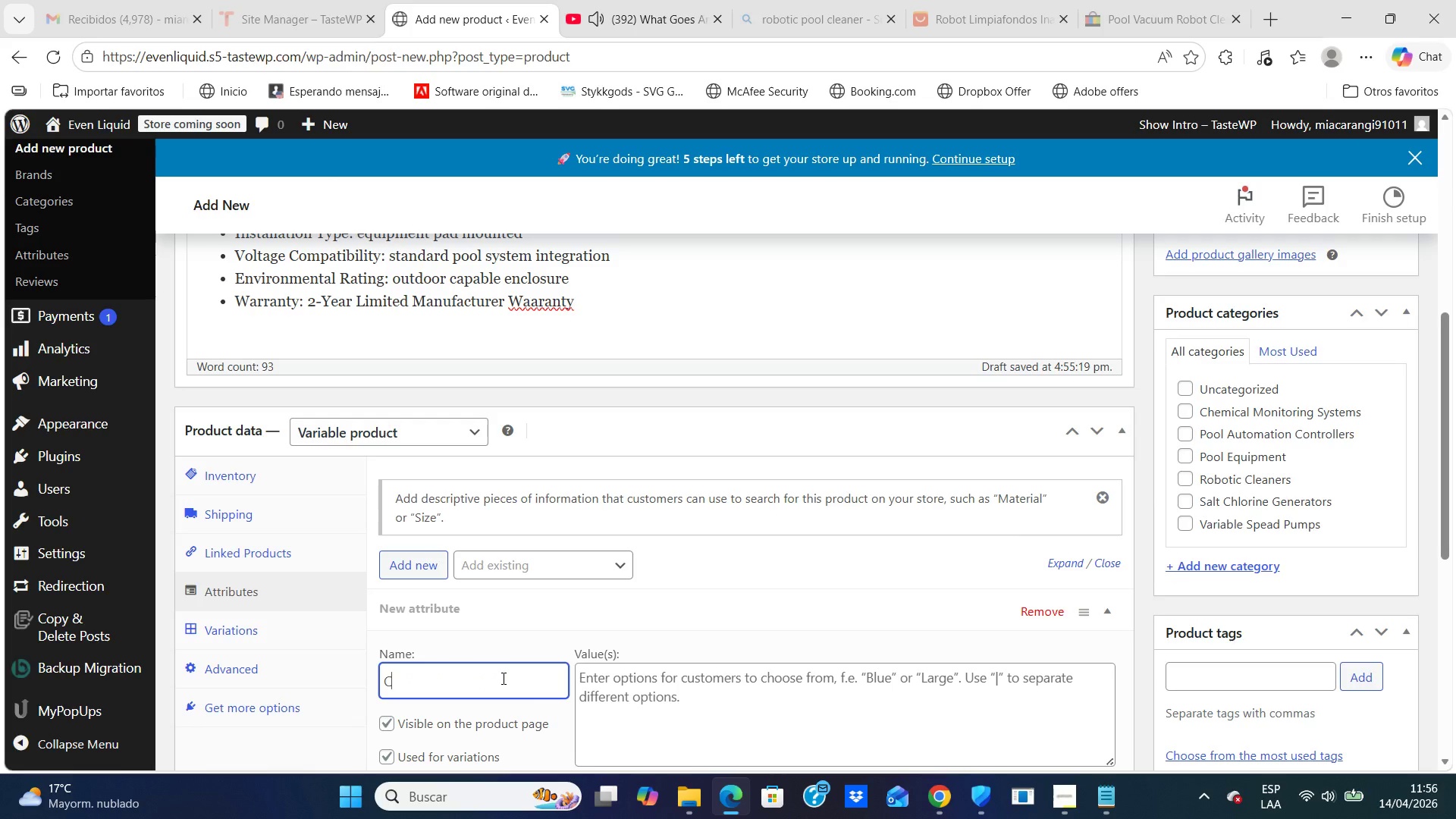 
type(Configuration)
 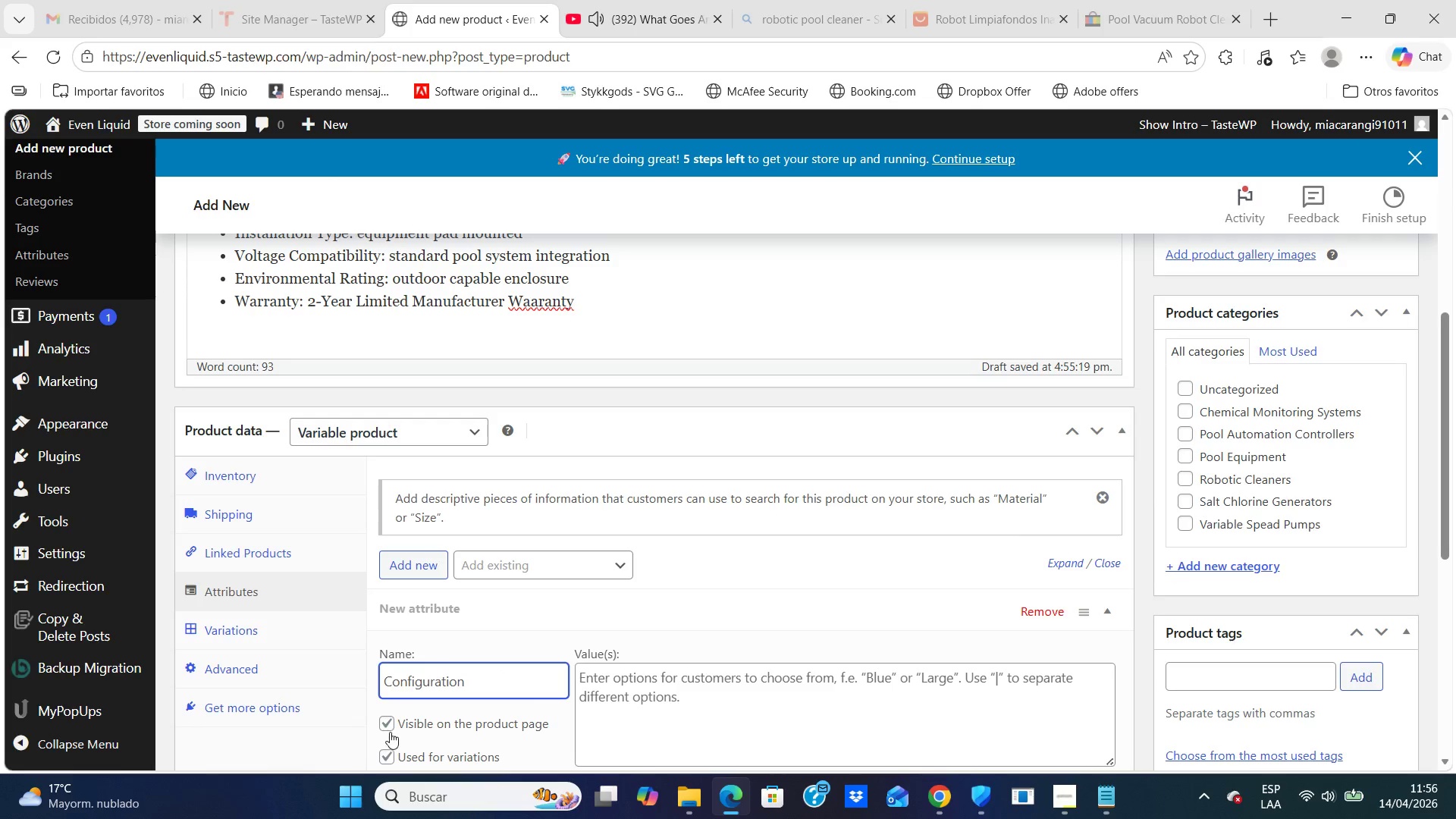 
left_click([385, 716])
 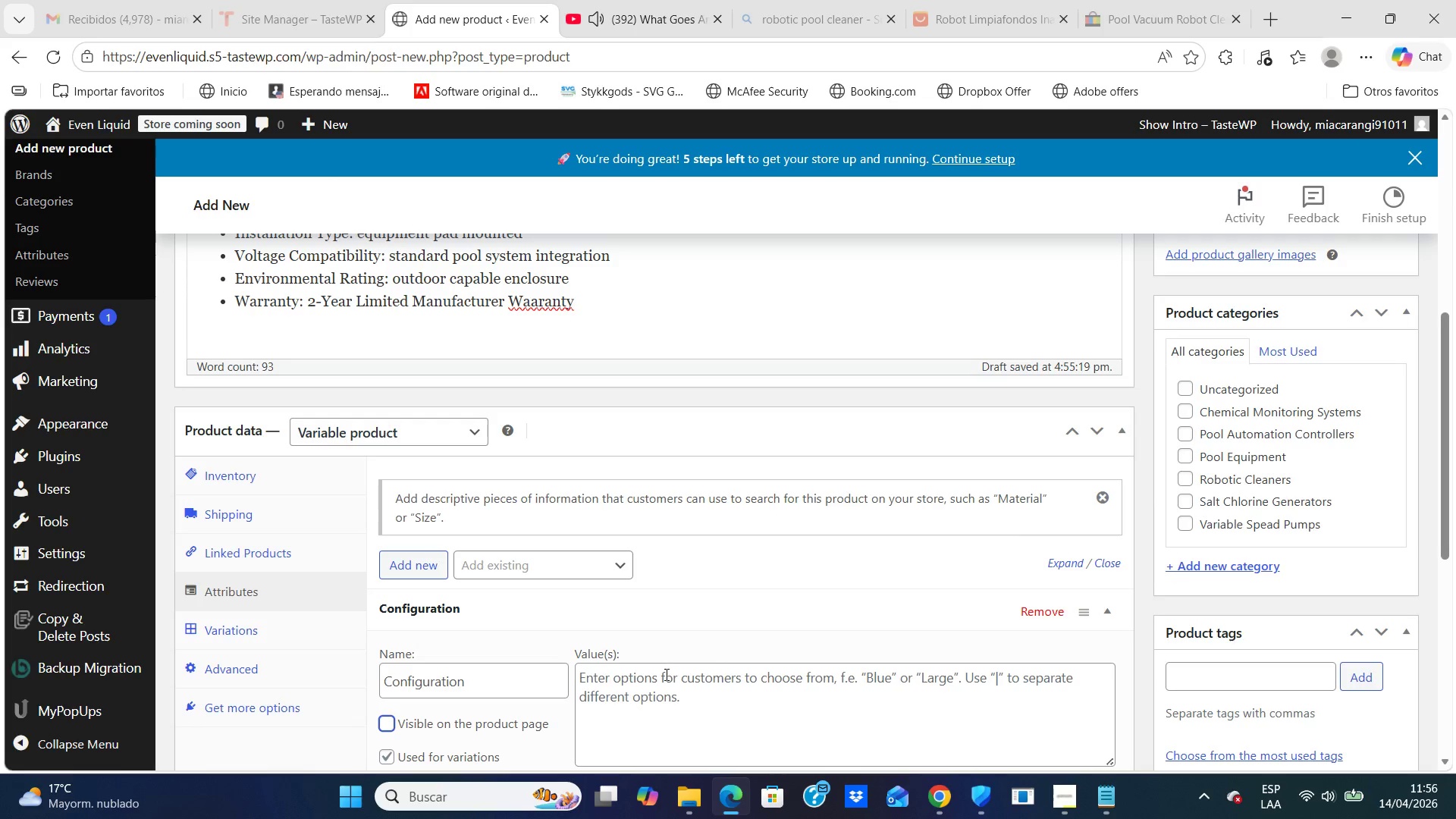 
left_click([651, 696])
 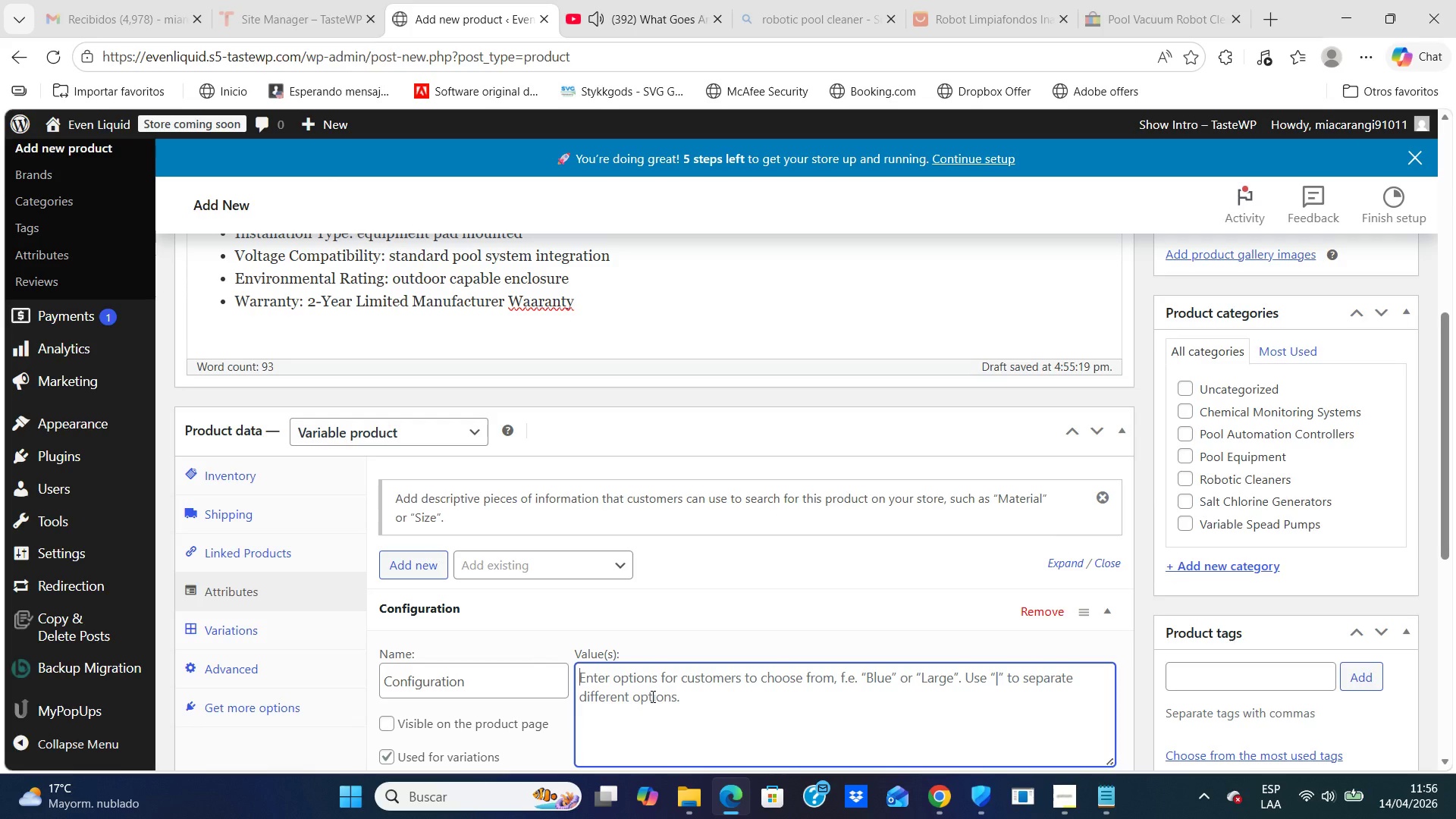 
wait(9.3)
 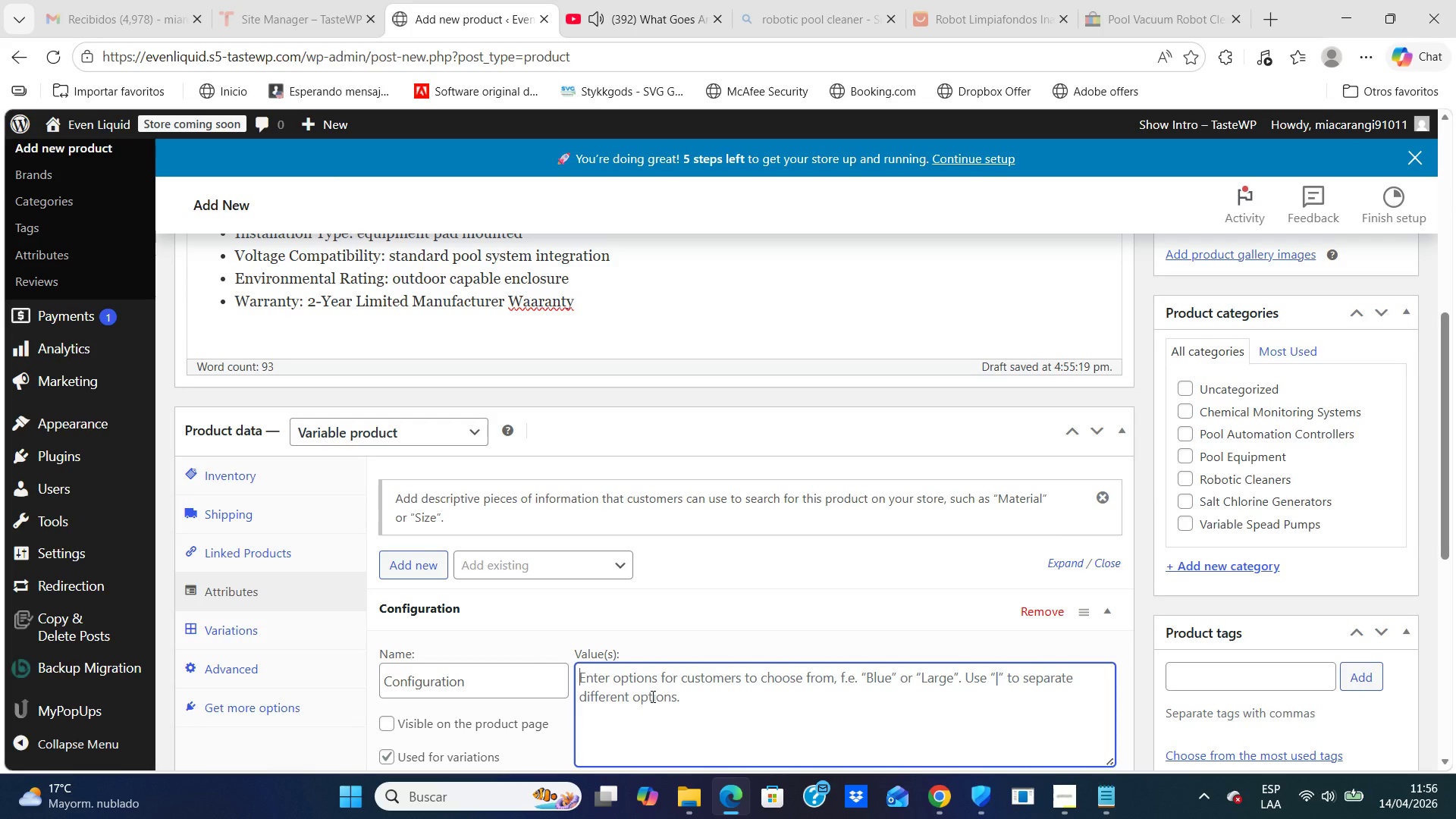 
type(Standart \ Pro Install Kit |)
key(Backspace)
type(\ Outdoor Enclosure)
 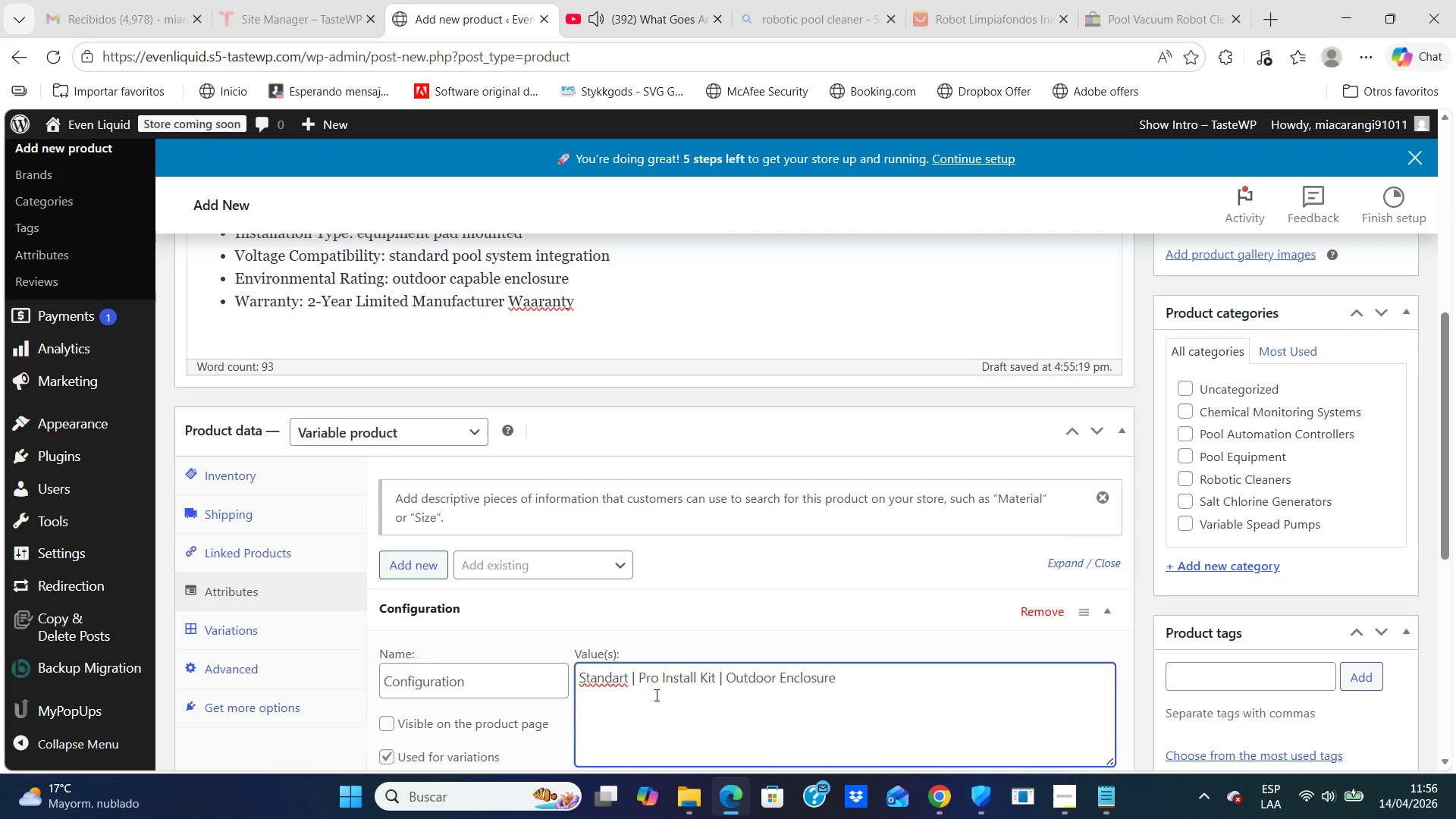 
left_click([629, 679])
 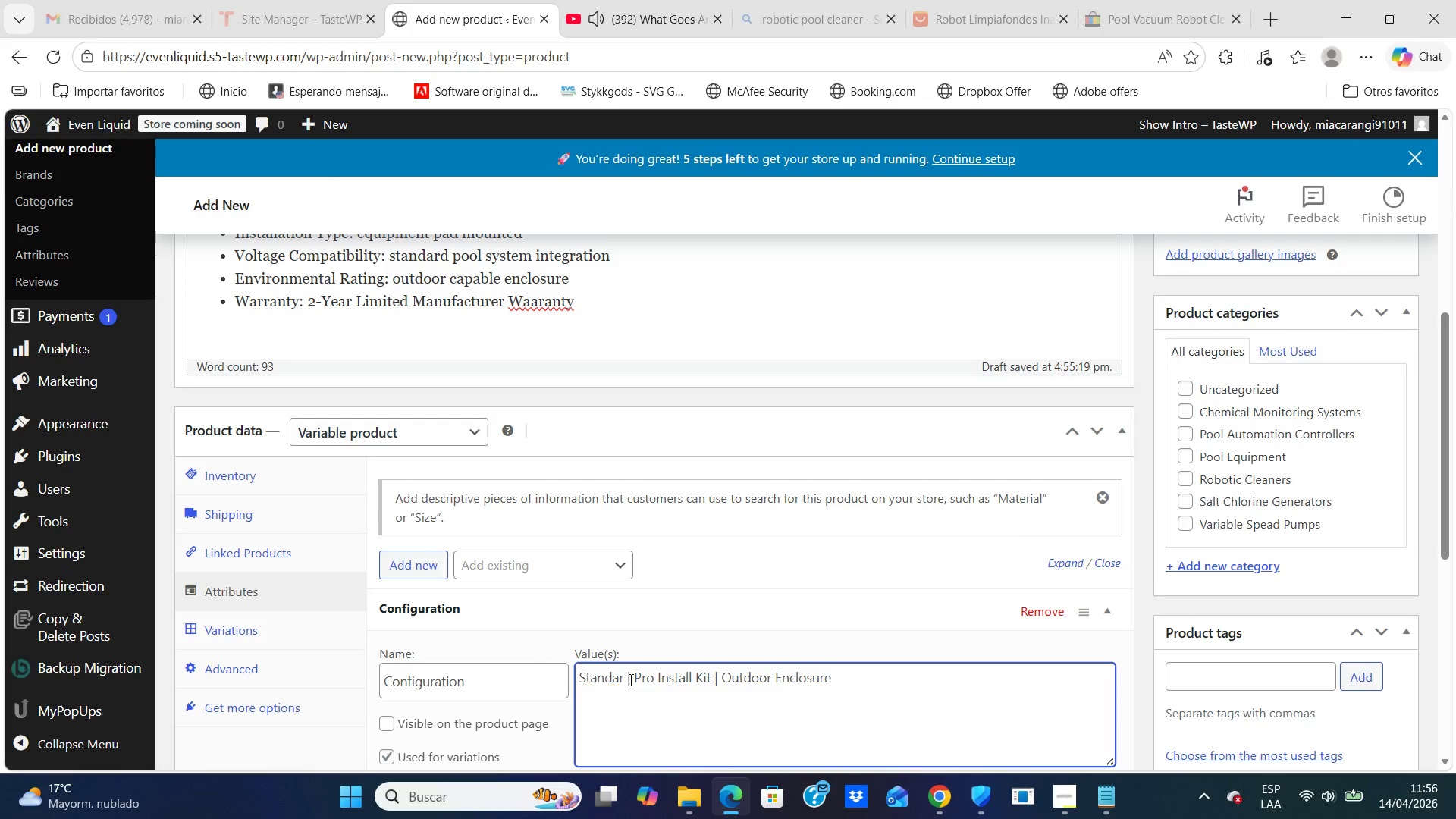 
key(Backspace)
 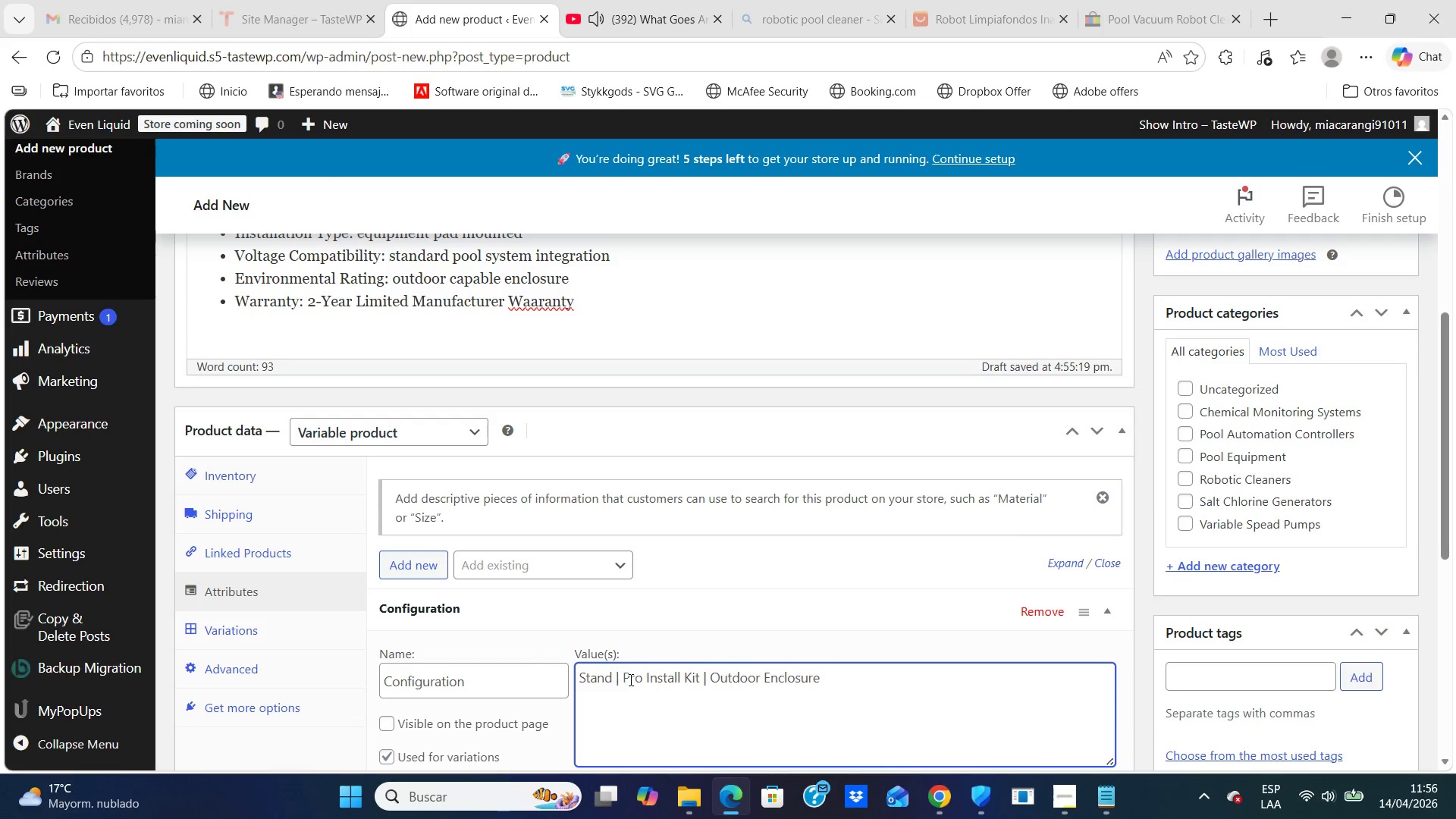 
key(Backspace)
 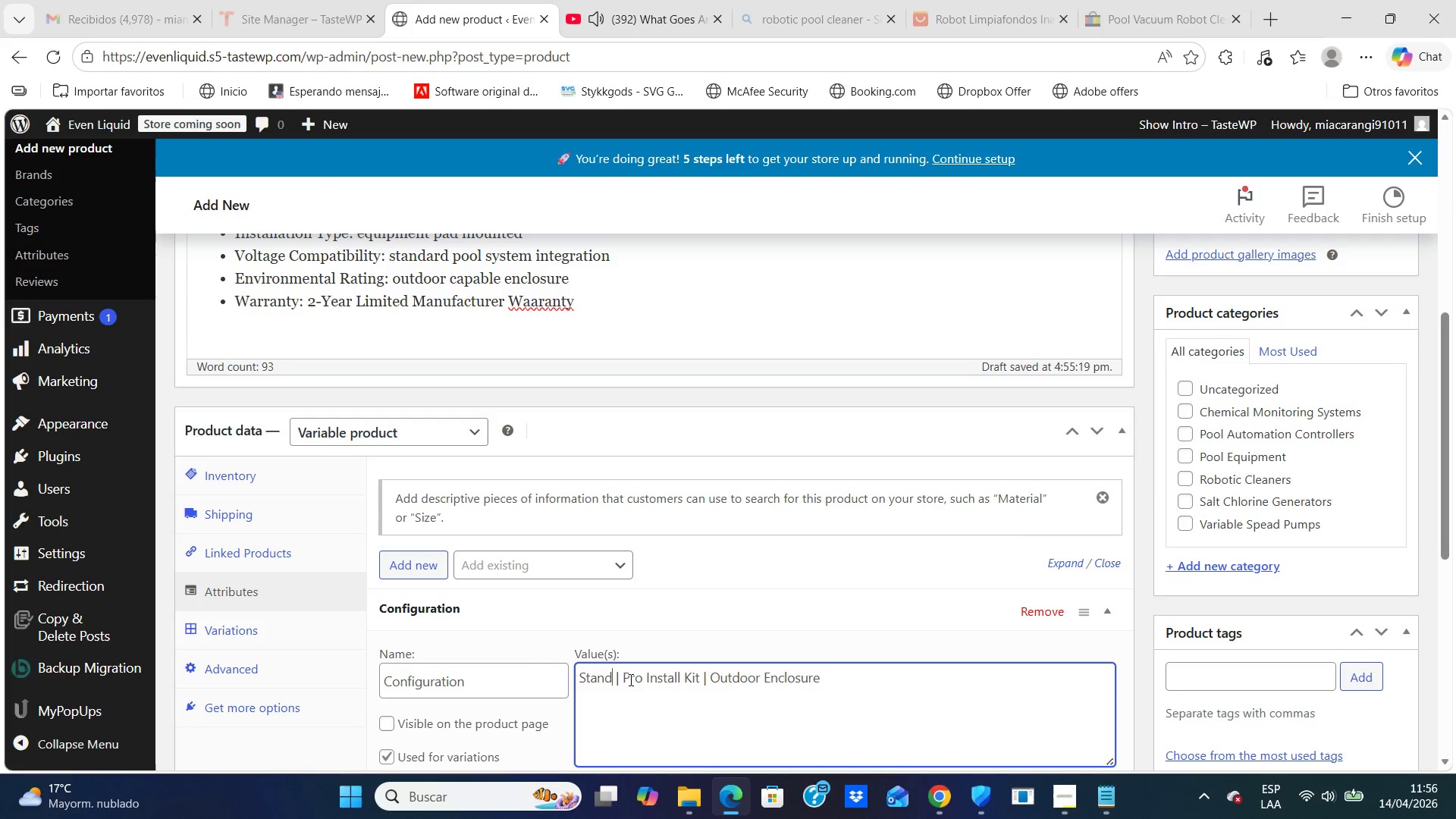 
key(Backspace)
 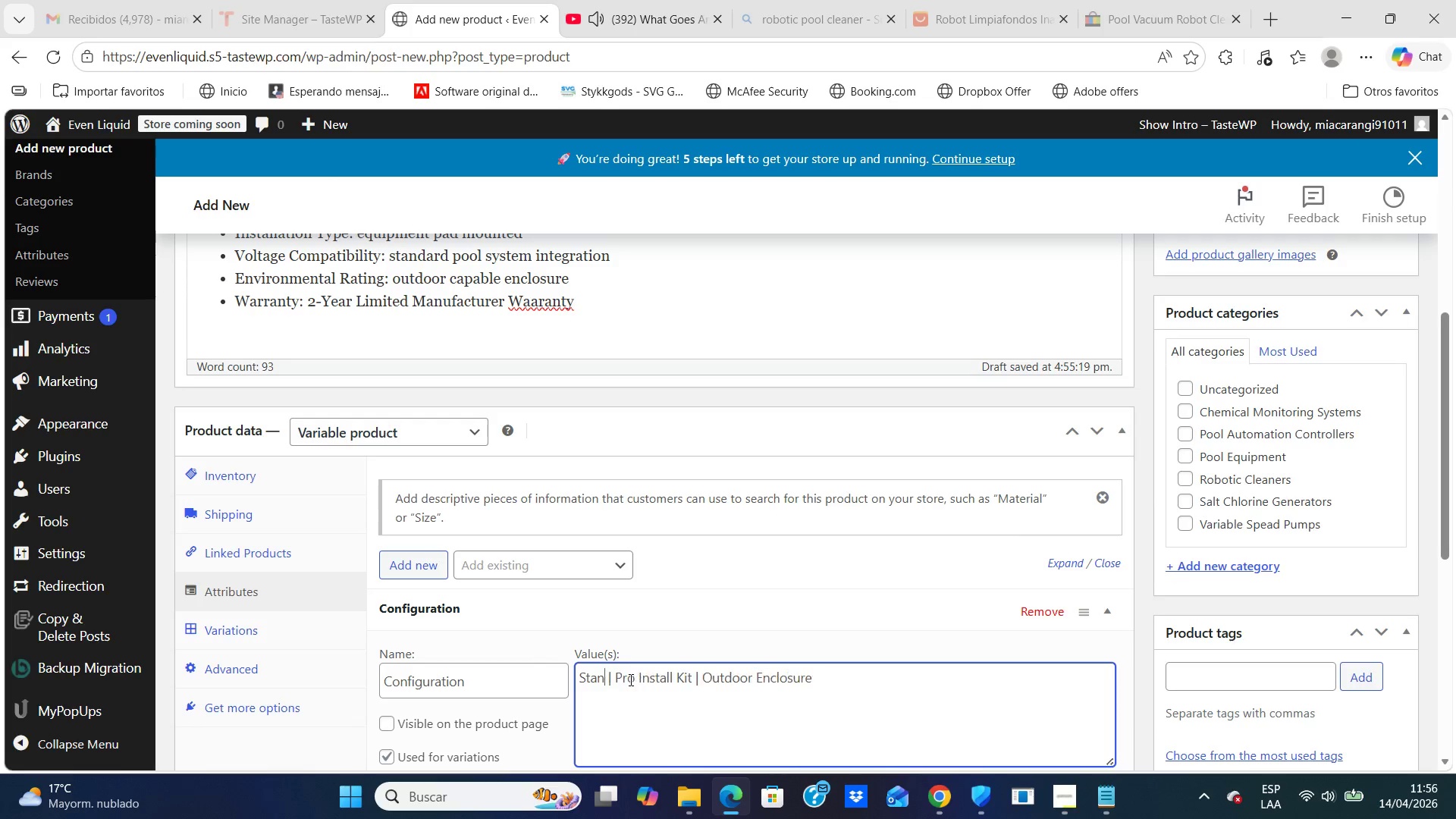 
key(Backspace)
 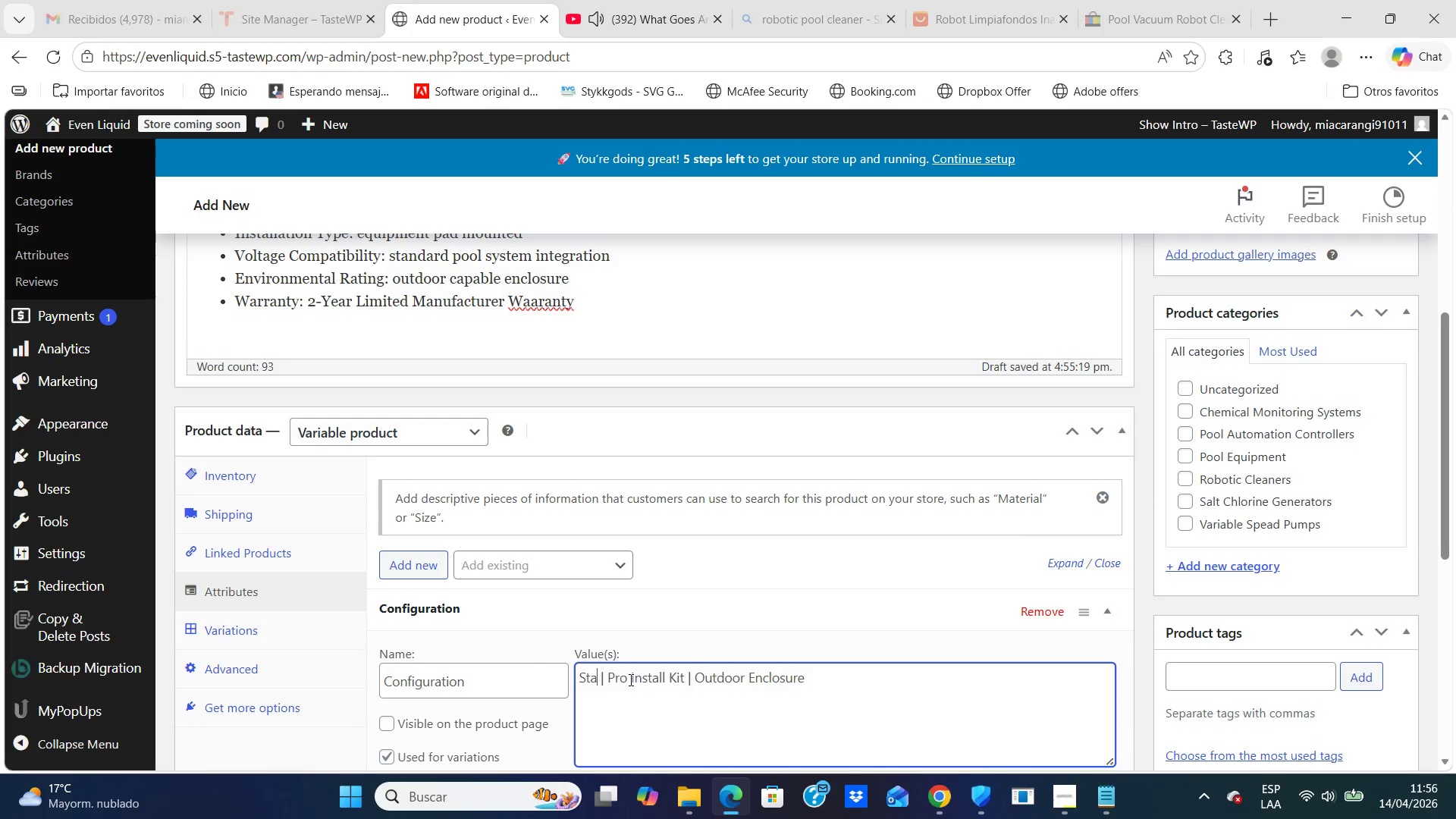 
key(Backspace)
 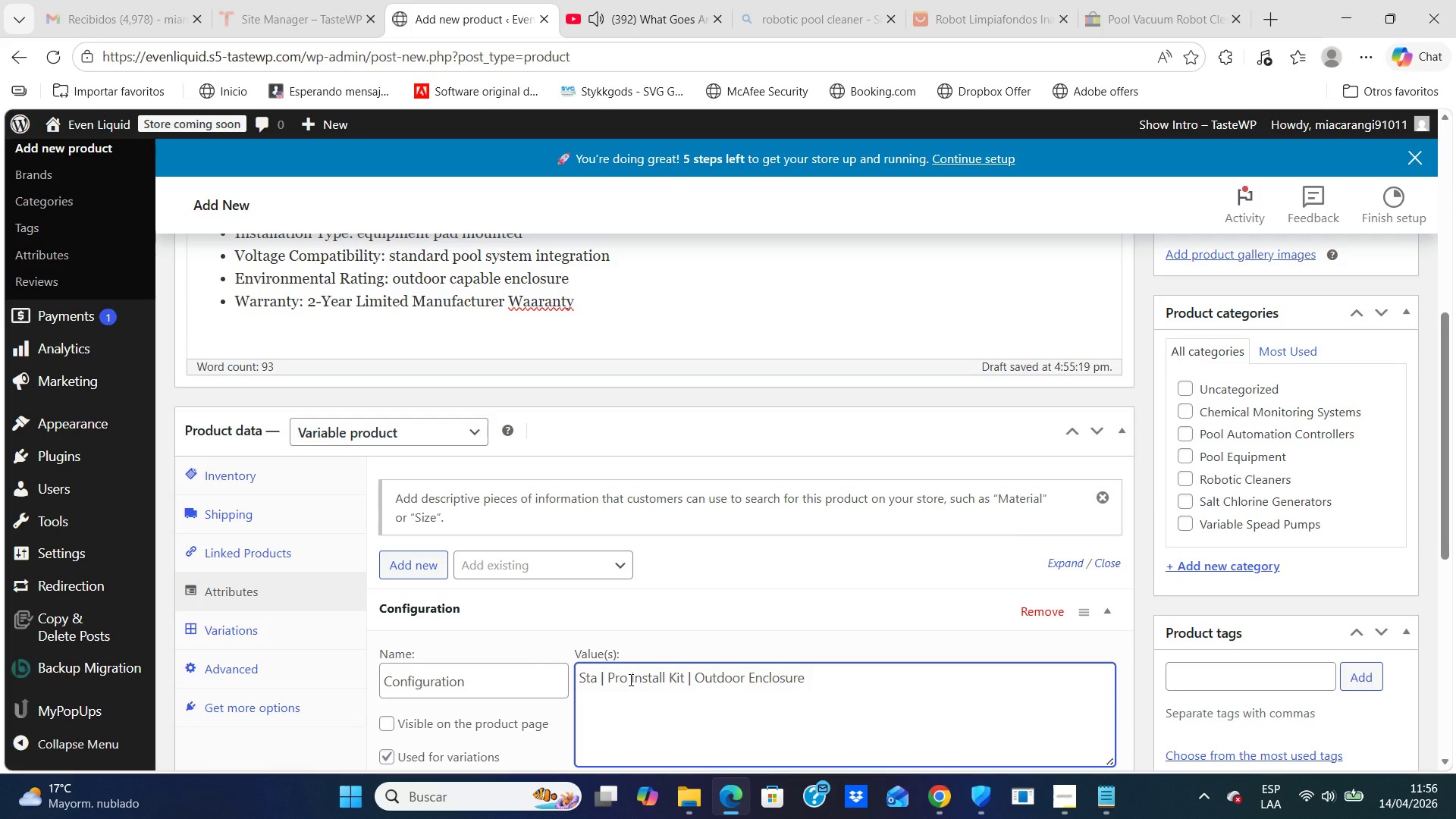 
type(ndard)
 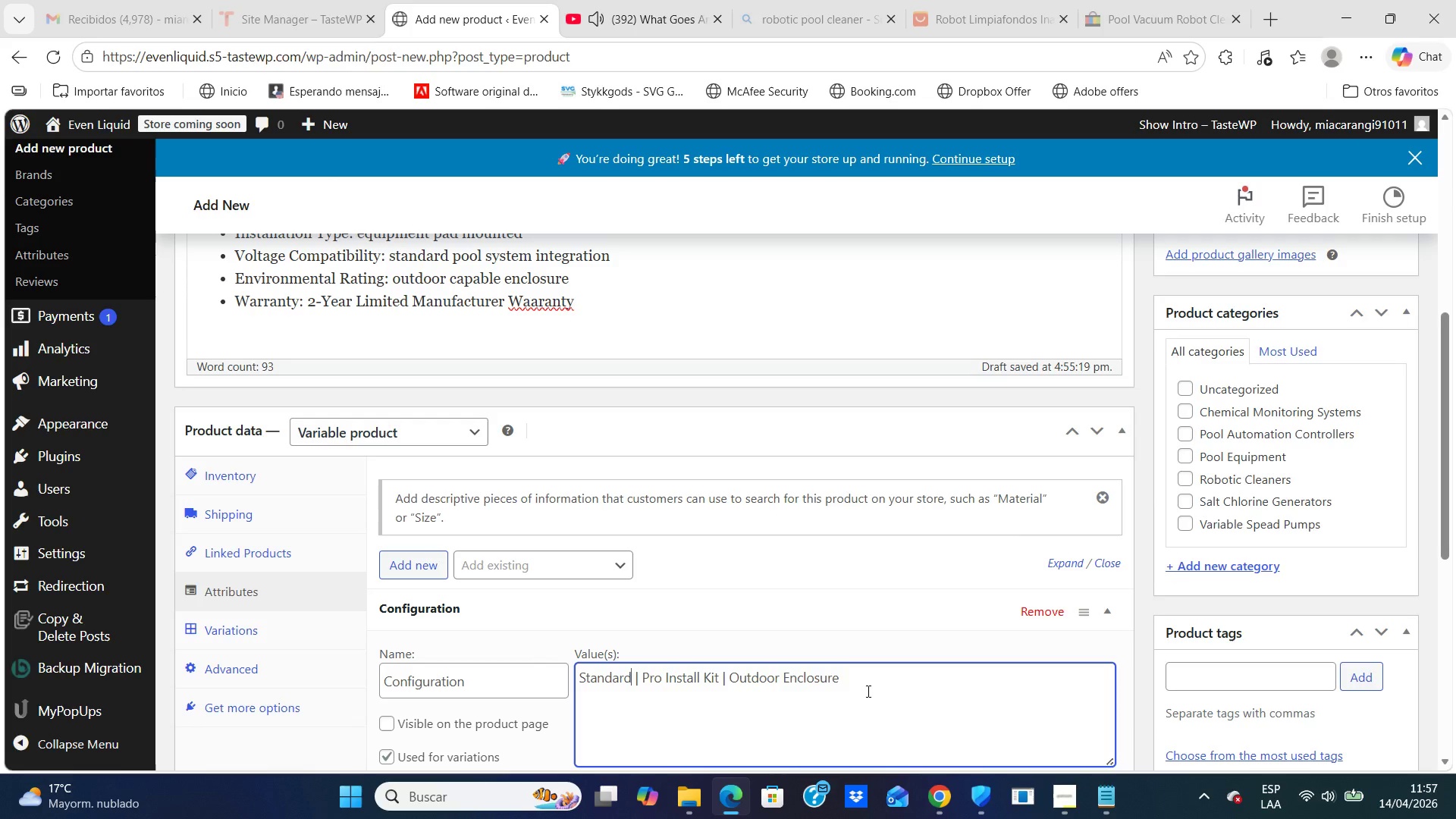 
left_click([869, 691])
 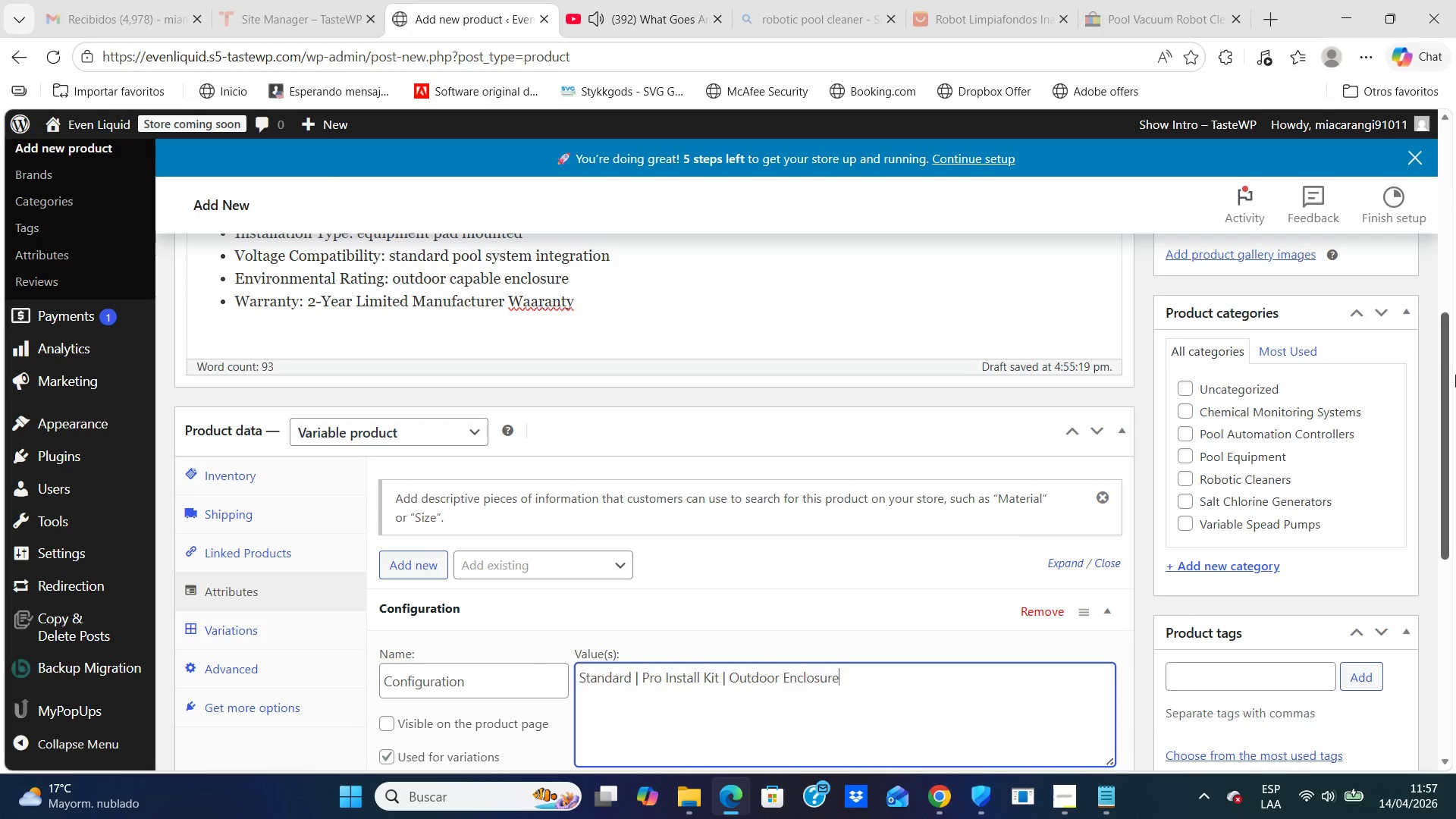 
wait(5.59)
 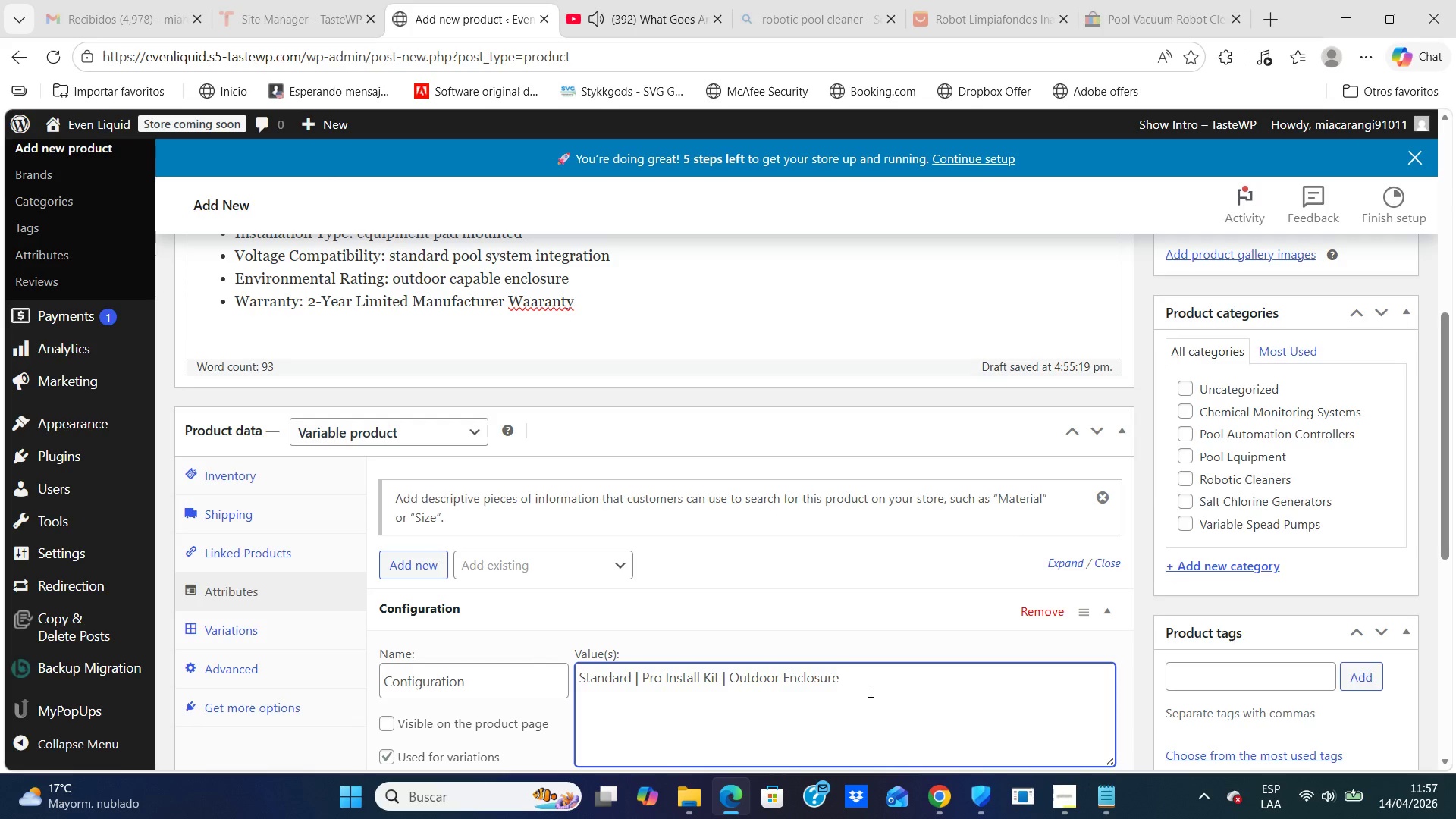 
left_click_drag(start_coordinate=[1445, 375], to_coordinate=[1445, 466])
 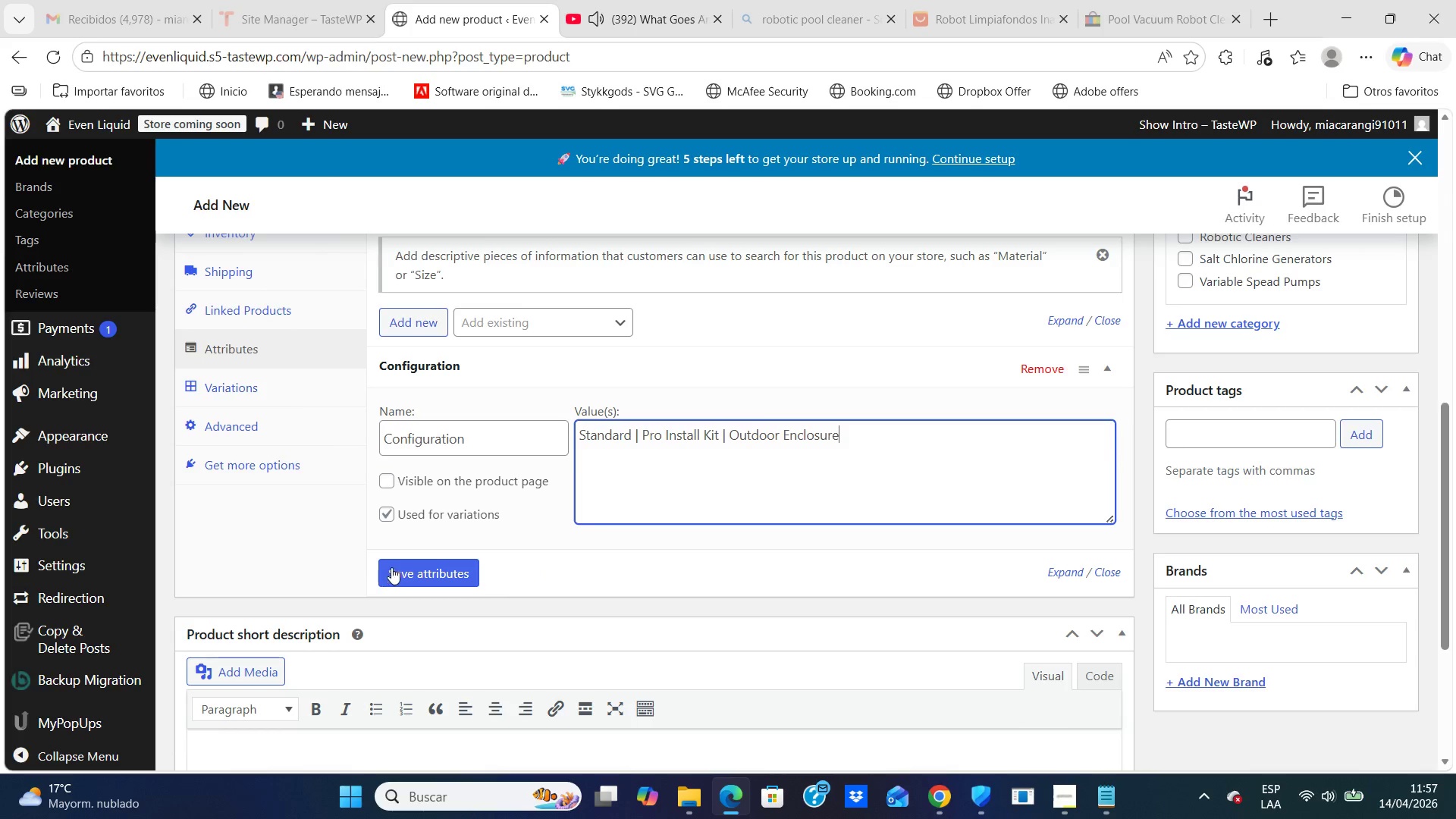 
left_click([391, 567])
 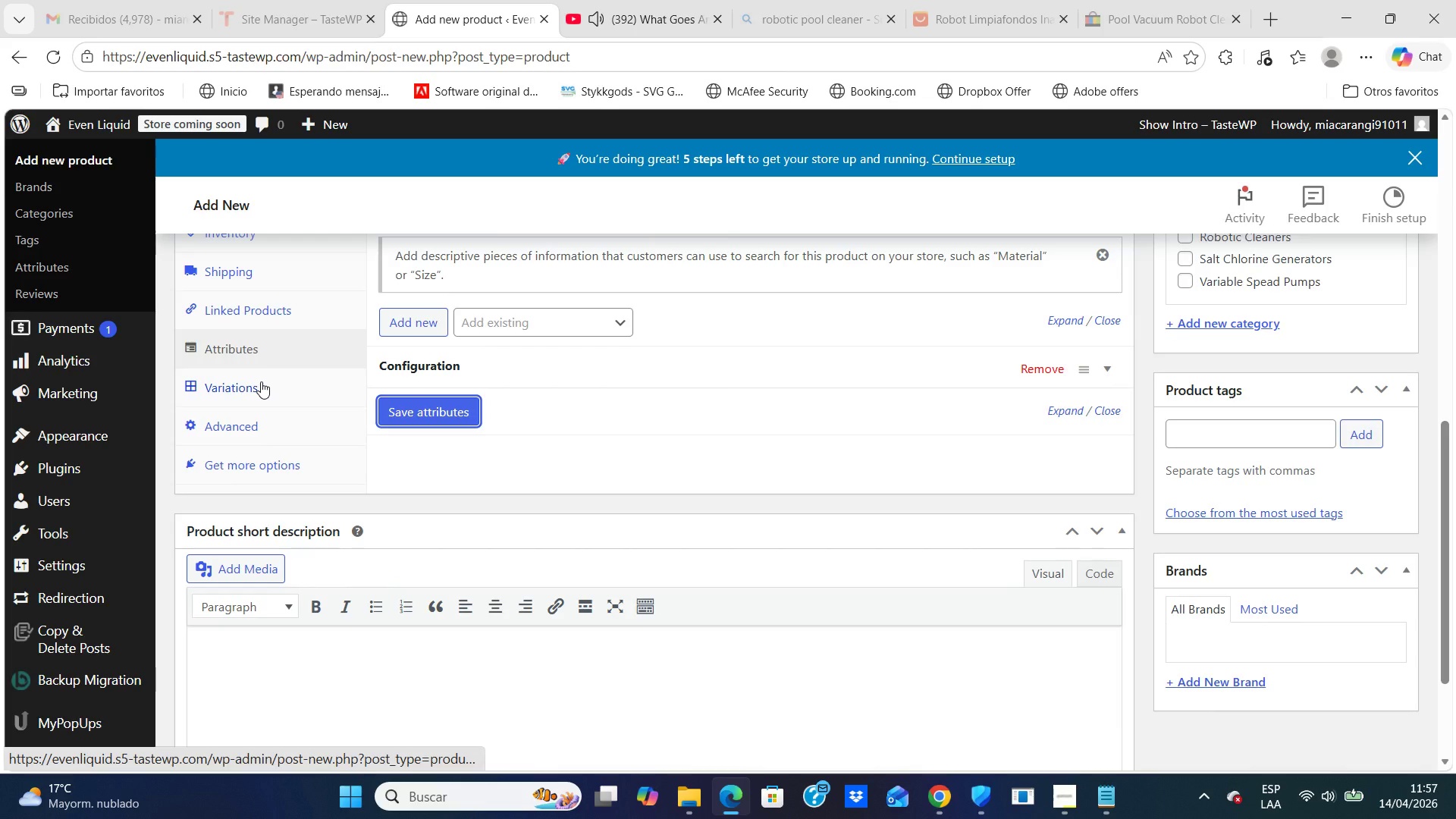 
wait(5.36)
 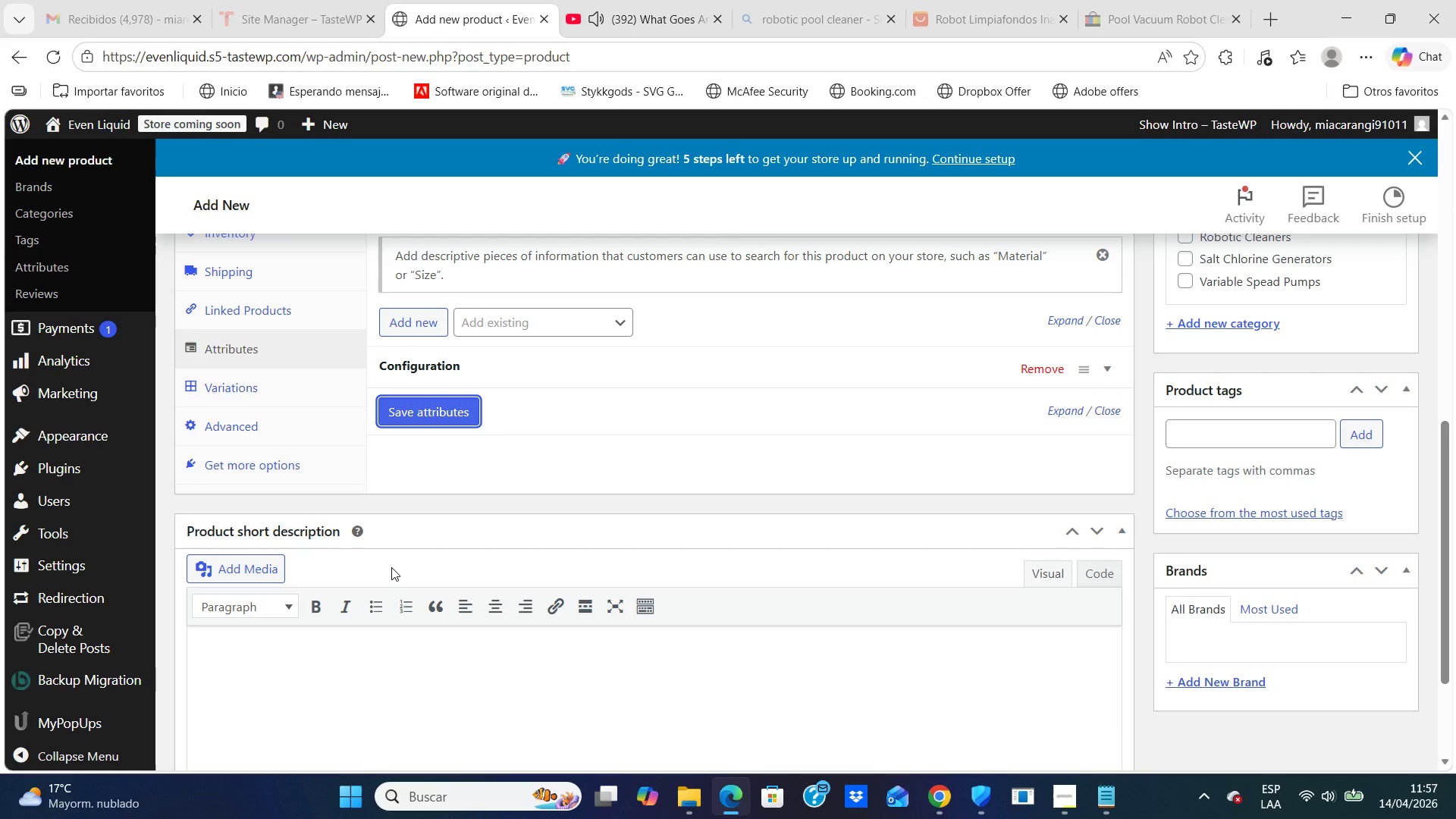 
left_click([238, 391])
 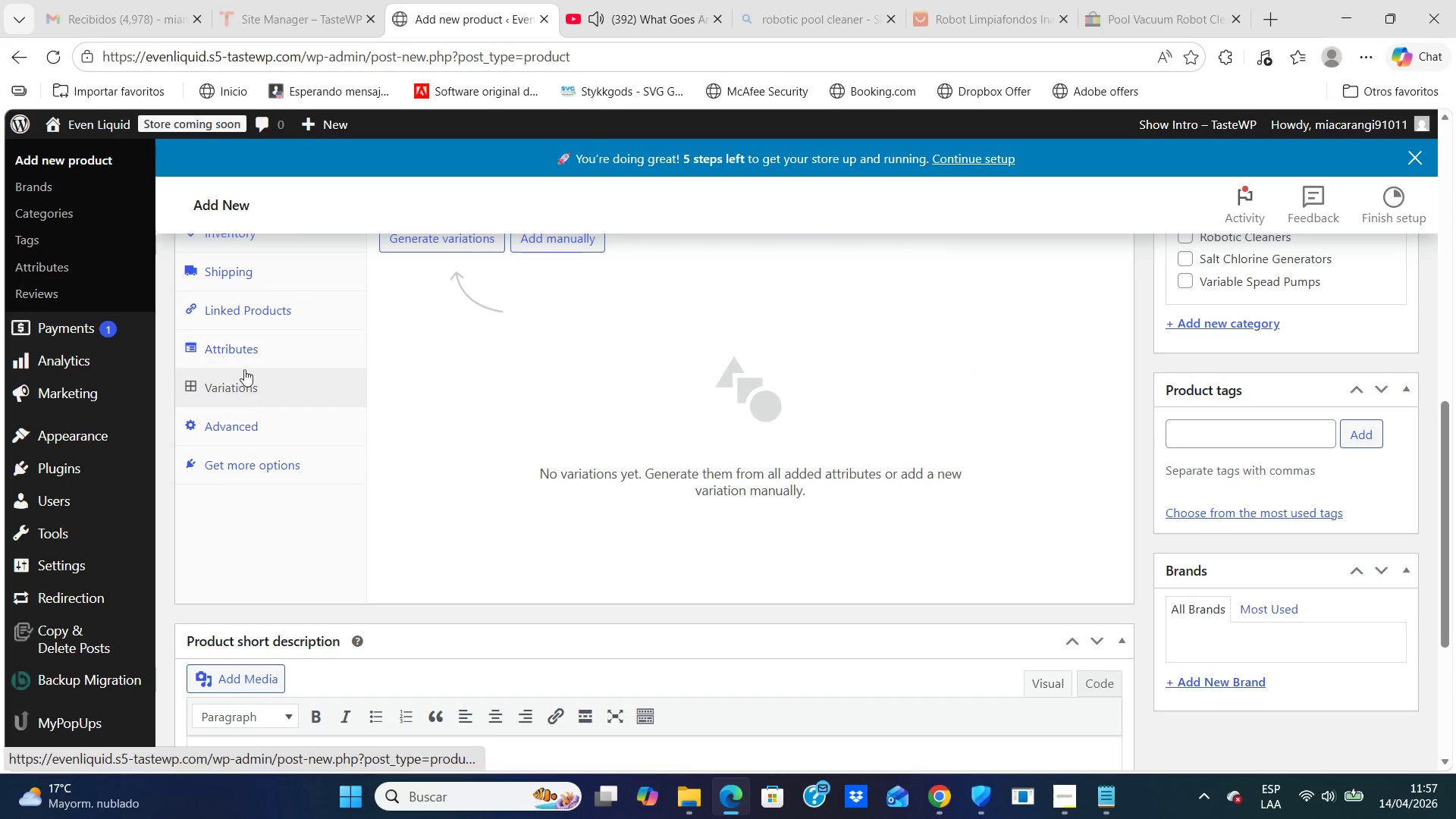 
left_click([249, 341])
 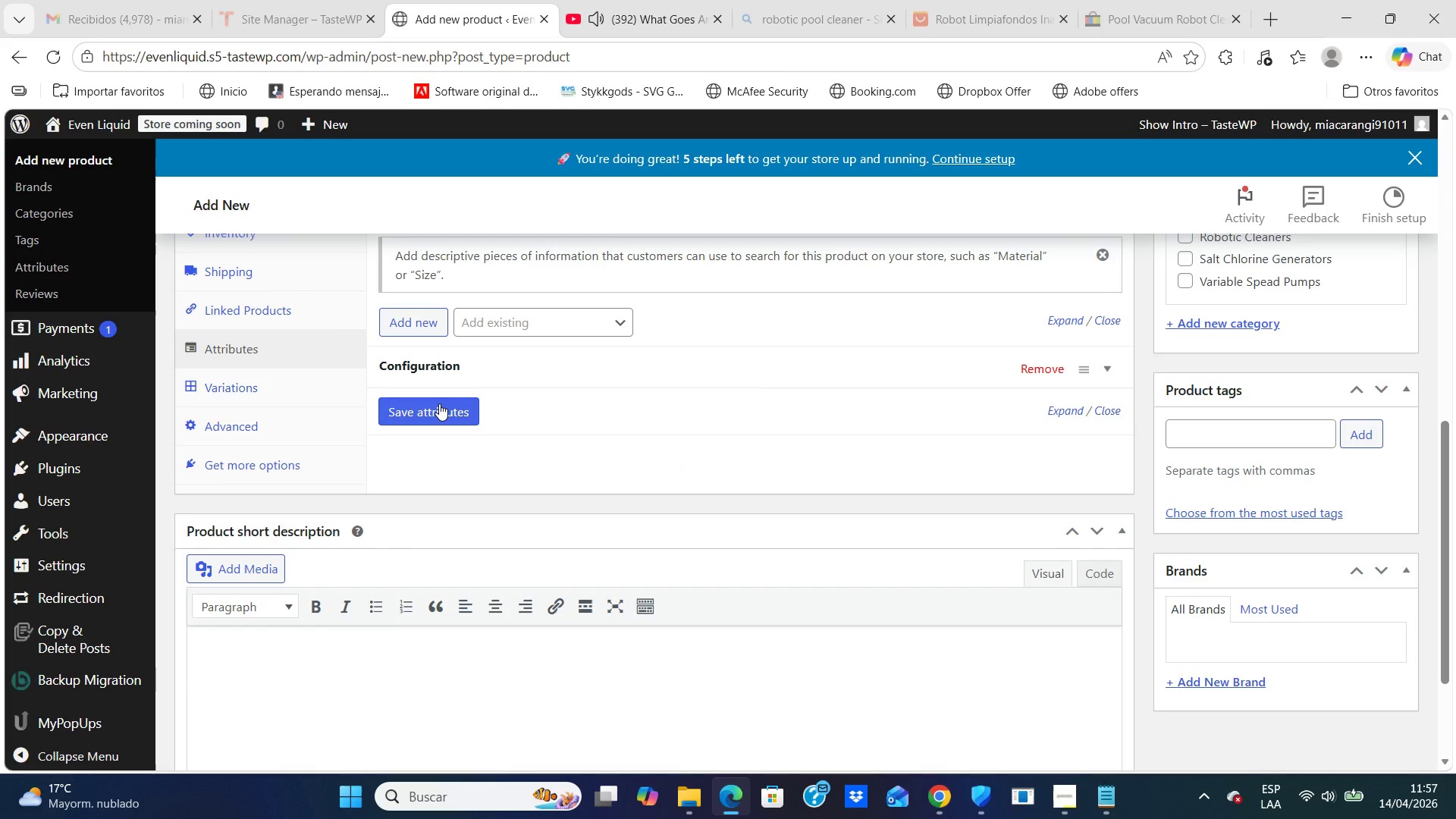 
left_click([439, 403])
 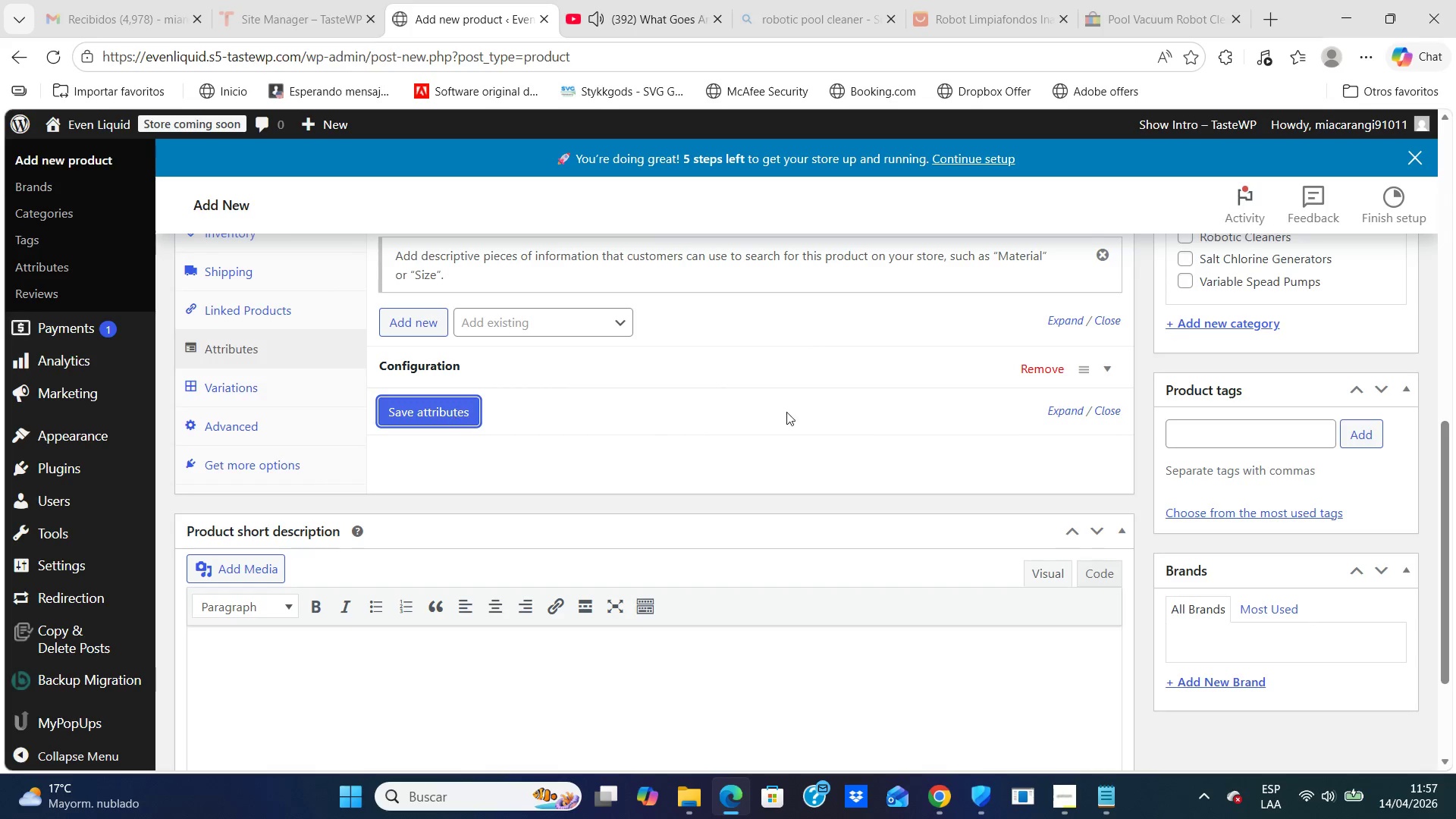 
left_click([1070, 407])
 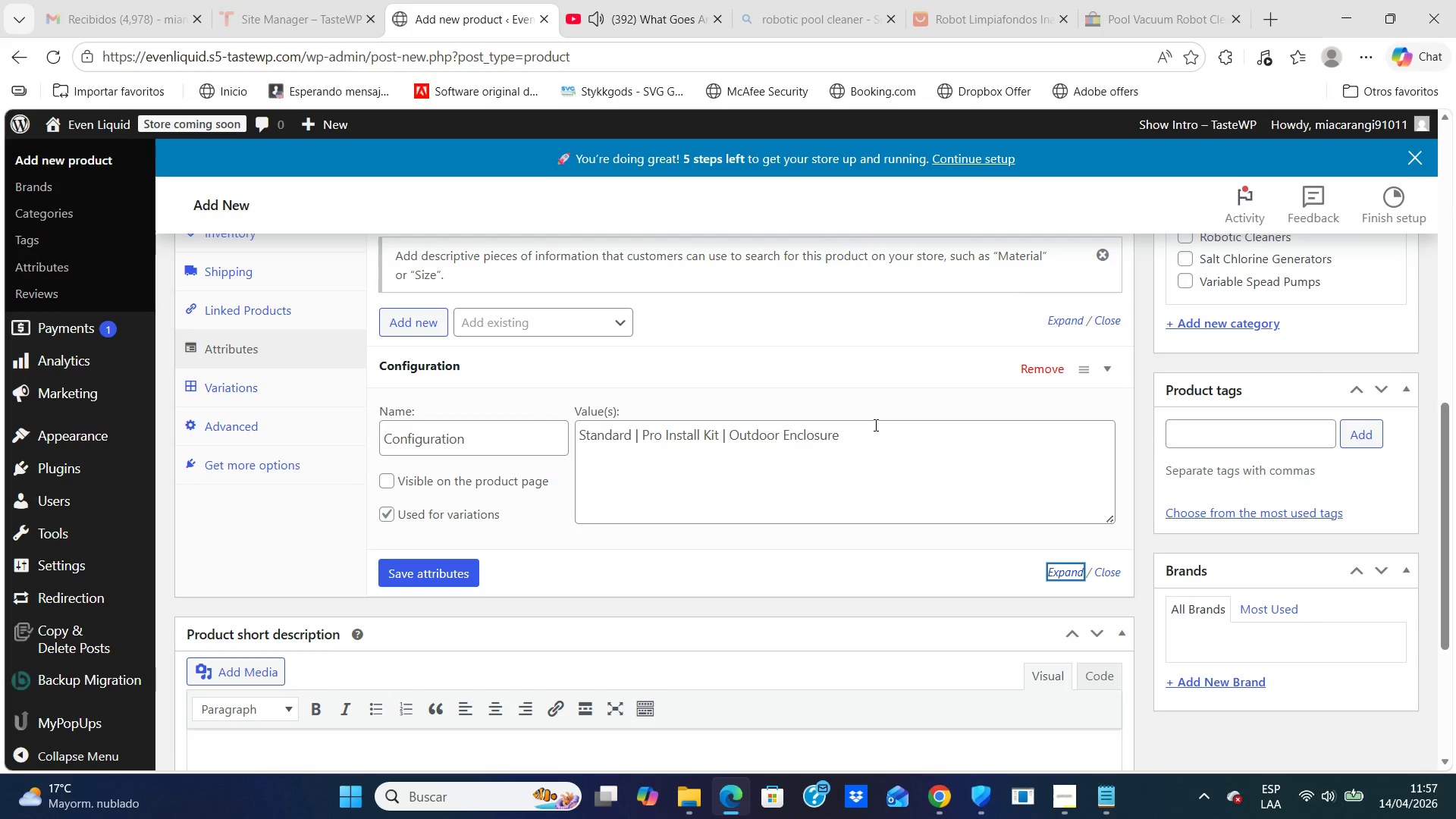 
wait(17.3)
 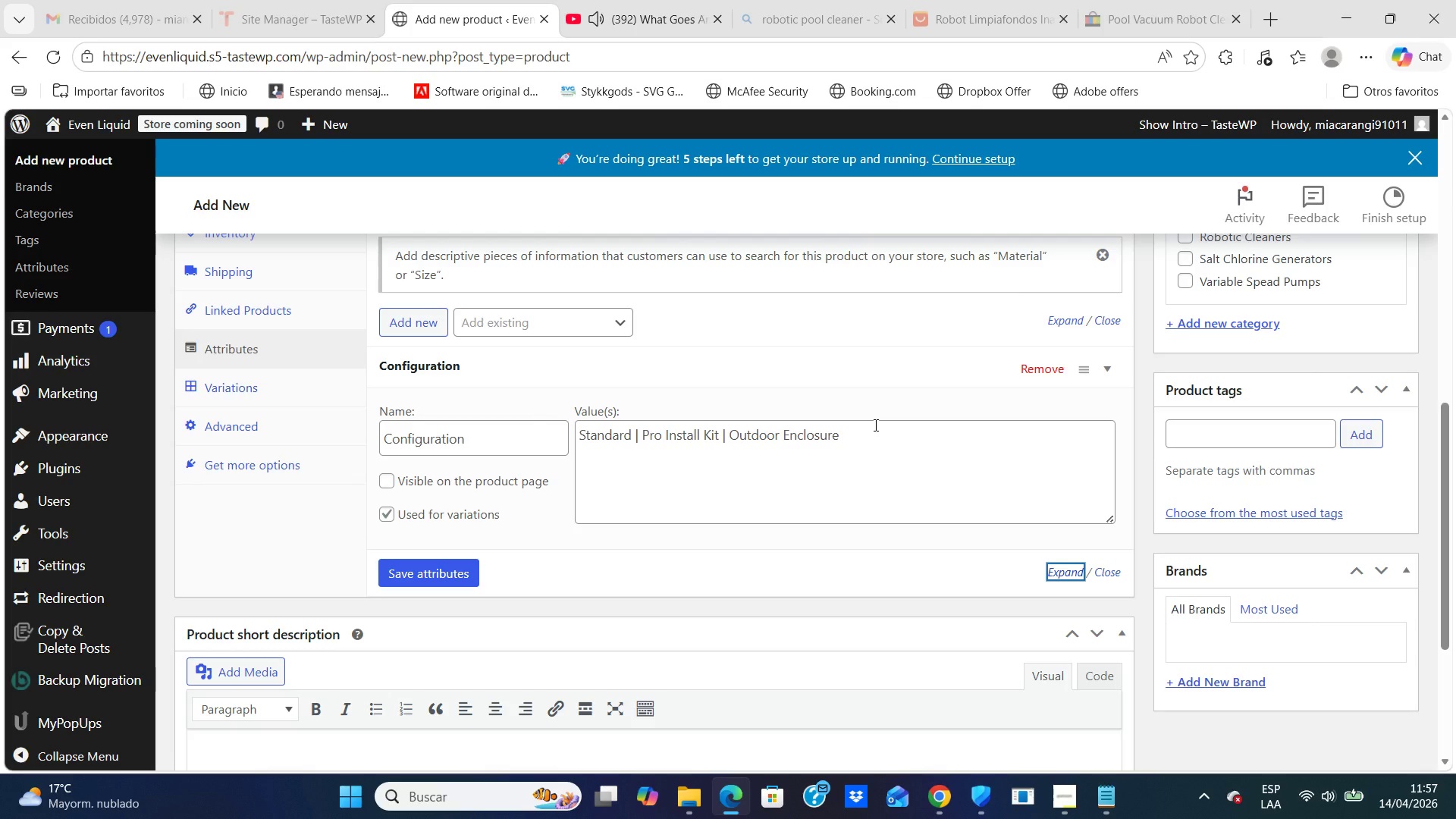 
left_click([441, 565])
 